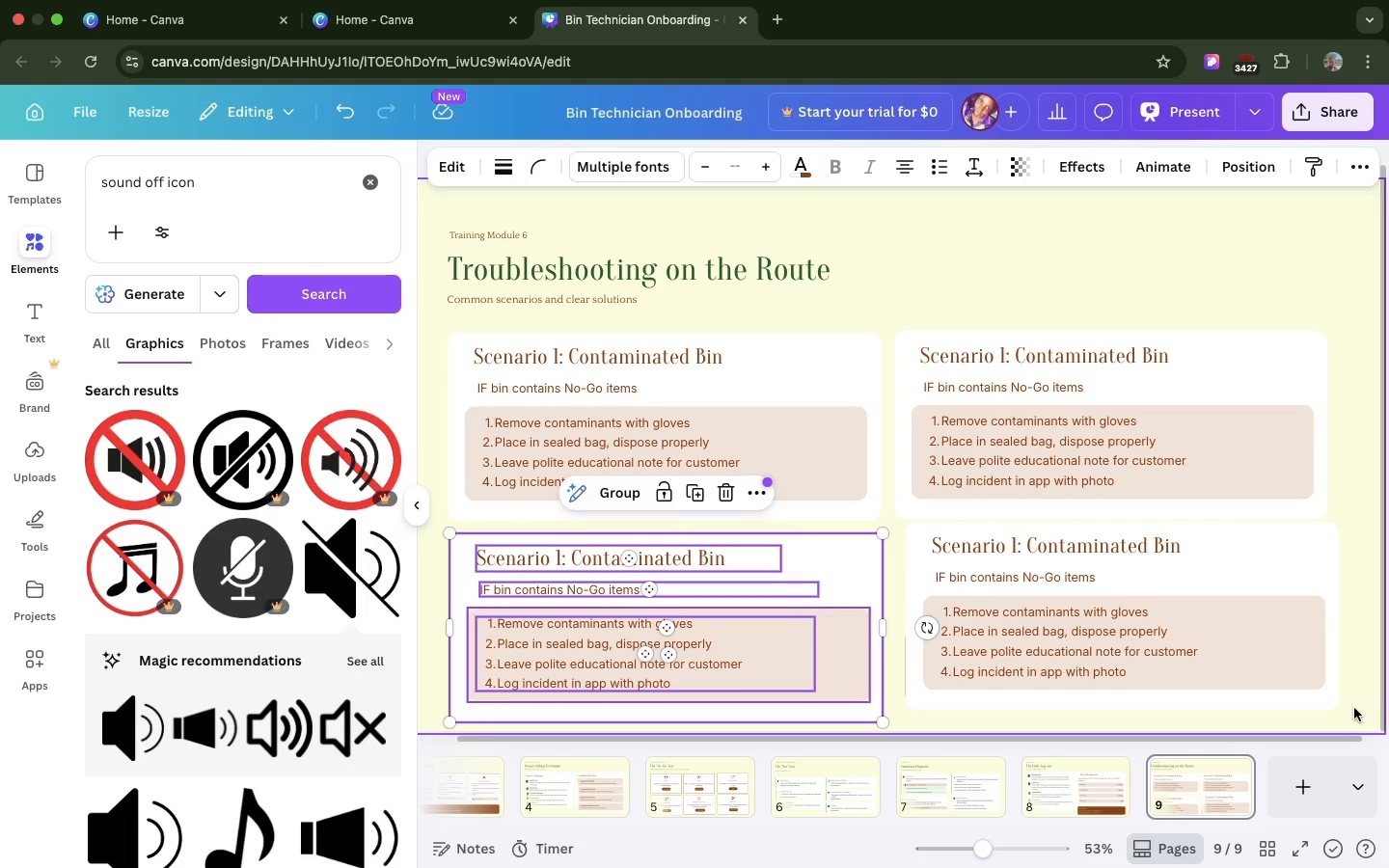 
left_click_drag(start_coordinate=[1345, 709], to_coordinate=[964, 518])
 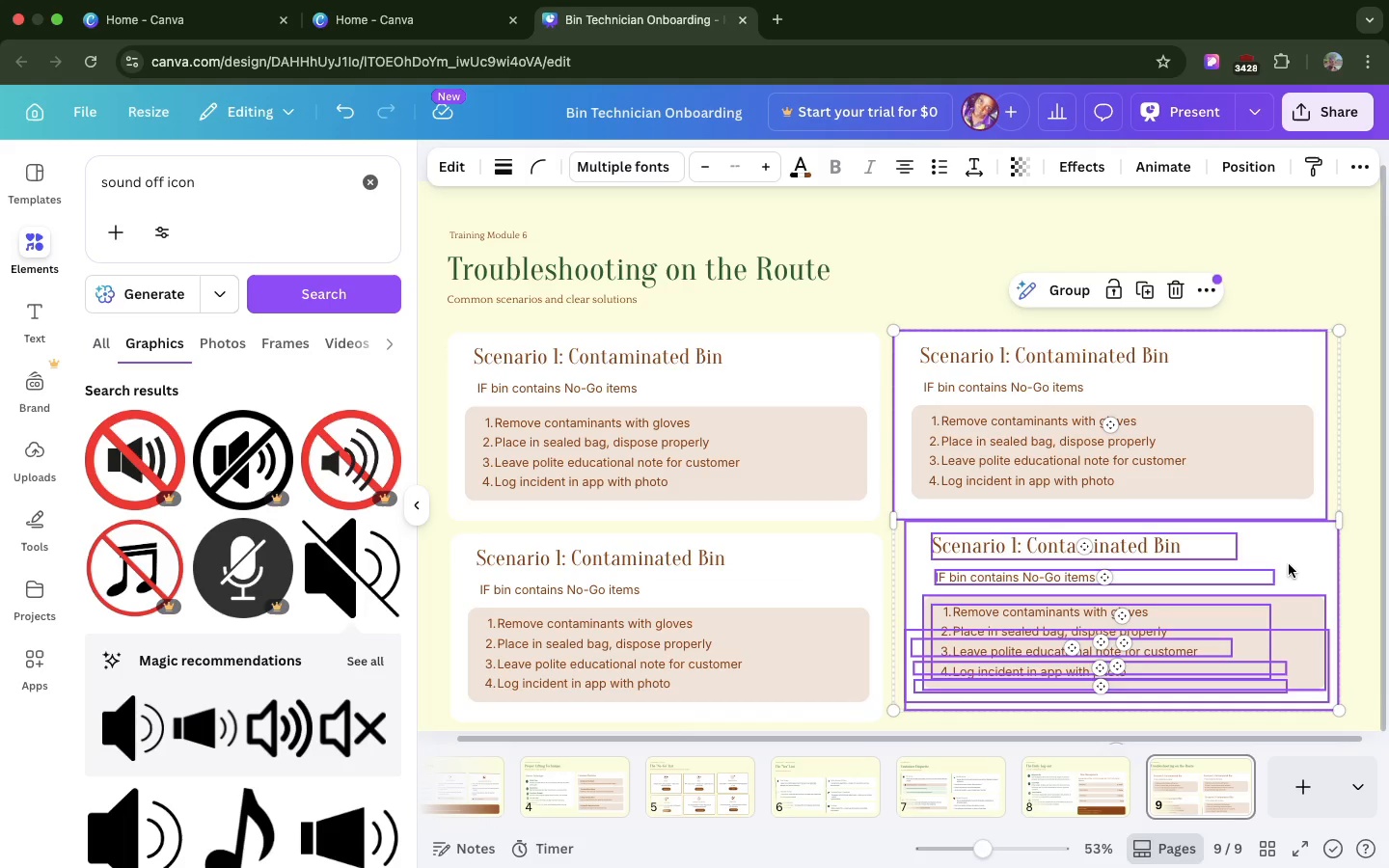 
left_click([1299, 567])
 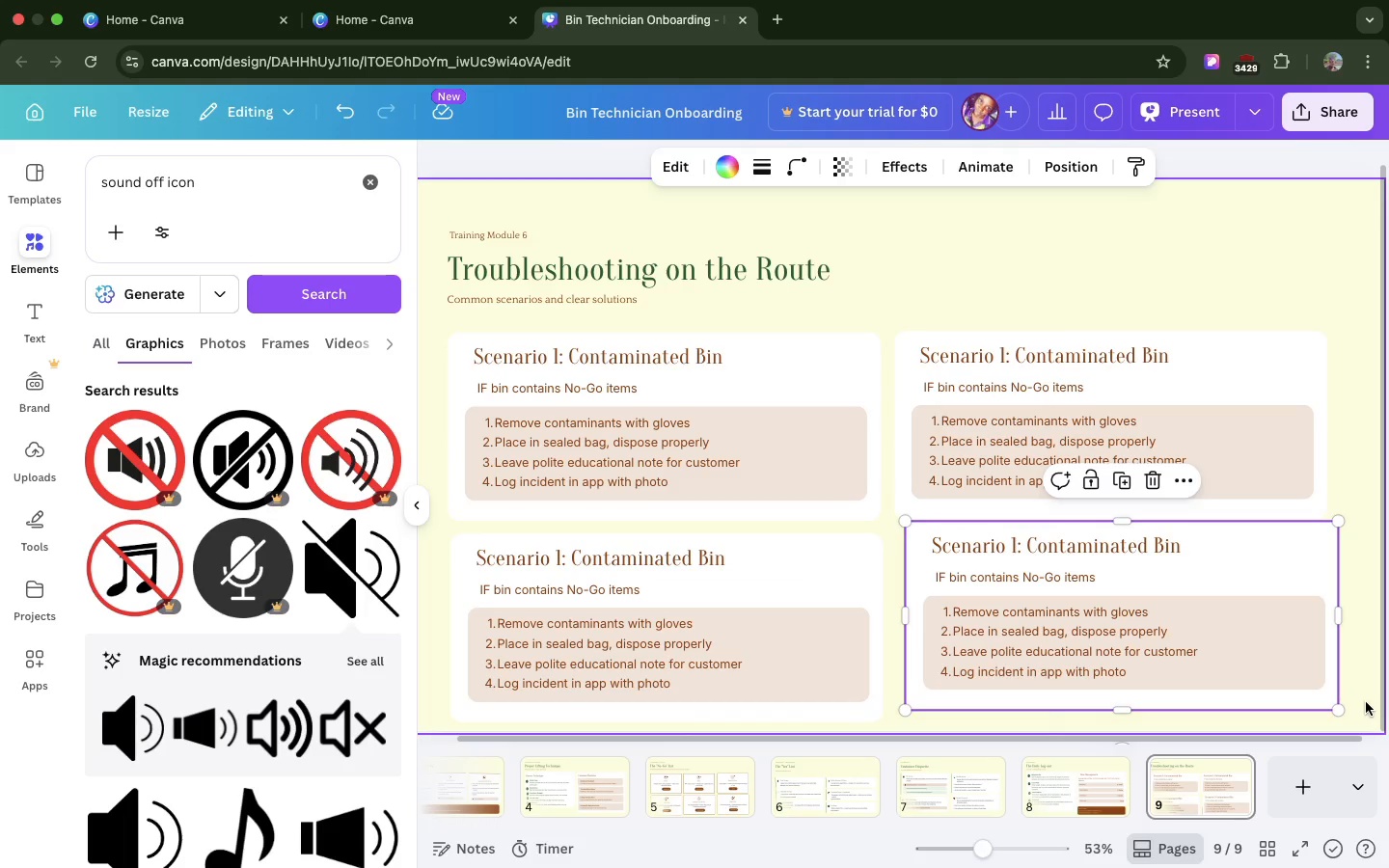 
key(Backspace)
 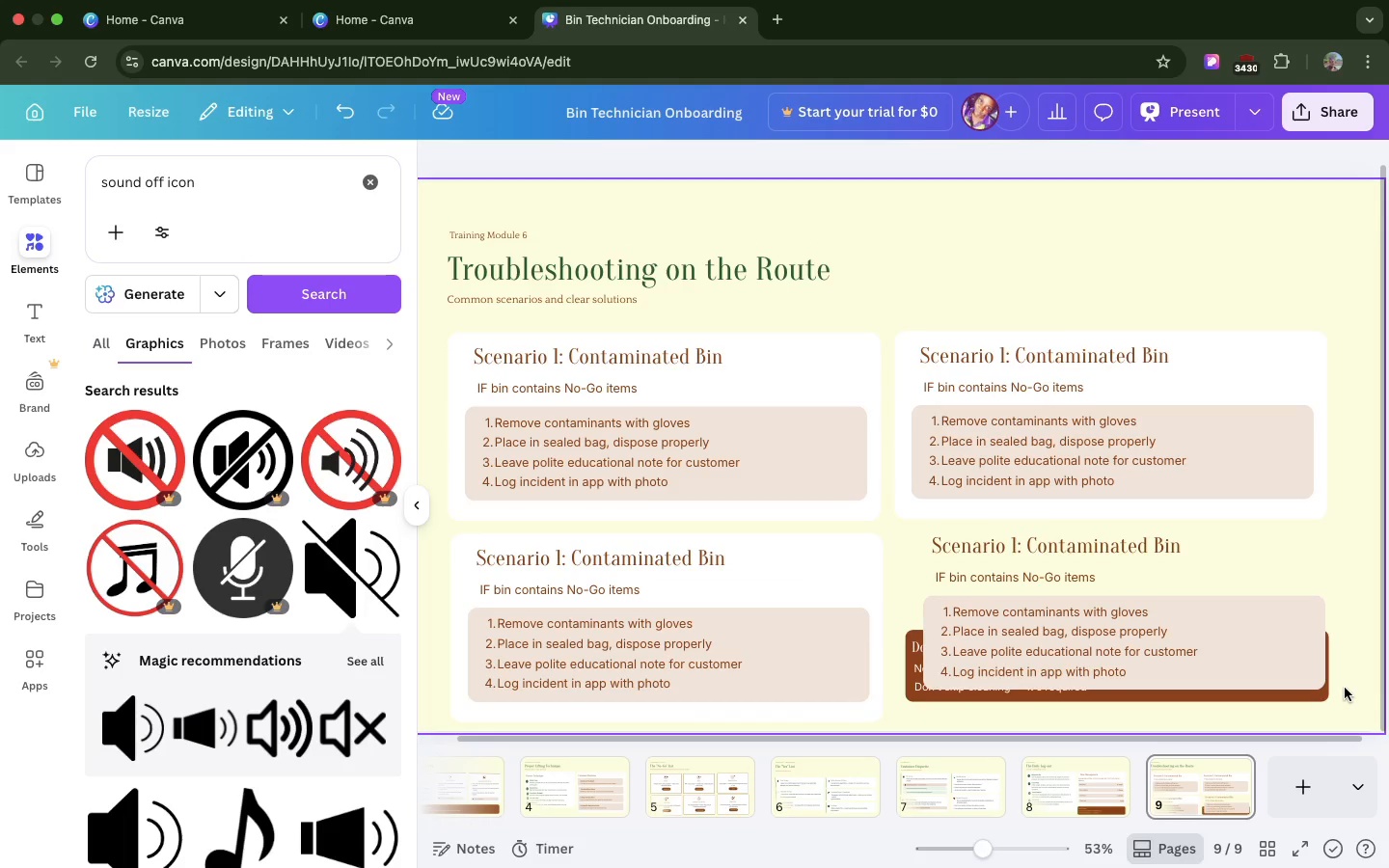 
key(Meta+Z)
 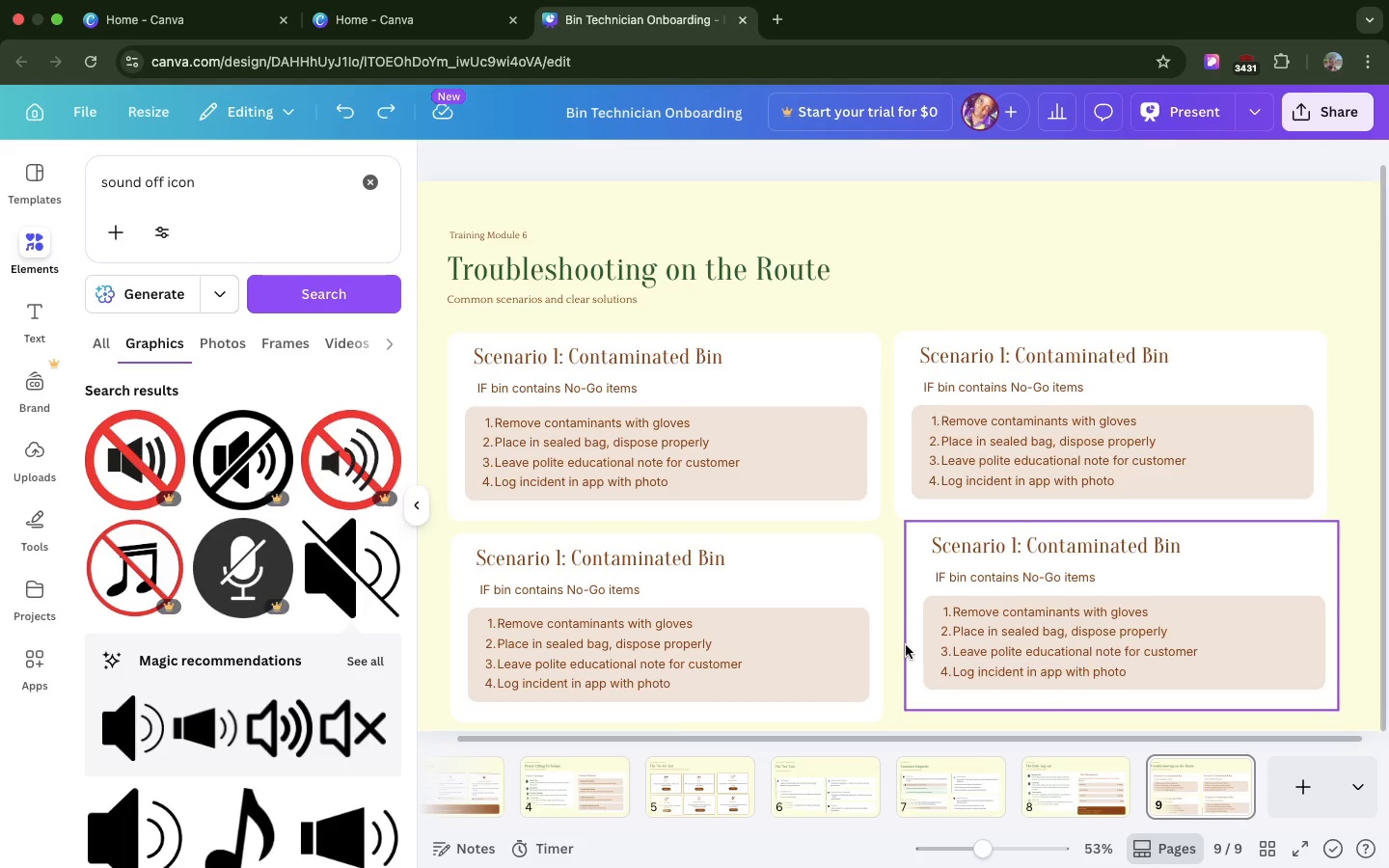 
left_click([906, 645])
 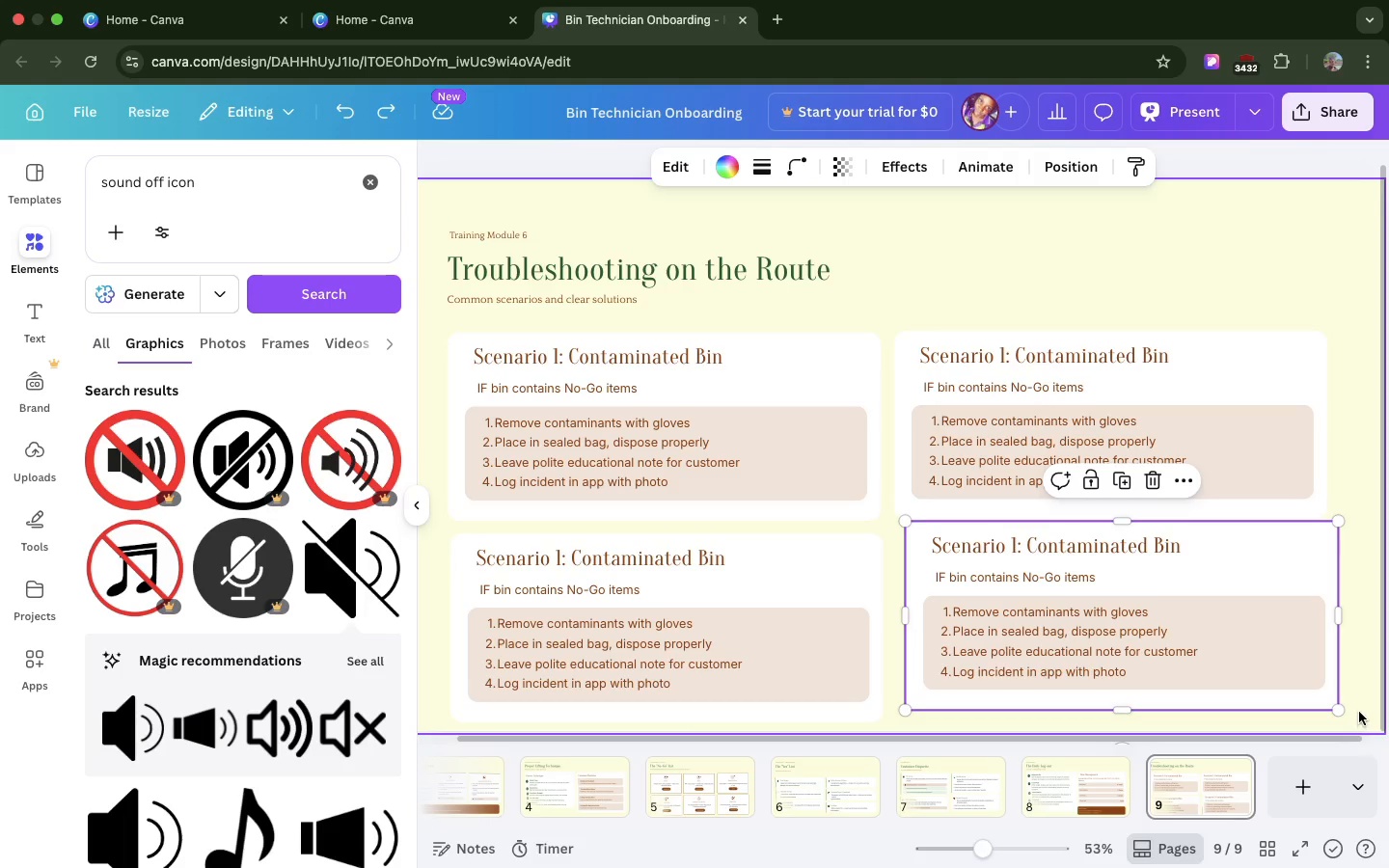 
left_click([1359, 706])
 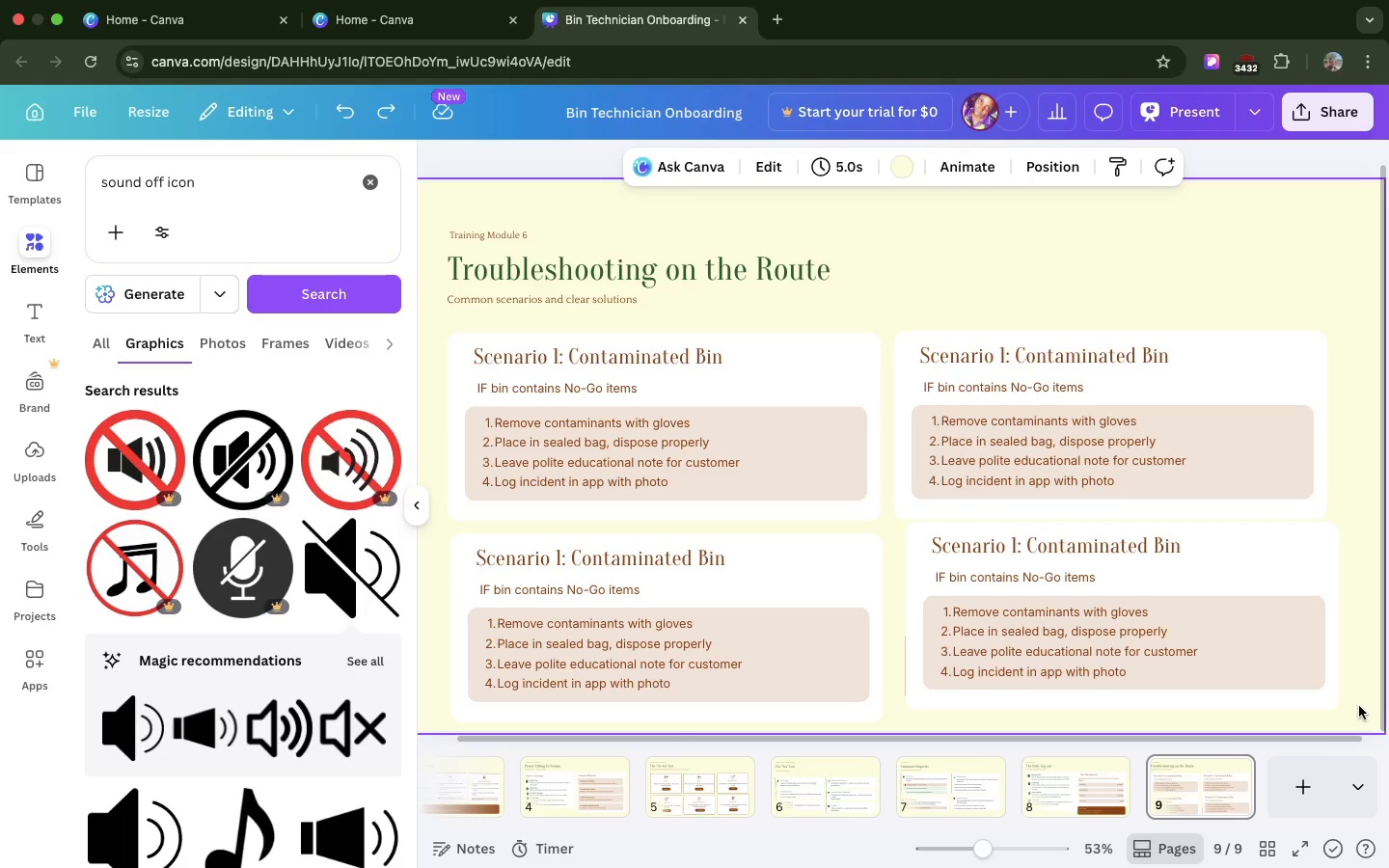 
left_click_drag(start_coordinate=[1359, 706], to_coordinate=[903, 517])
 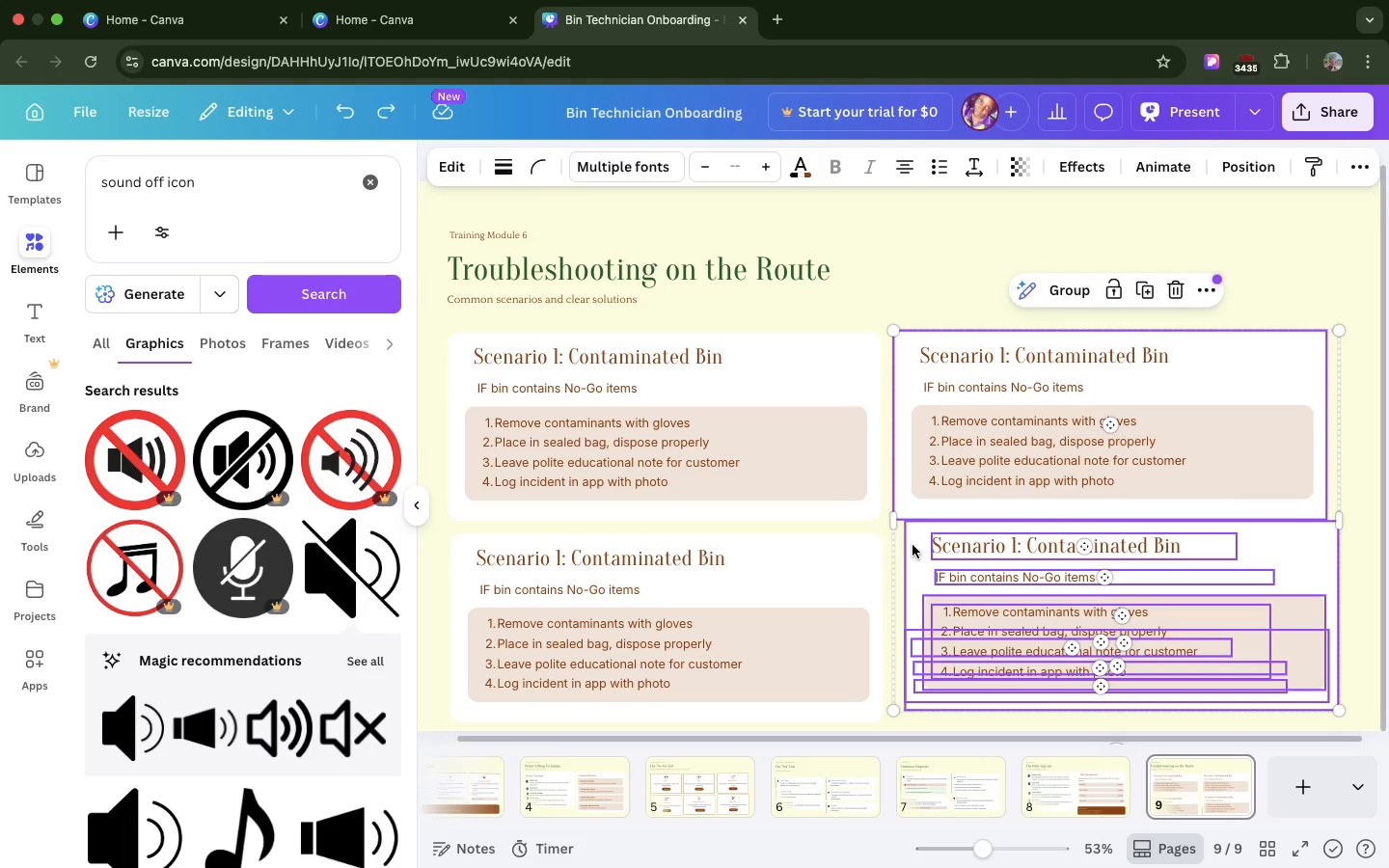 
left_click([912, 545])
 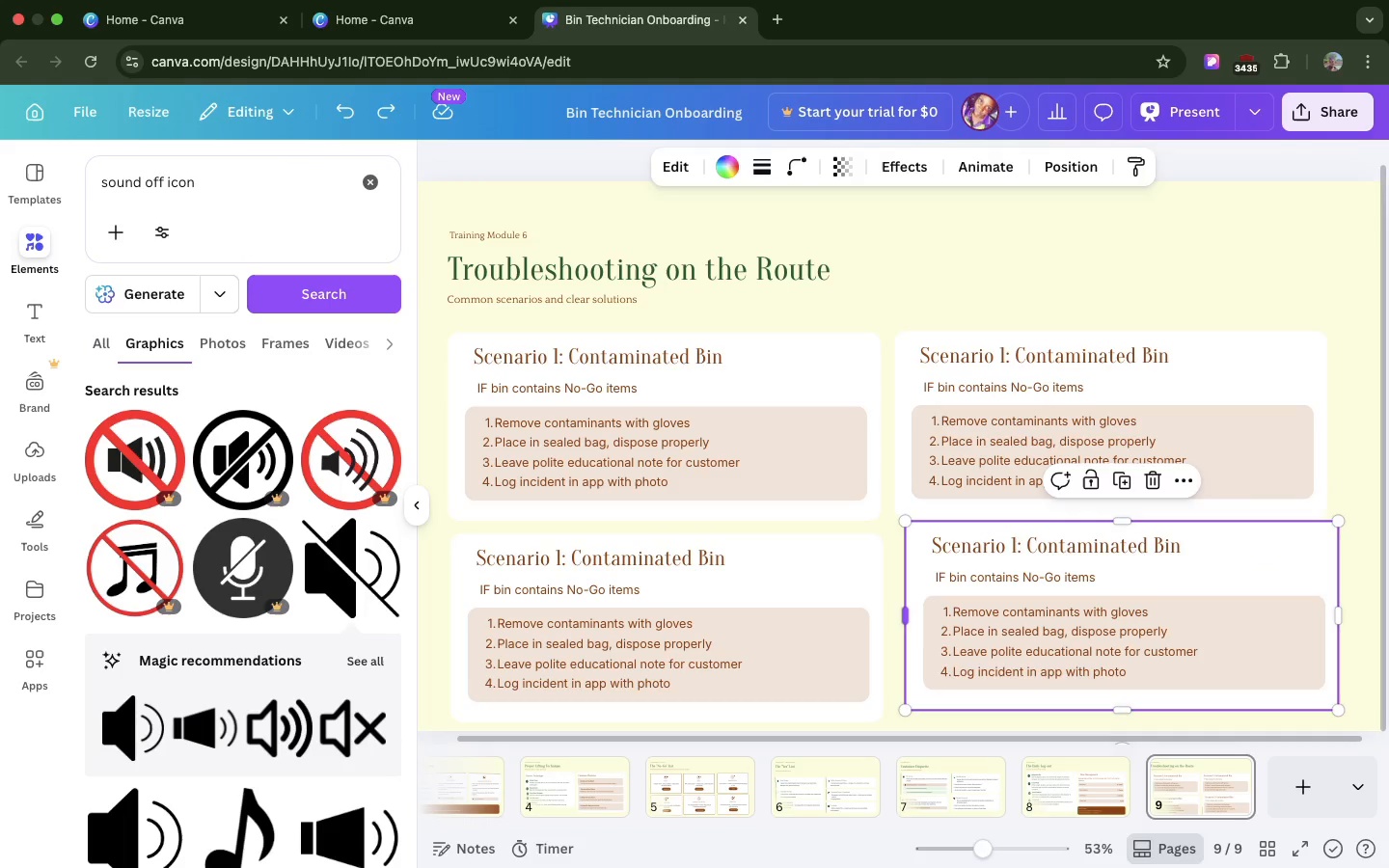 
key(Backspace)
 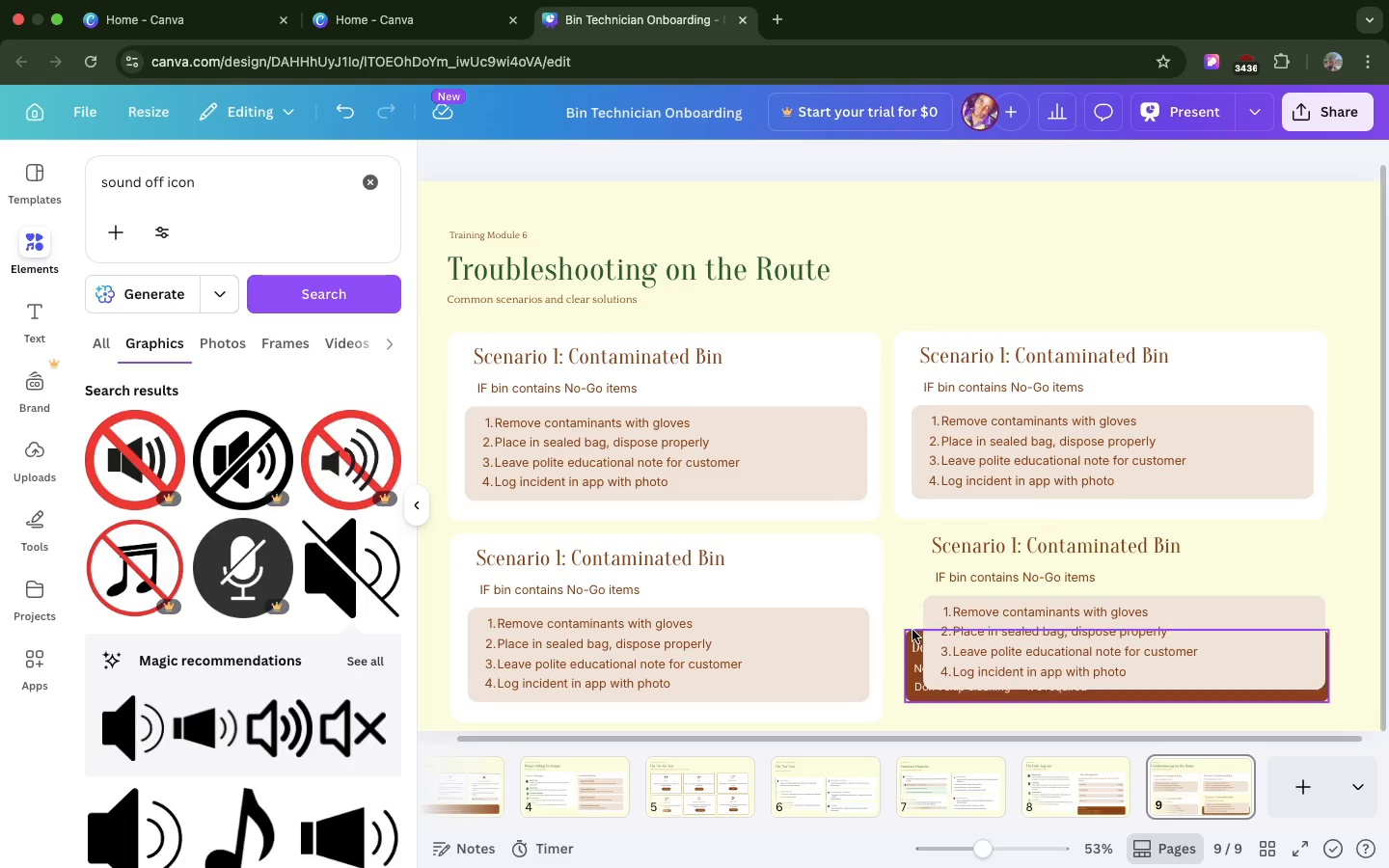 
left_click([912, 630])
 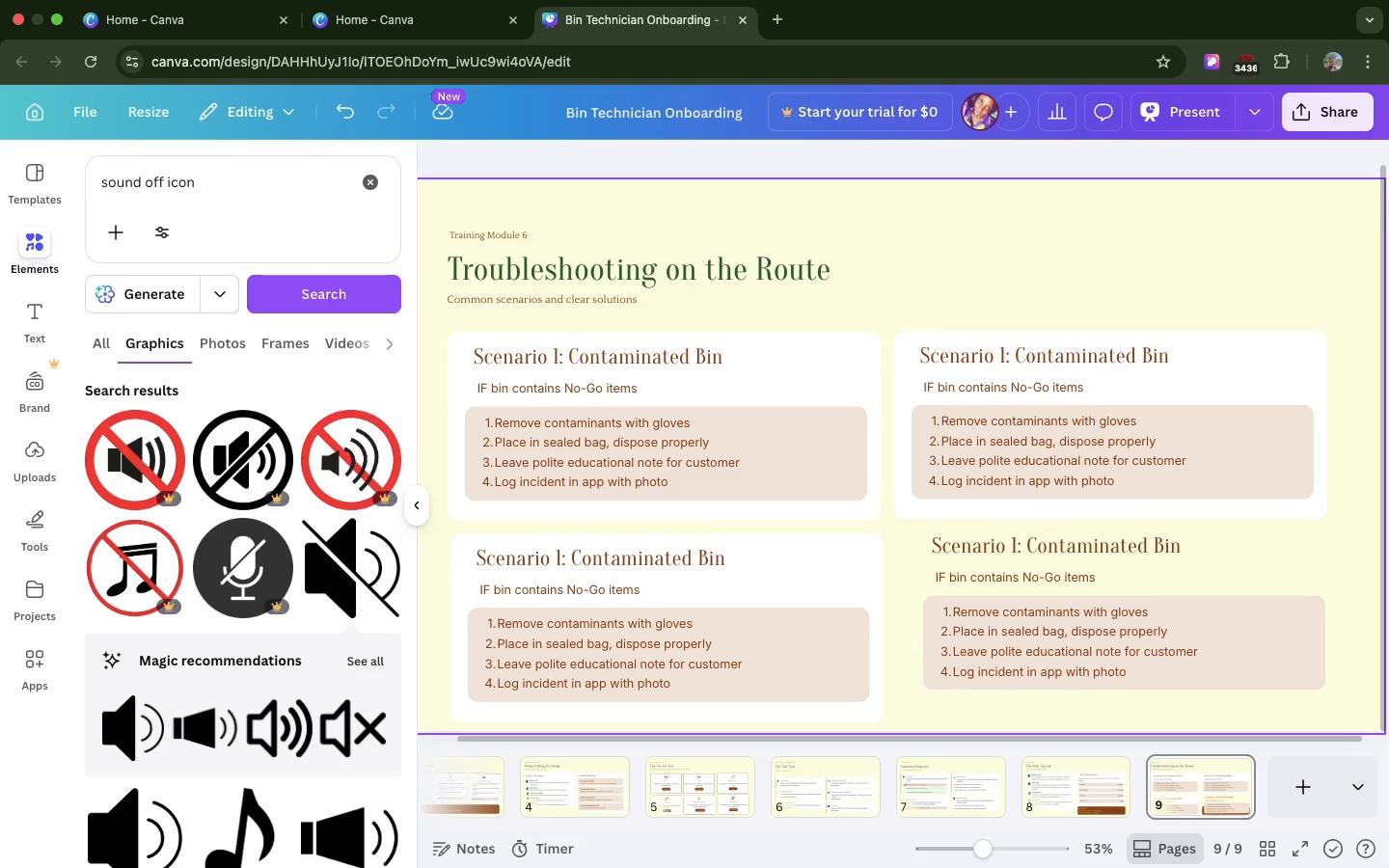 
key(Backspace)
 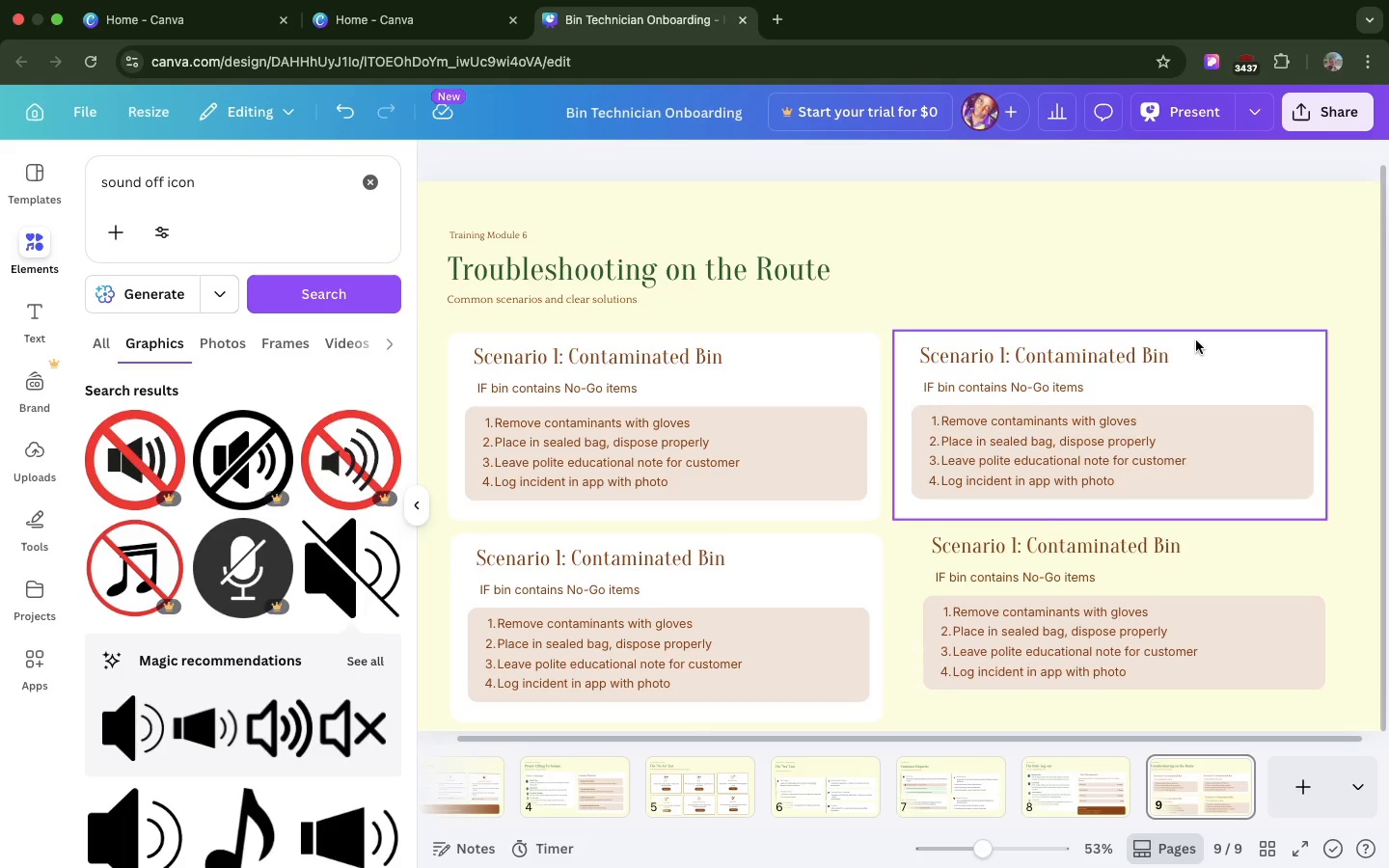 
left_click([1200, 339])
 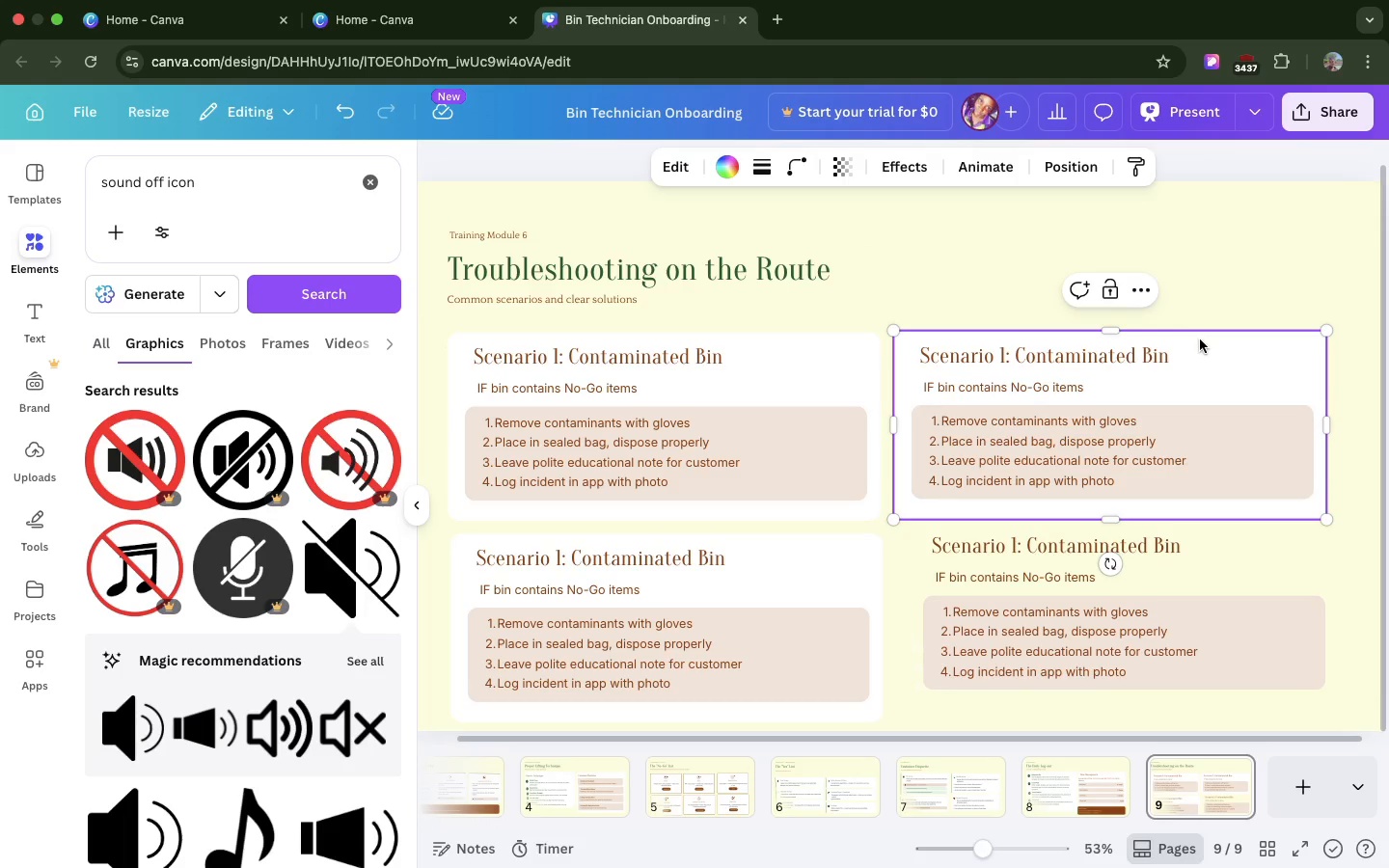 
left_click([1200, 339])
 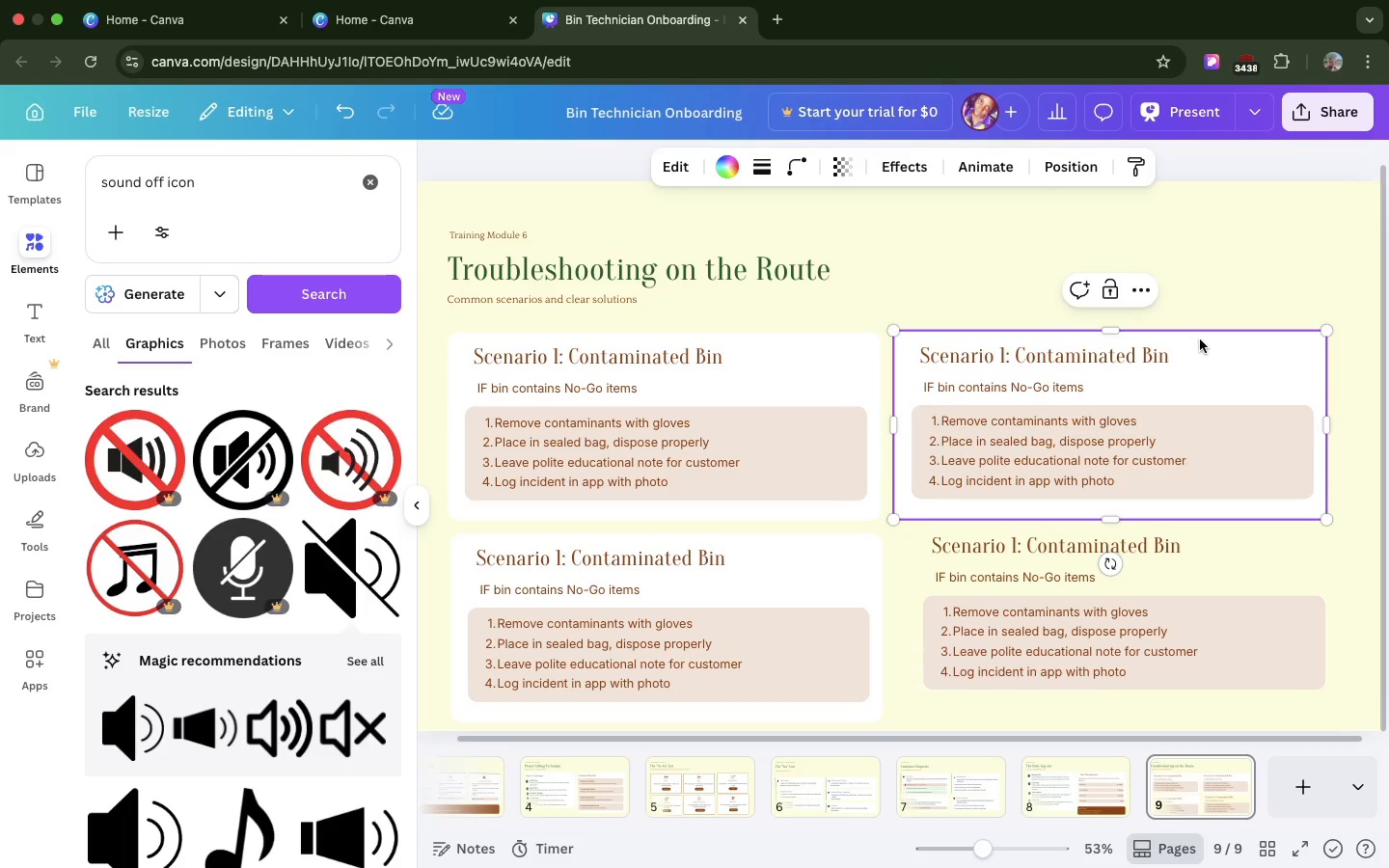 
key(Meta+D)
 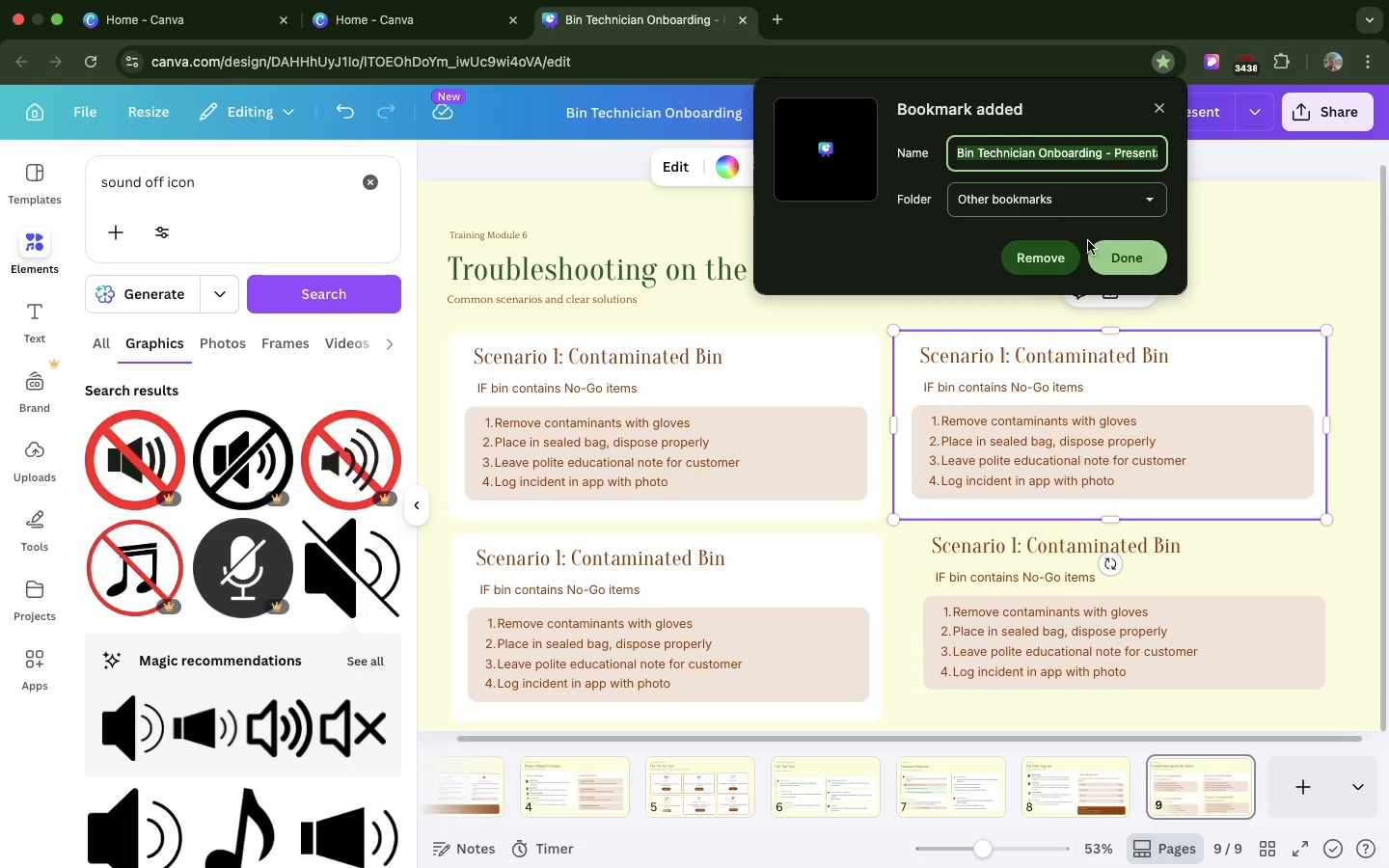 
left_click([1060, 254])
 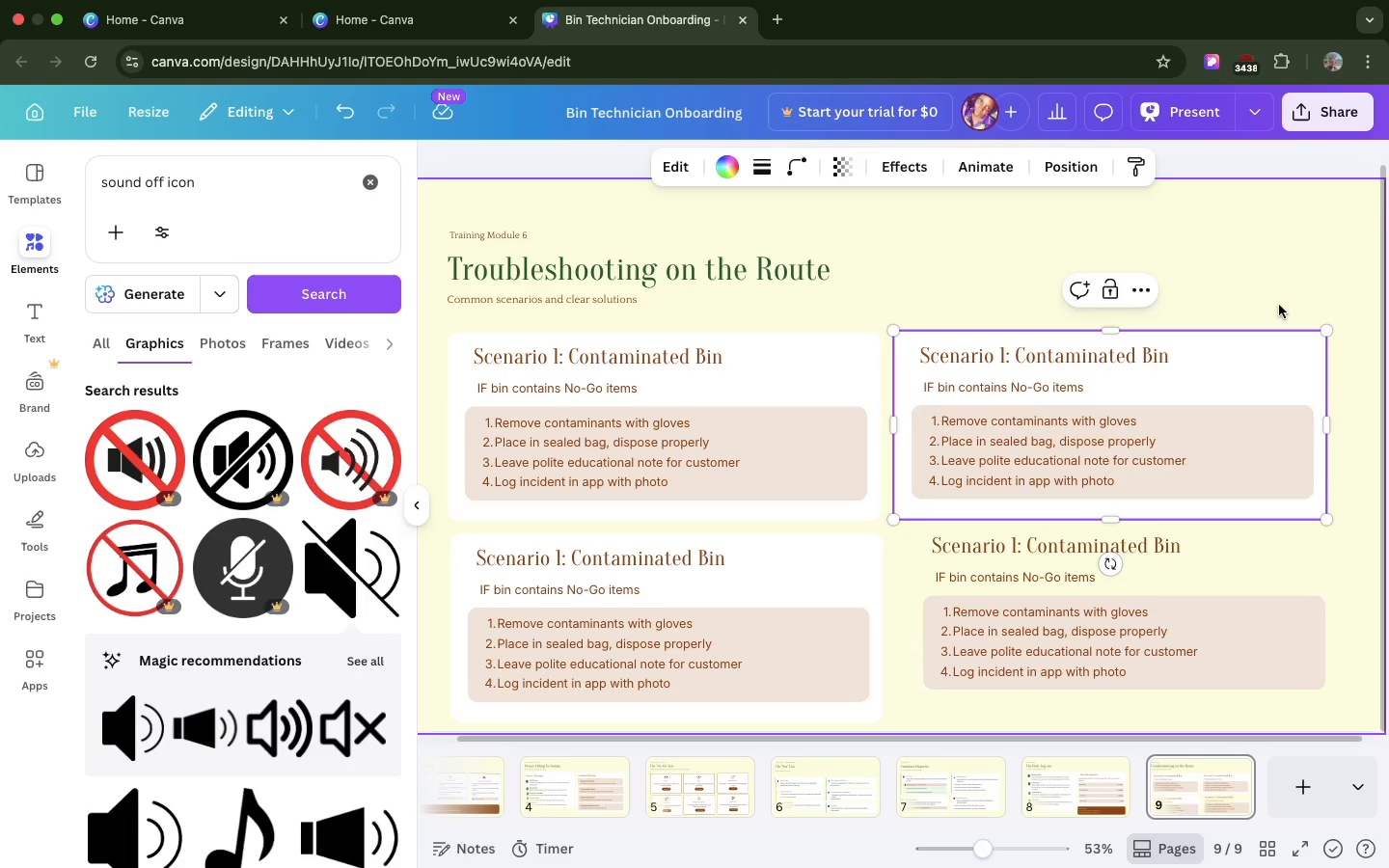 
left_click([1279, 305])
 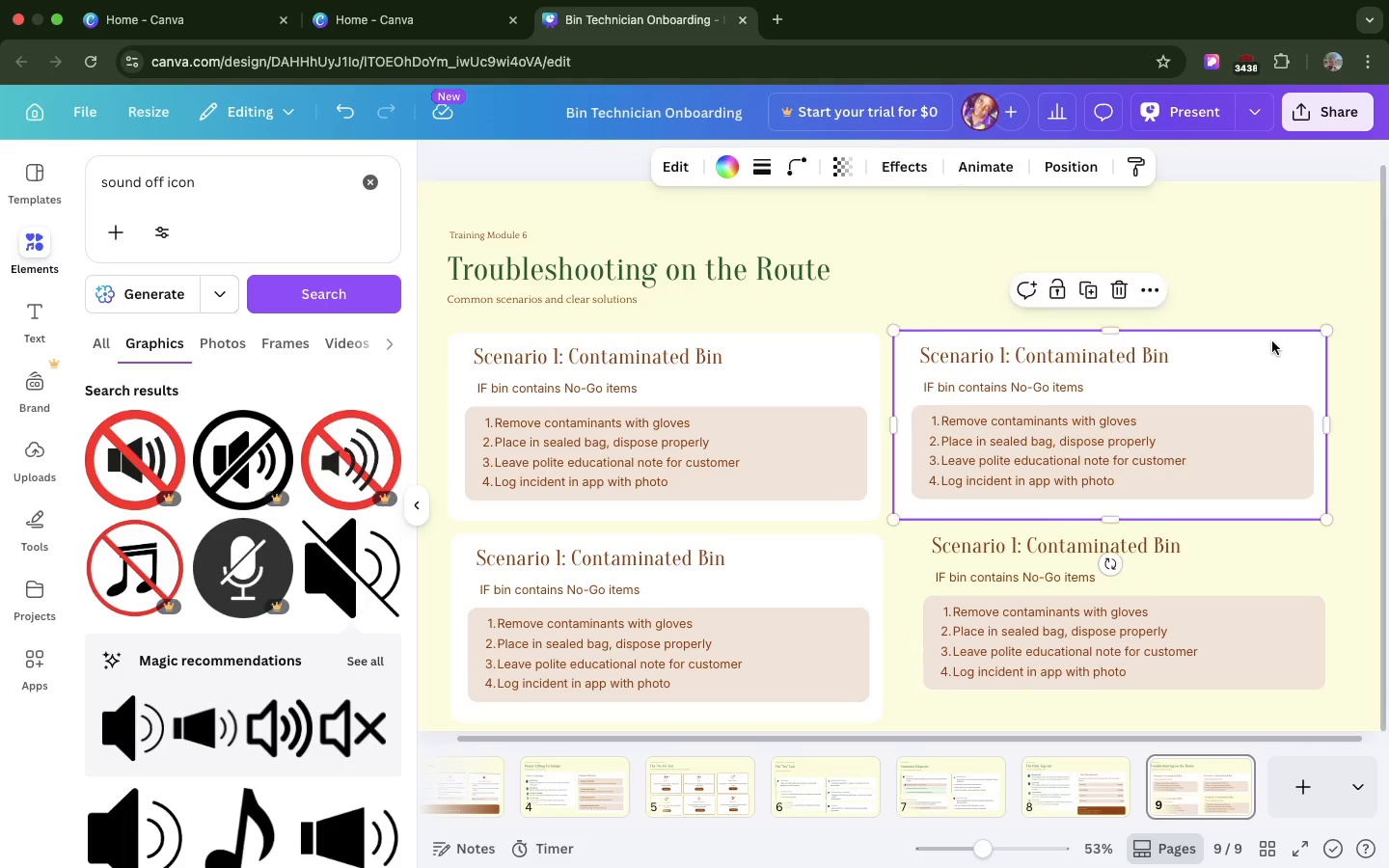 
left_click([1272, 341])
 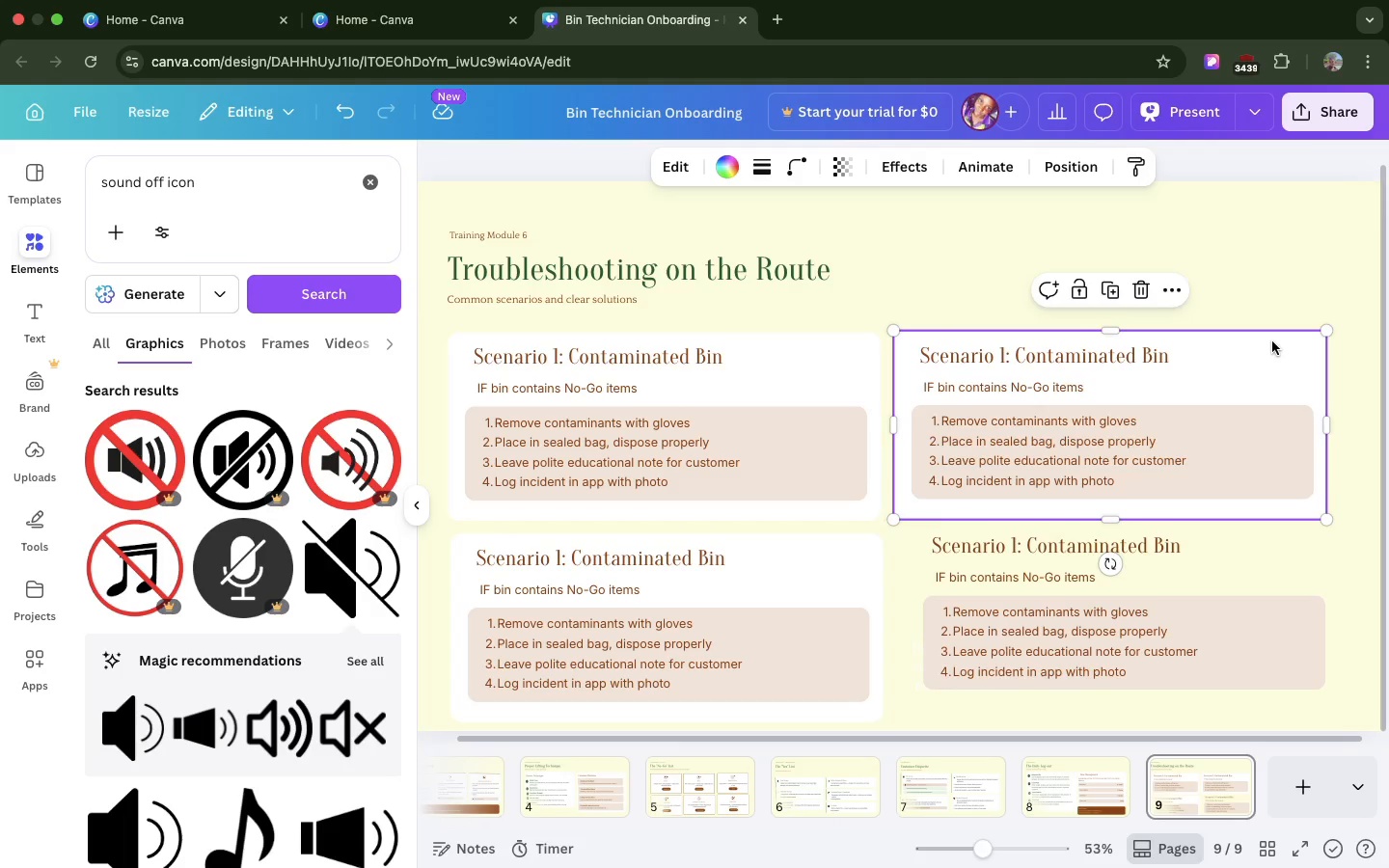 
key(Meta+D)
 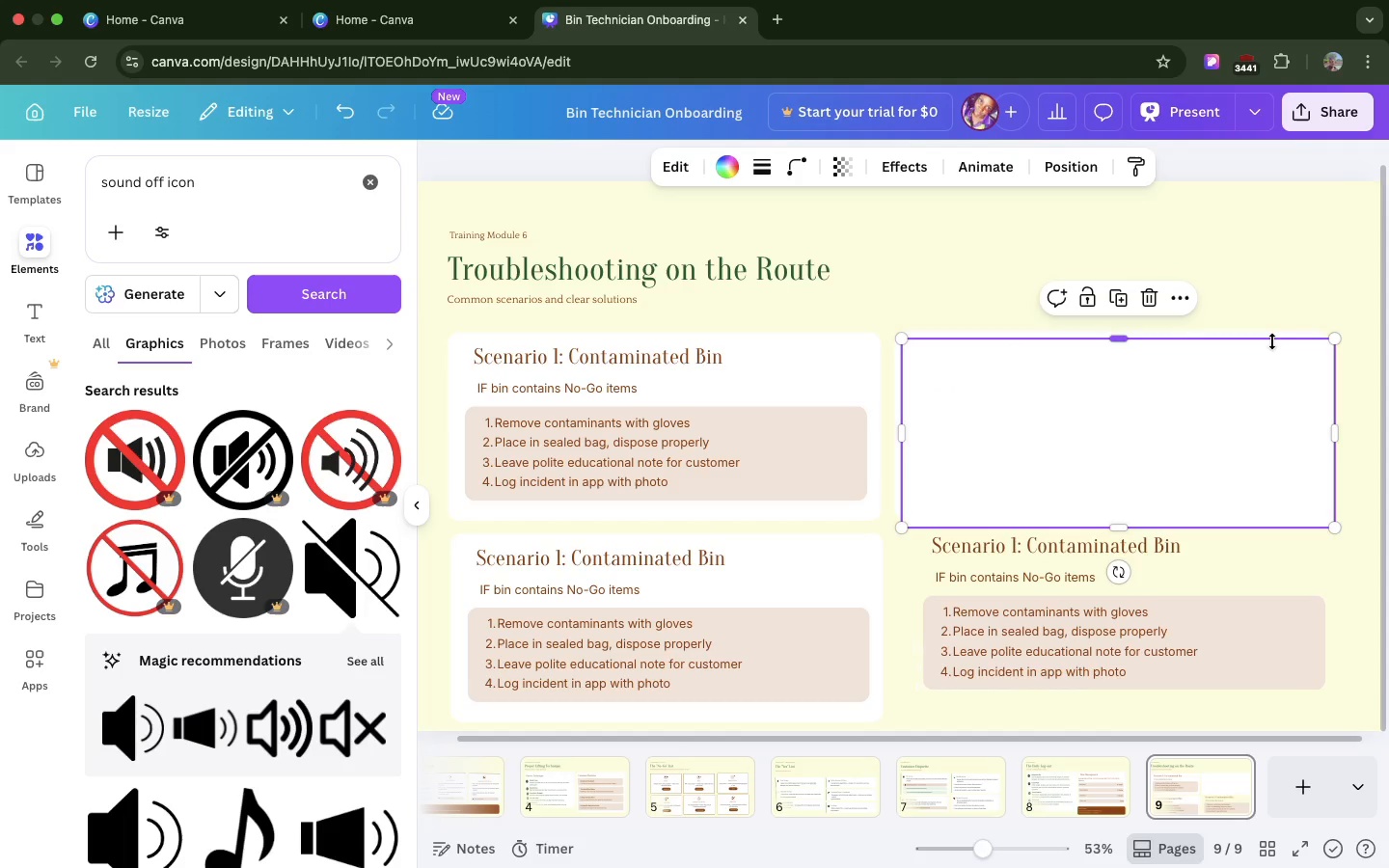 
left_click([1272, 341])
 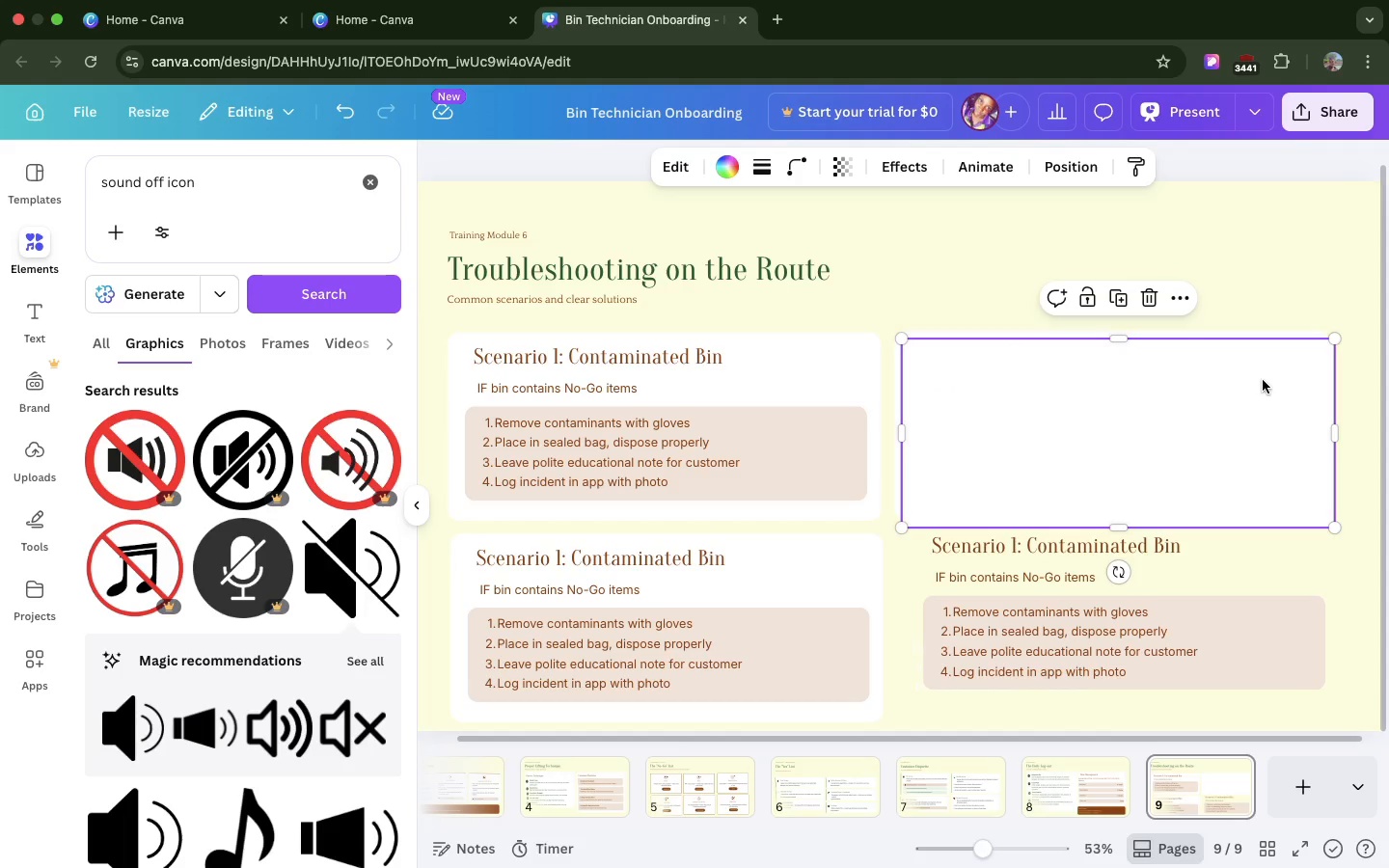 
left_click_drag(start_coordinate=[1263, 380], to_coordinate=[1262, 575])
 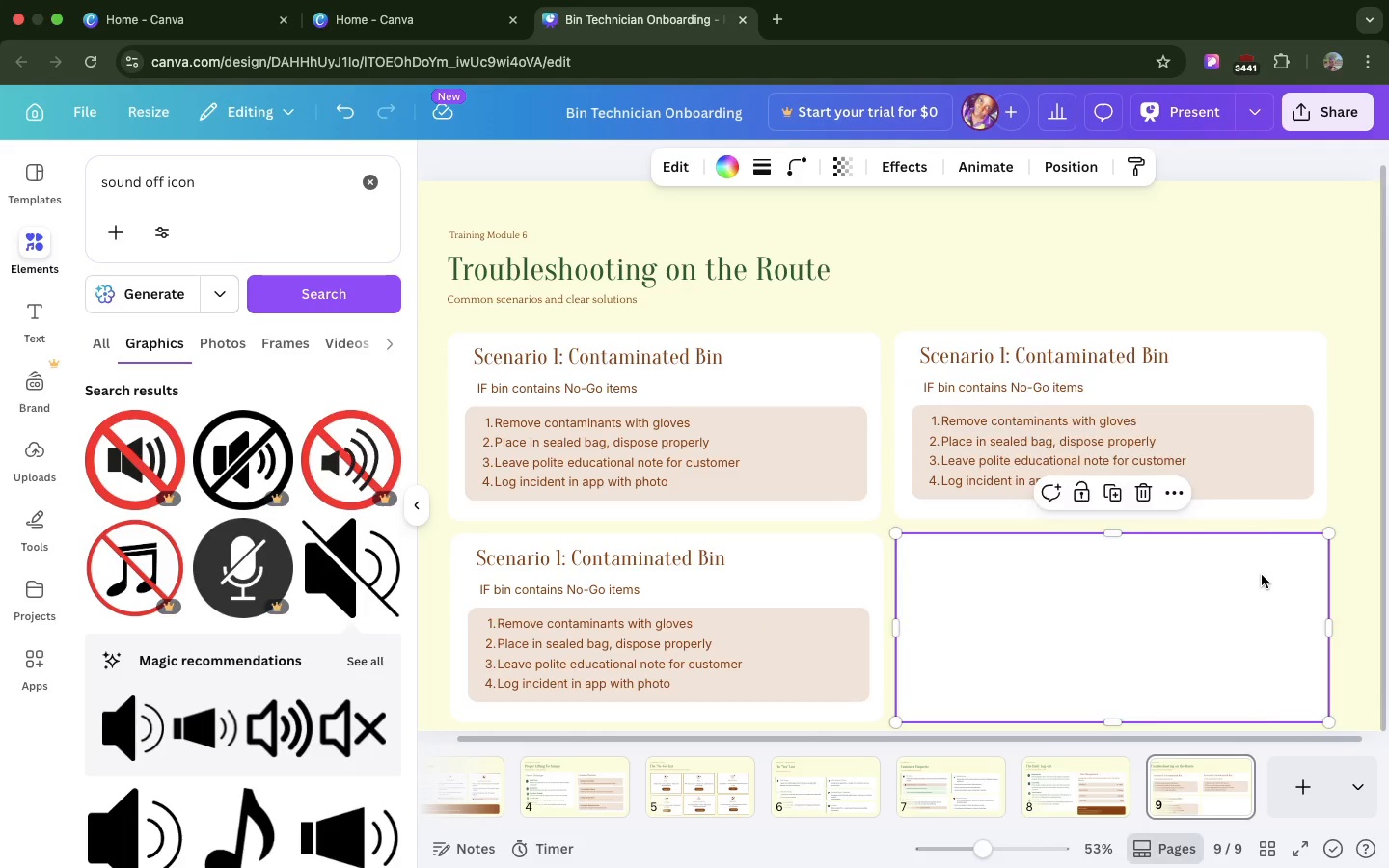 
right_click([1262, 575])
 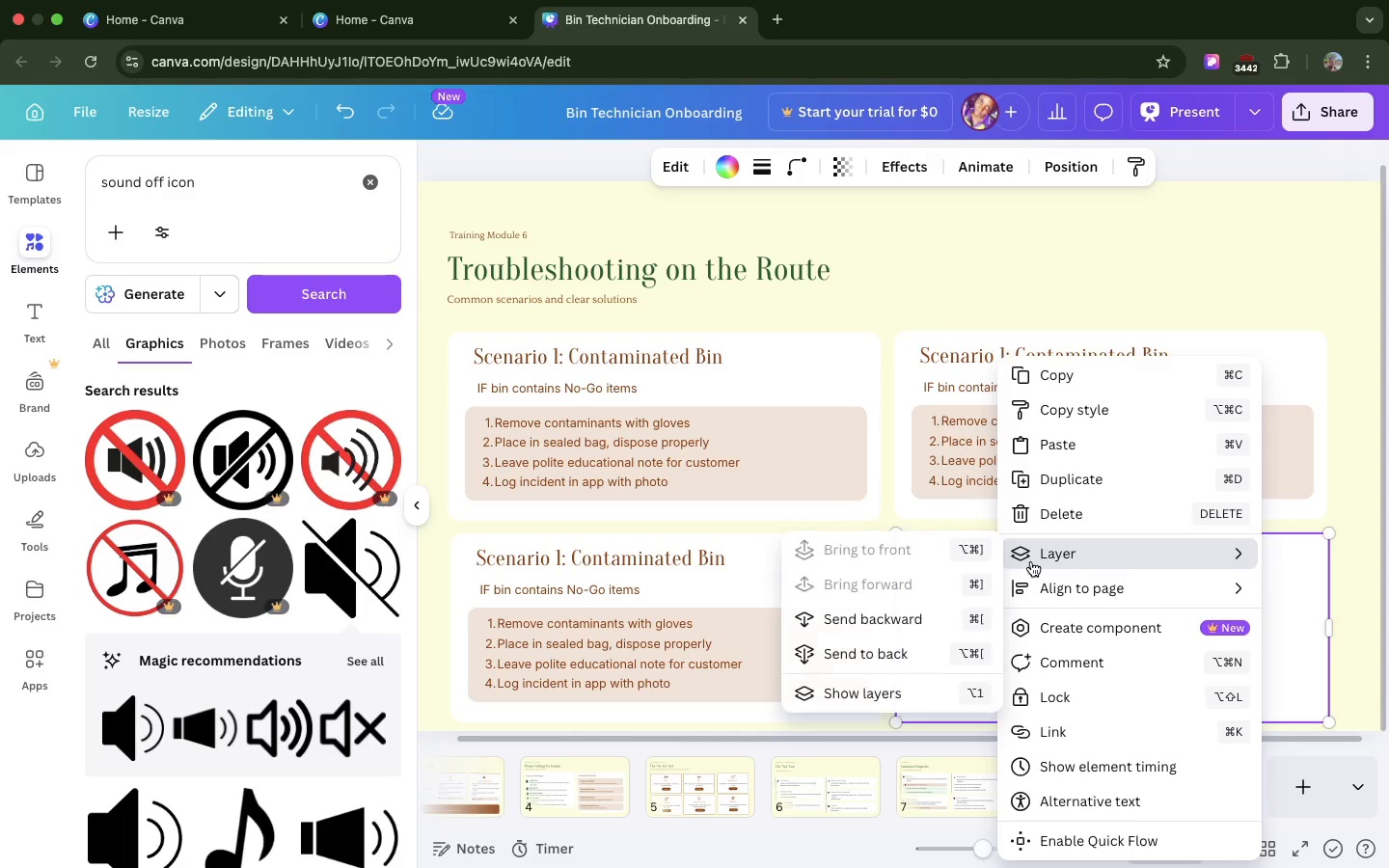 
left_click([937, 647])
 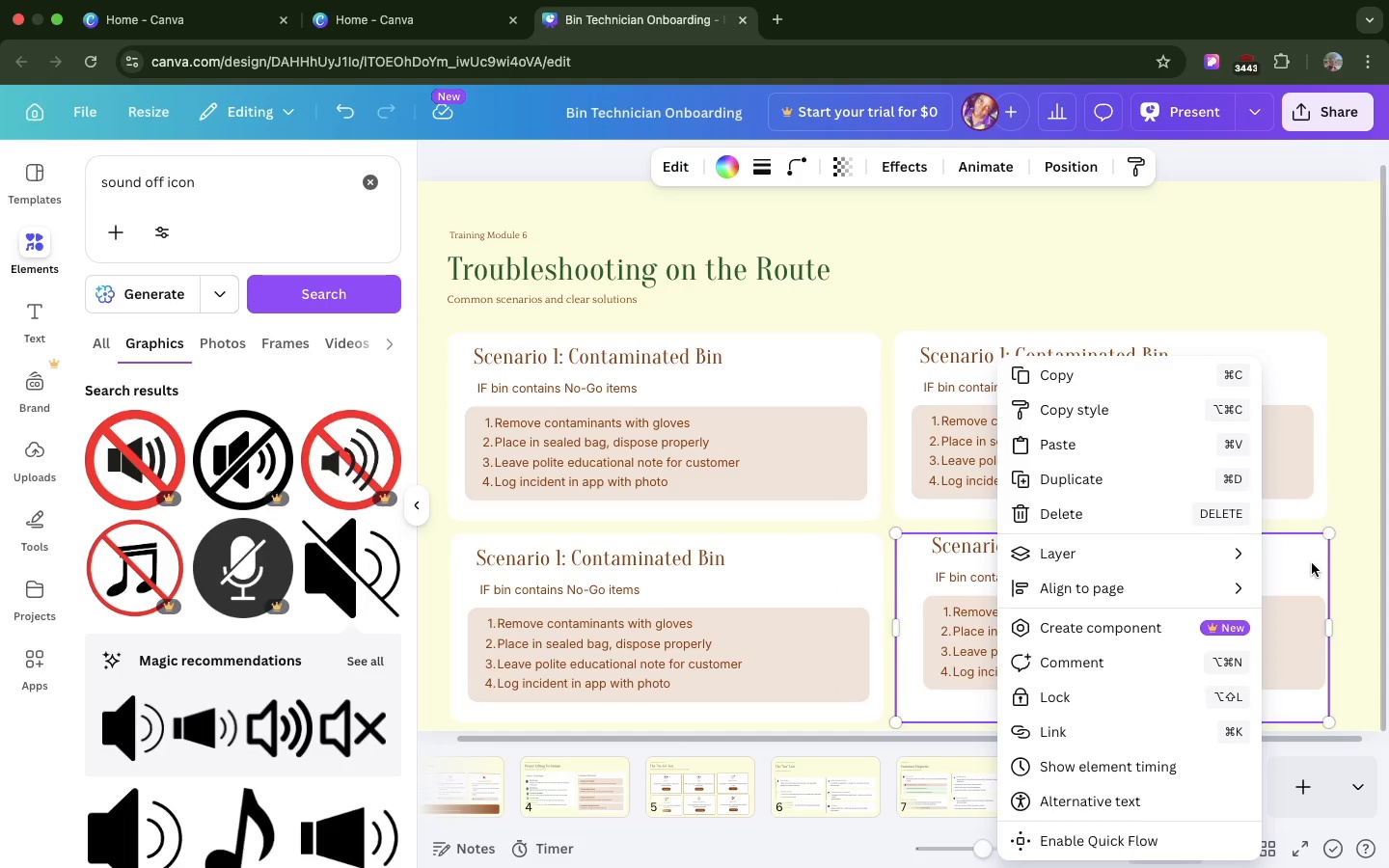 
left_click([1311, 563])
 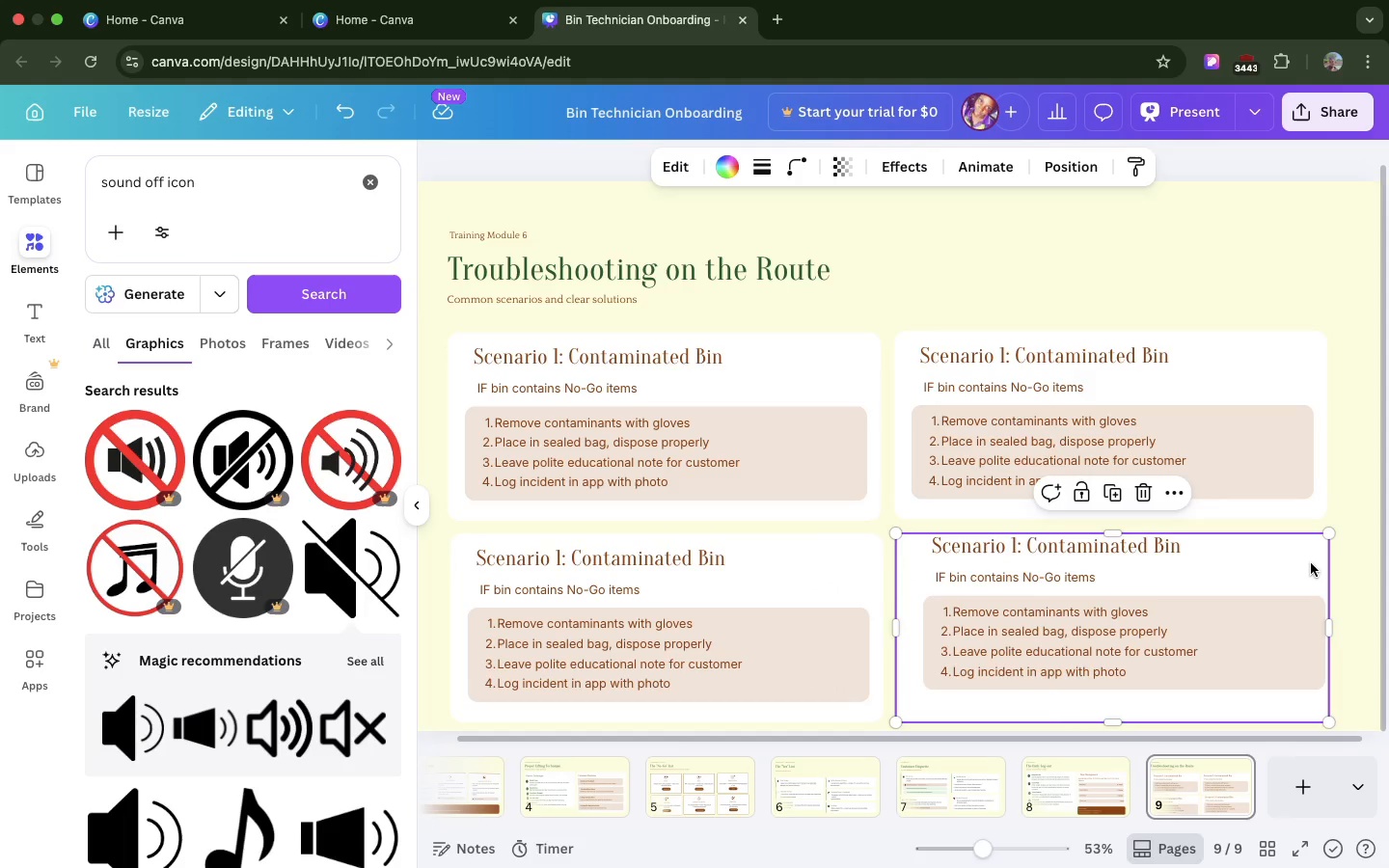 
left_click_drag(start_coordinate=[1311, 563], to_coordinate=[1318, 557])
 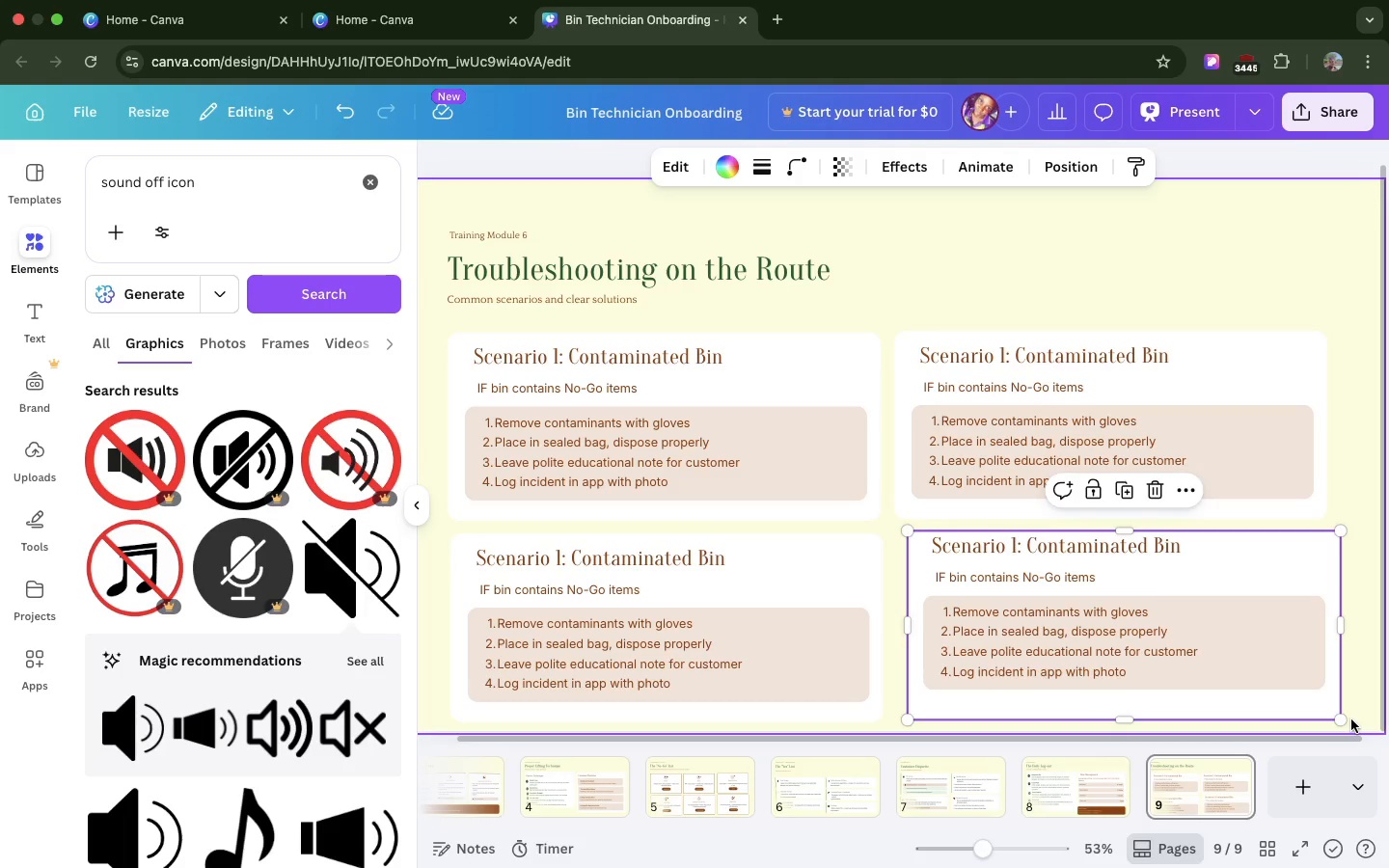 
left_click_drag(start_coordinate=[1351, 719], to_coordinate=[901, 527])
 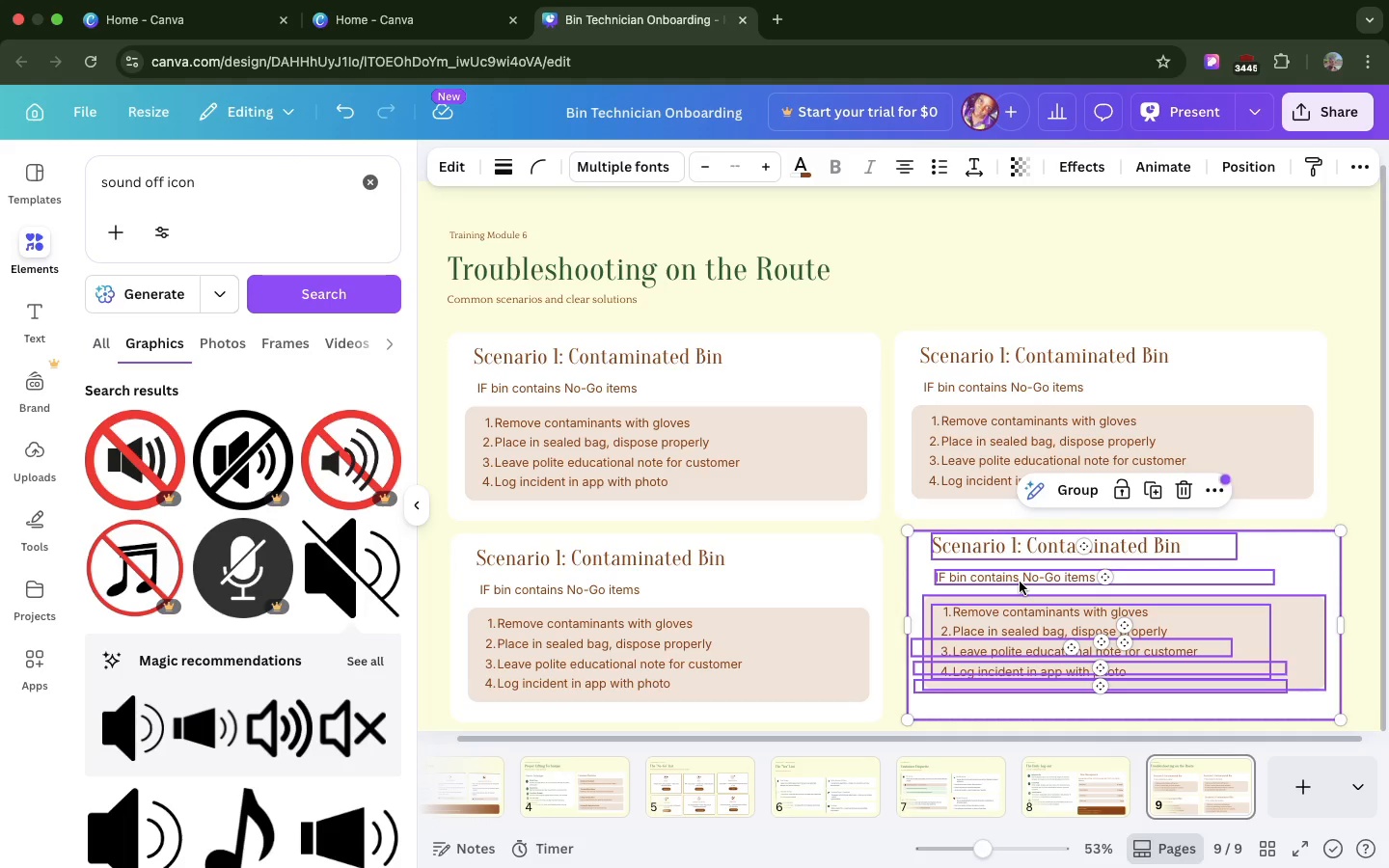 
left_click_drag(start_coordinate=[1020, 582], to_coordinate=[1016, 587])
 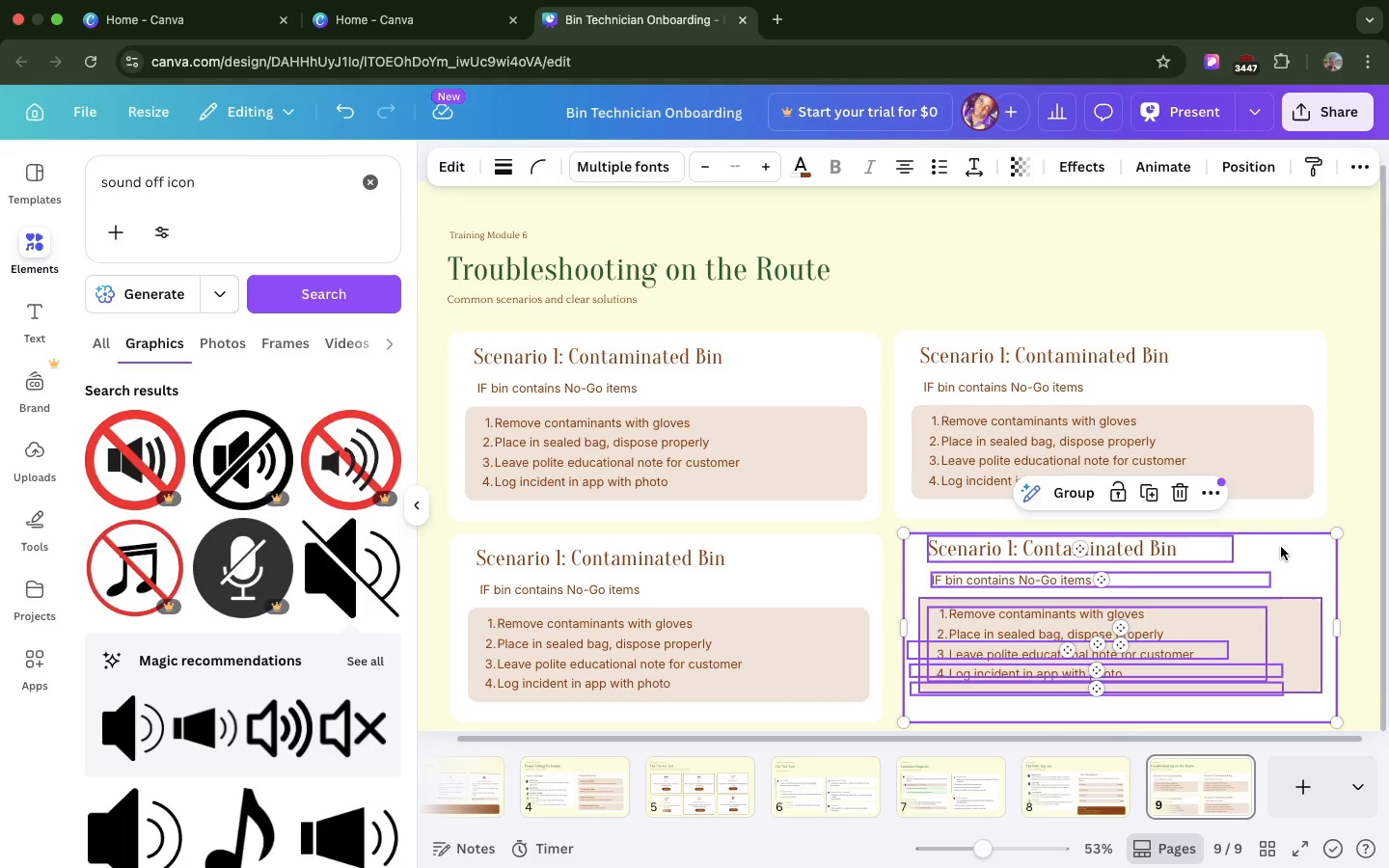 
left_click([1281, 547])
 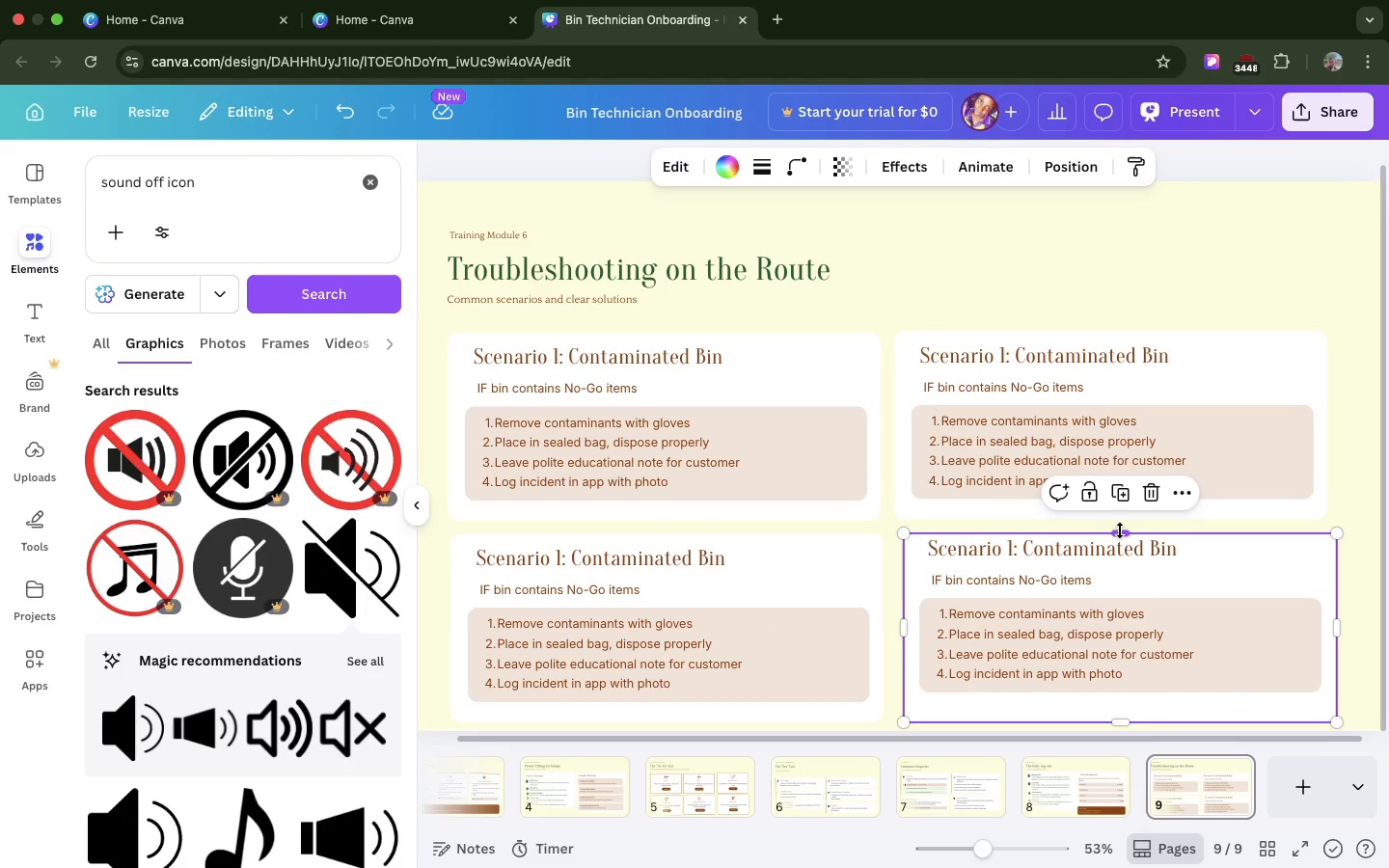 
left_click_drag(start_coordinate=[1120, 530], to_coordinate=[1115, 525])
 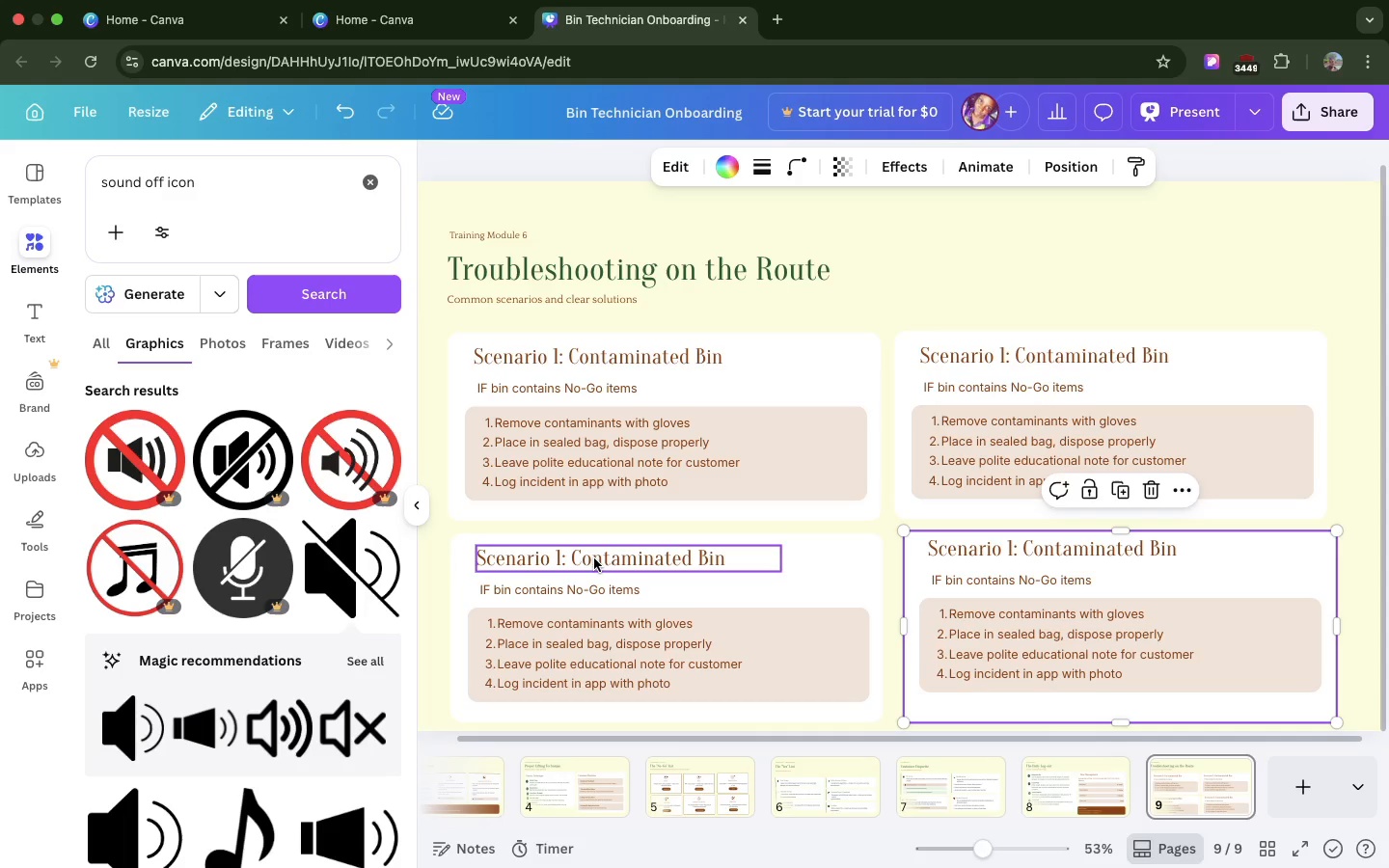 
wait(15.86)
 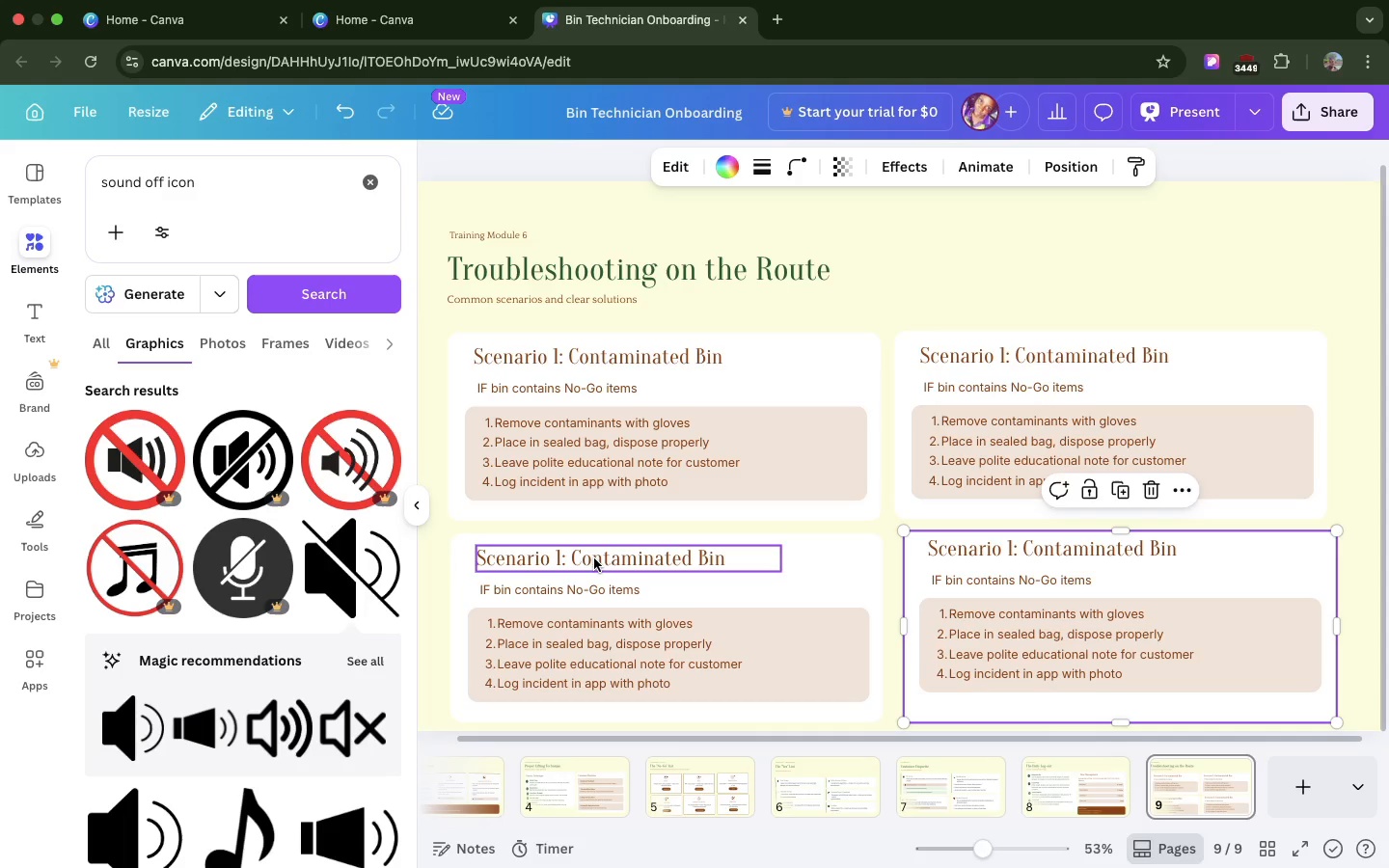 
double_click([509, 564])
 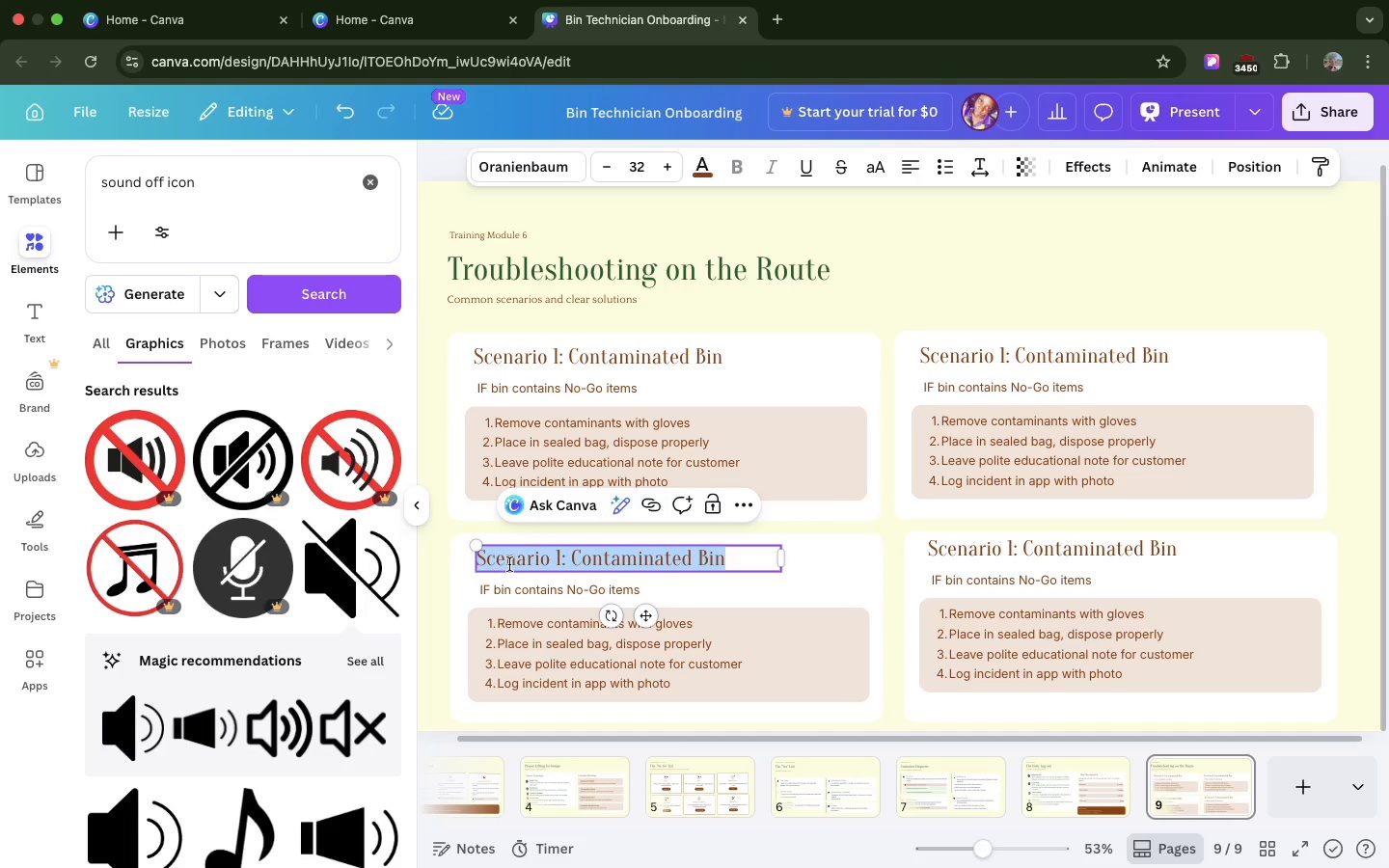 
key(Meta+CommandLeft)
 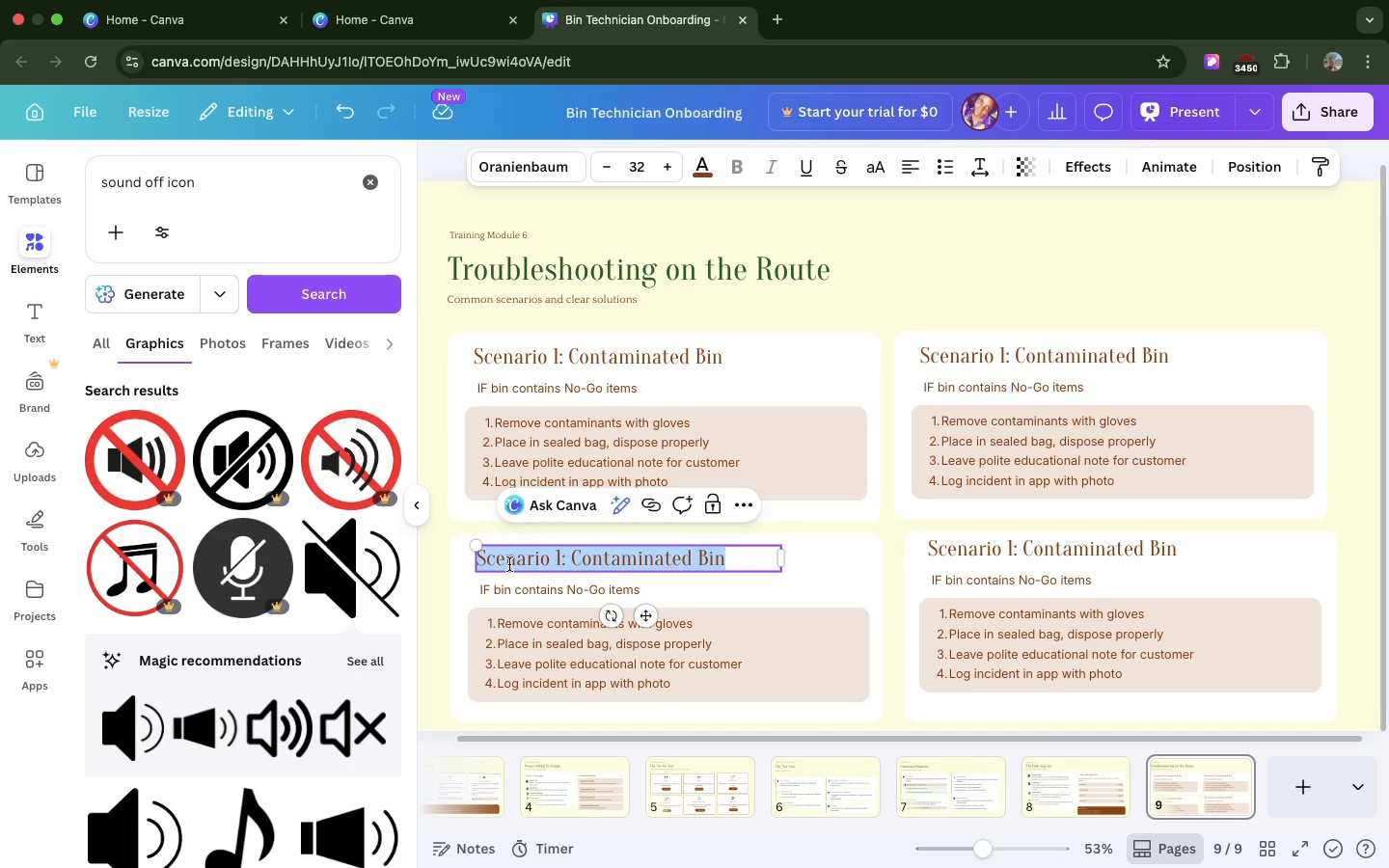 
key(Meta+V)
 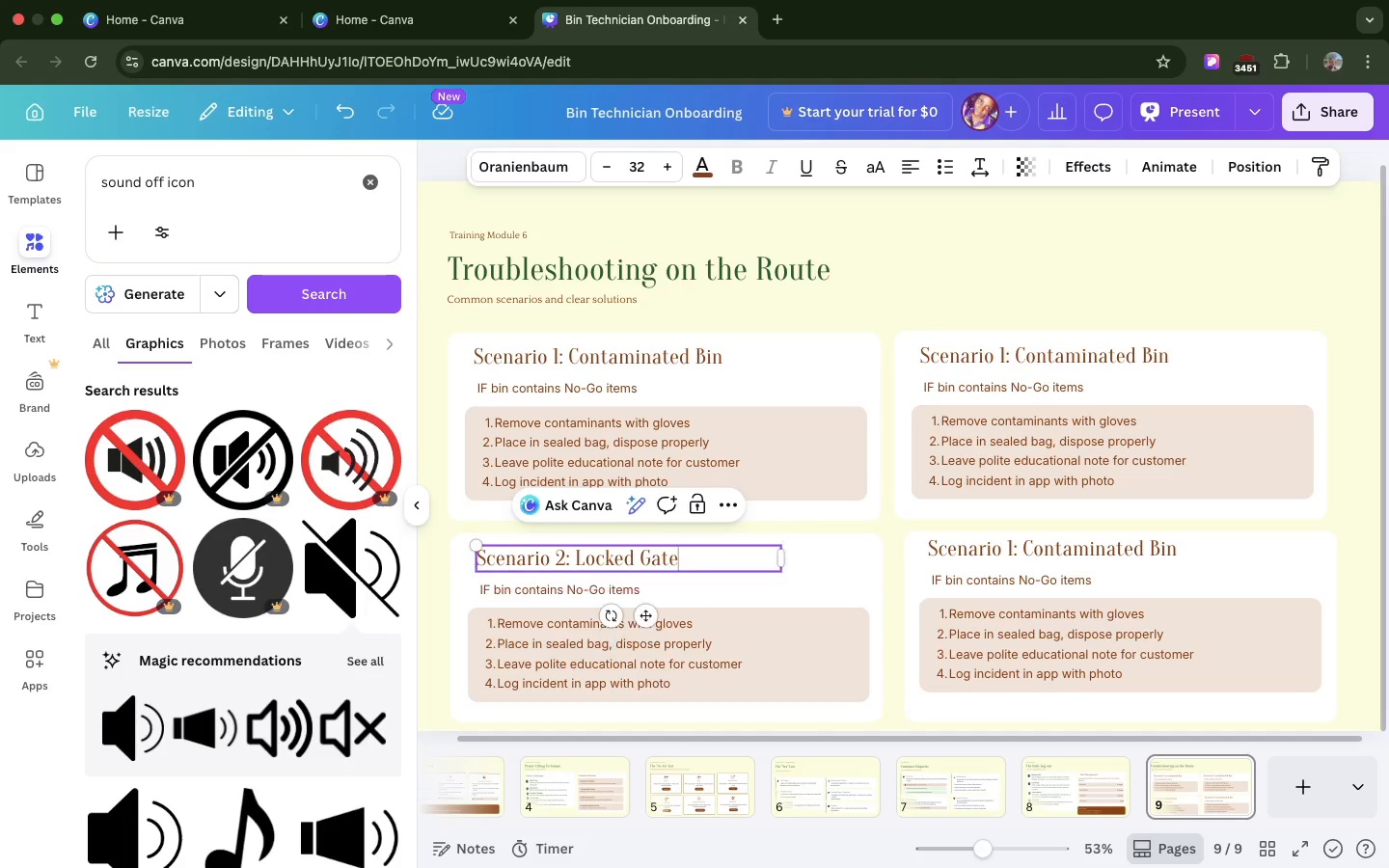 
key(Backspace)
 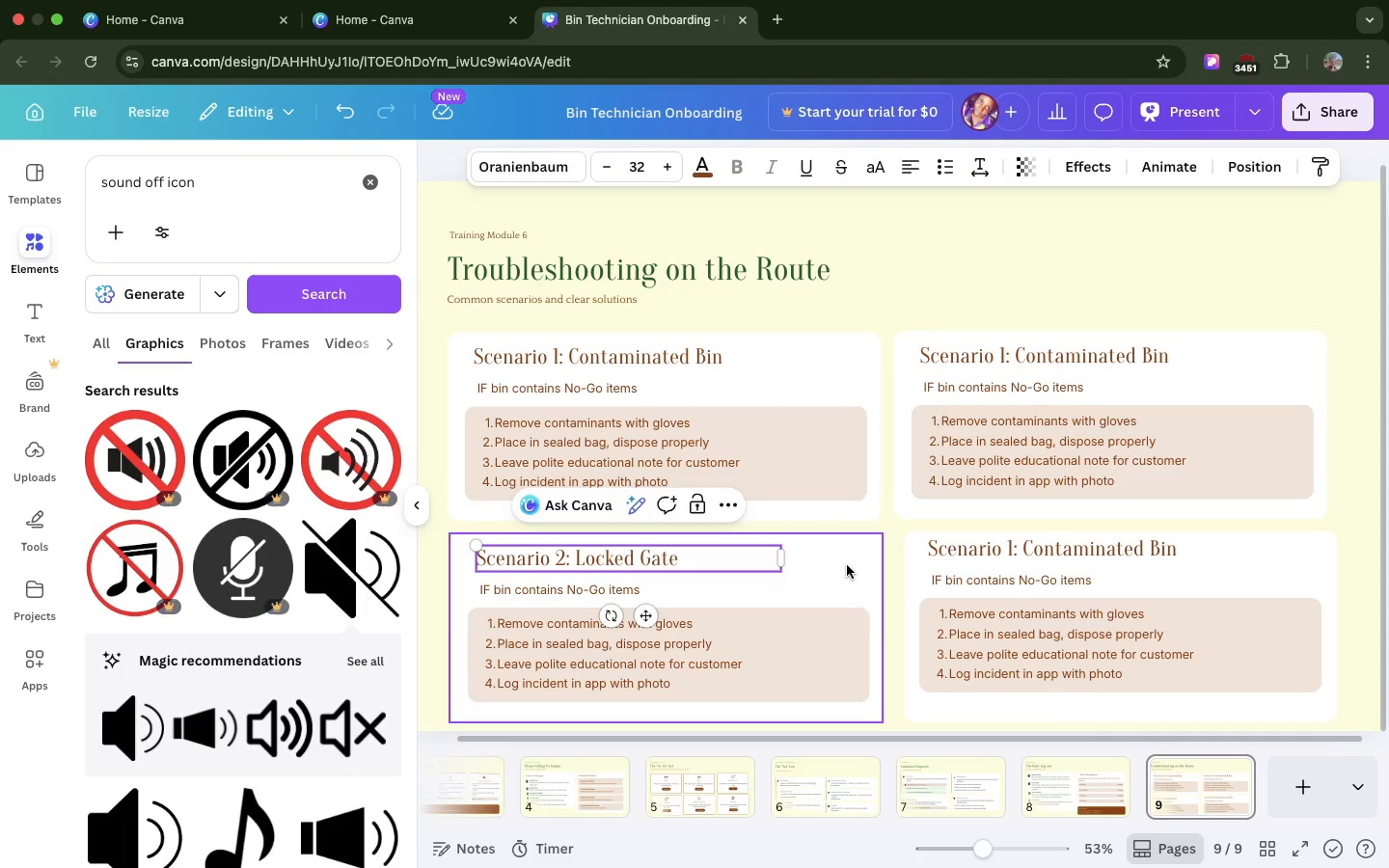 
left_click([847, 564])
 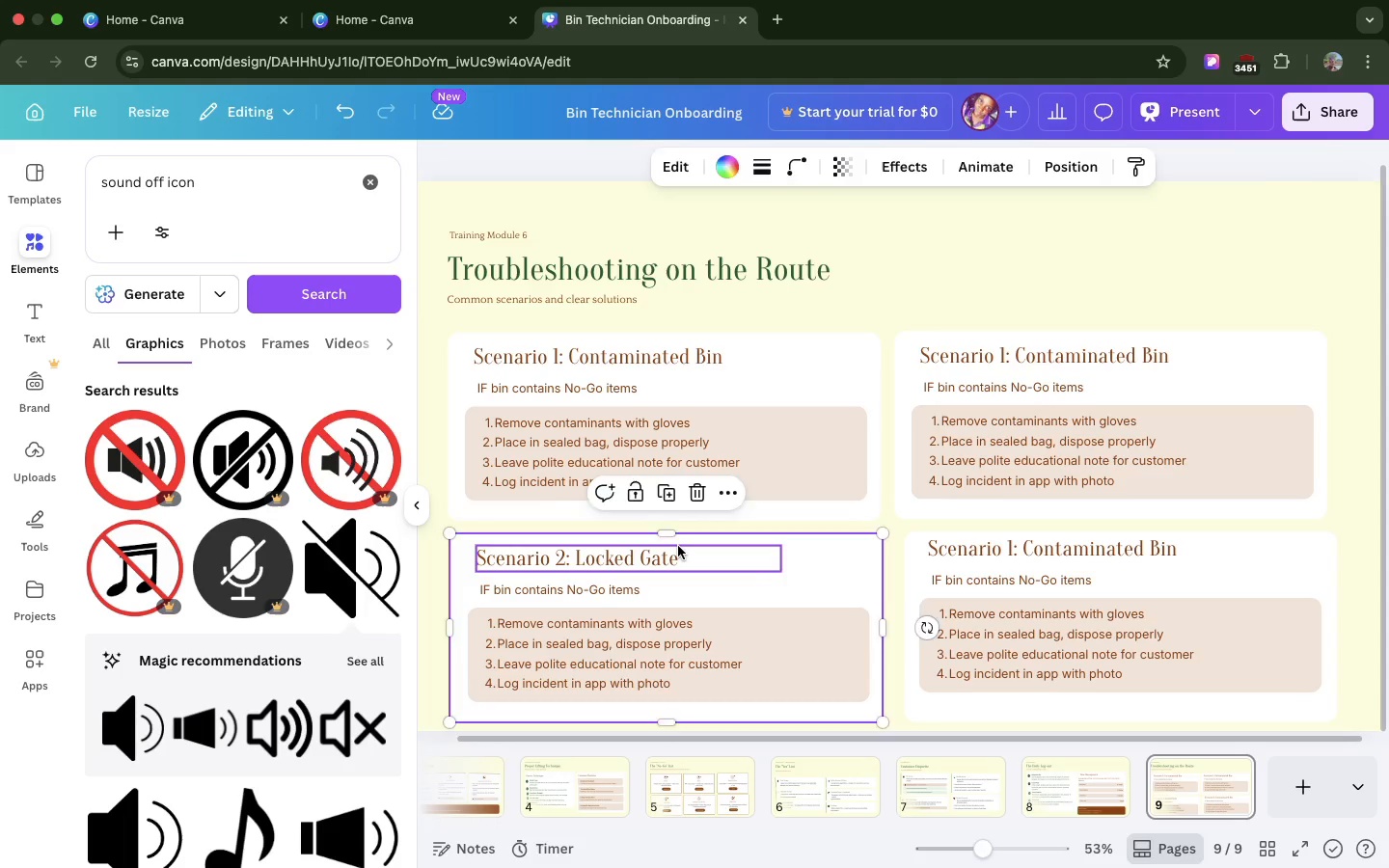 
left_click([678, 546])
 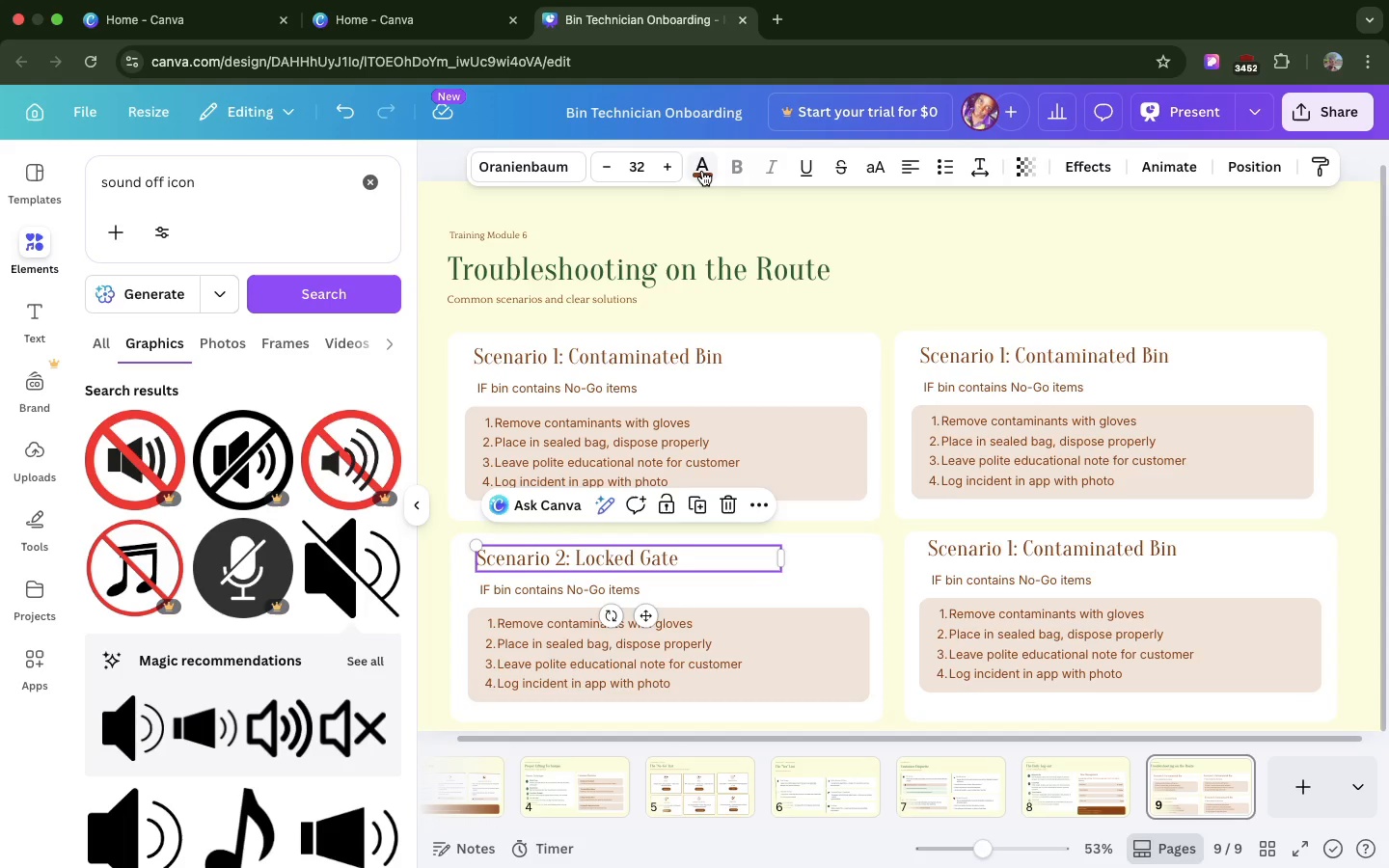 
left_click([702, 171])
 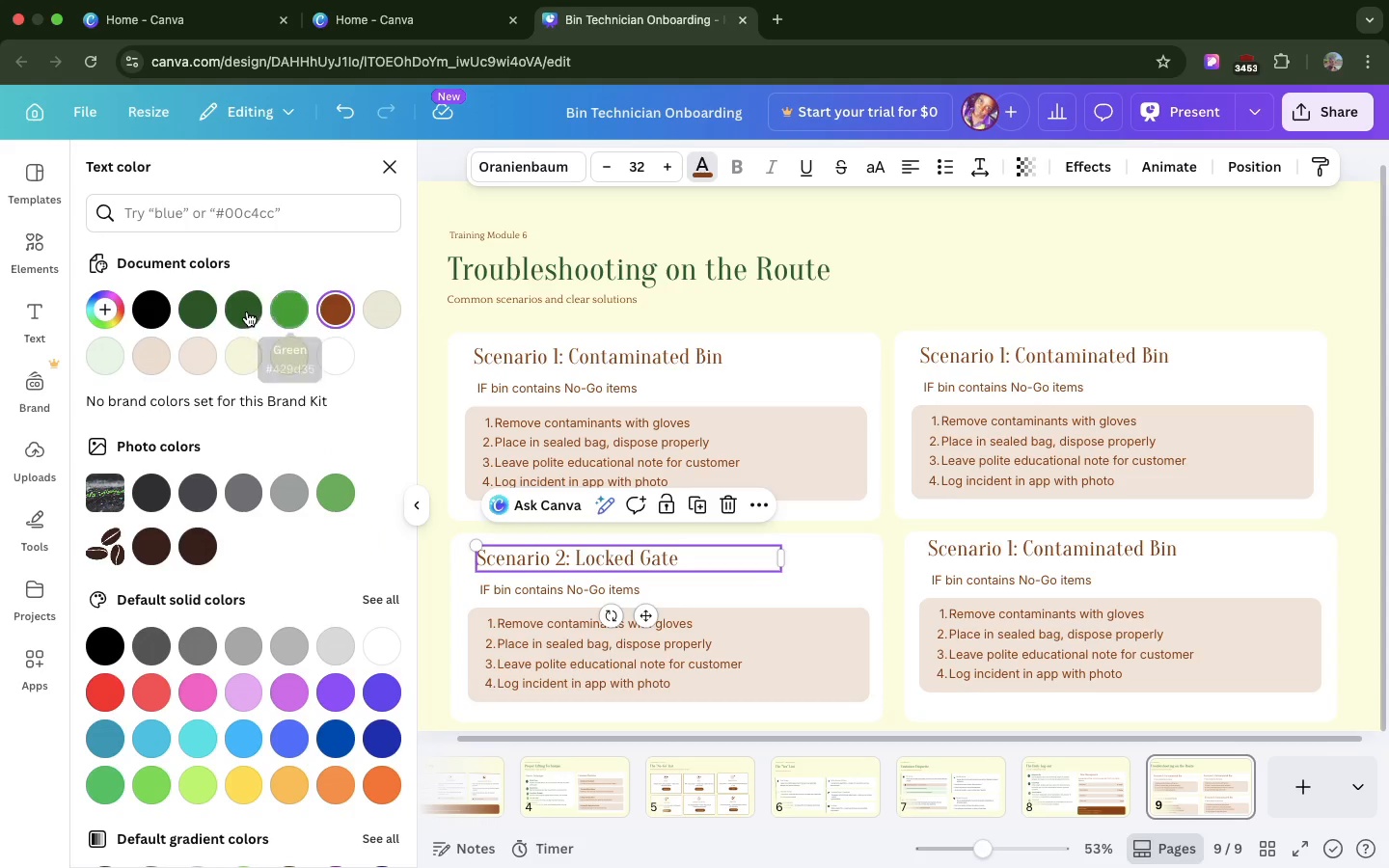 
left_click([237, 309])
 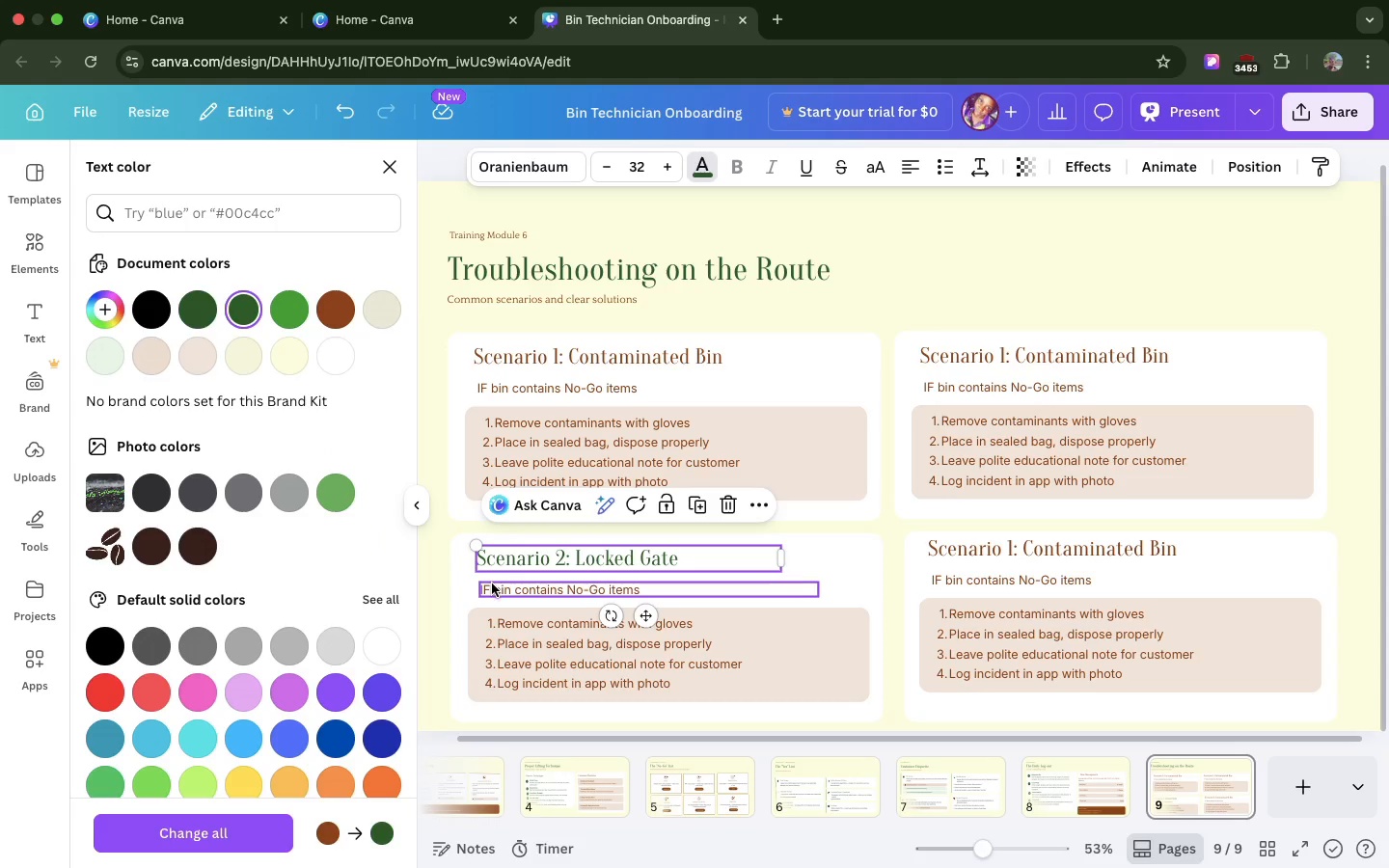 
left_click([492, 584])
 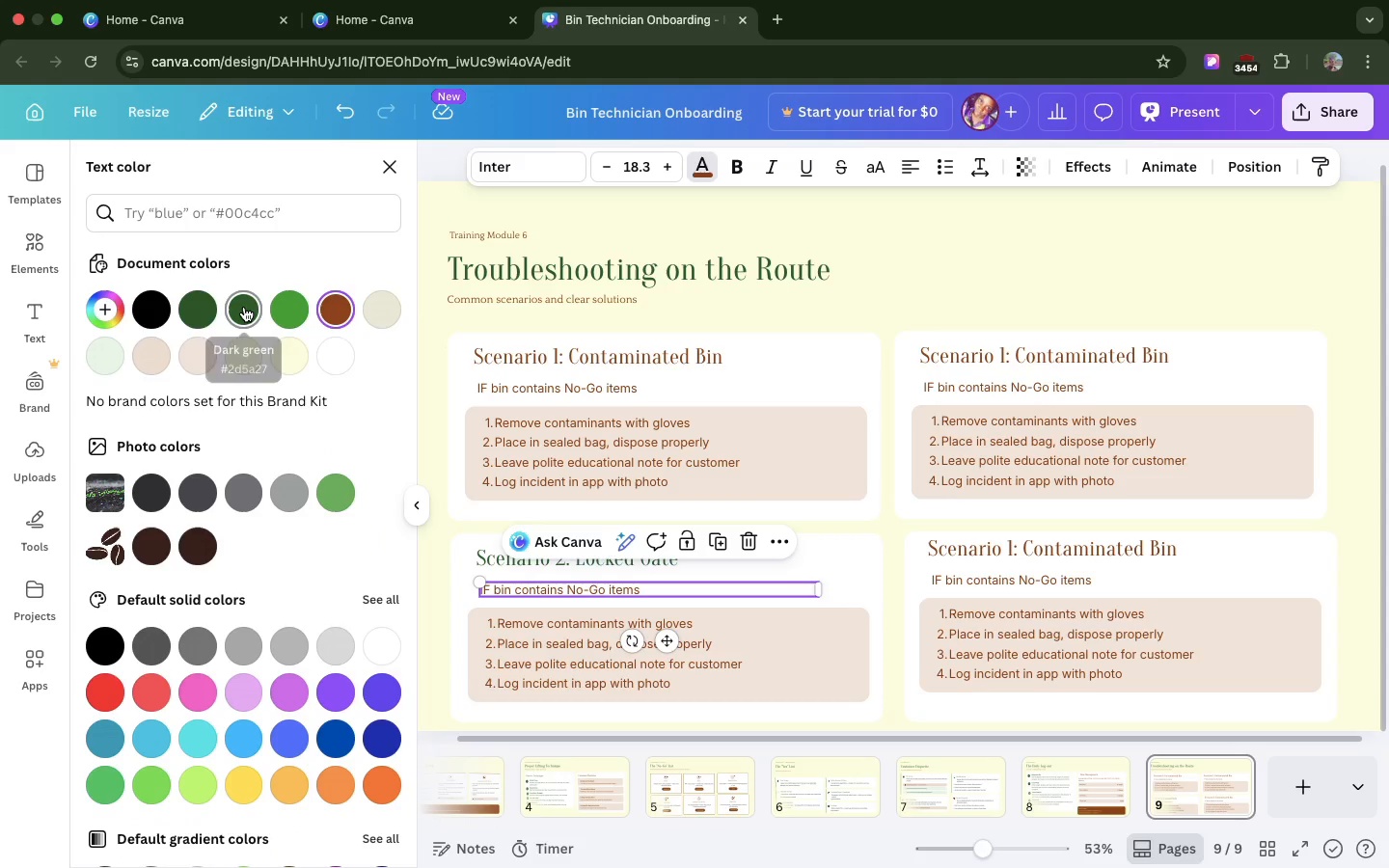 
left_click([244, 307])
 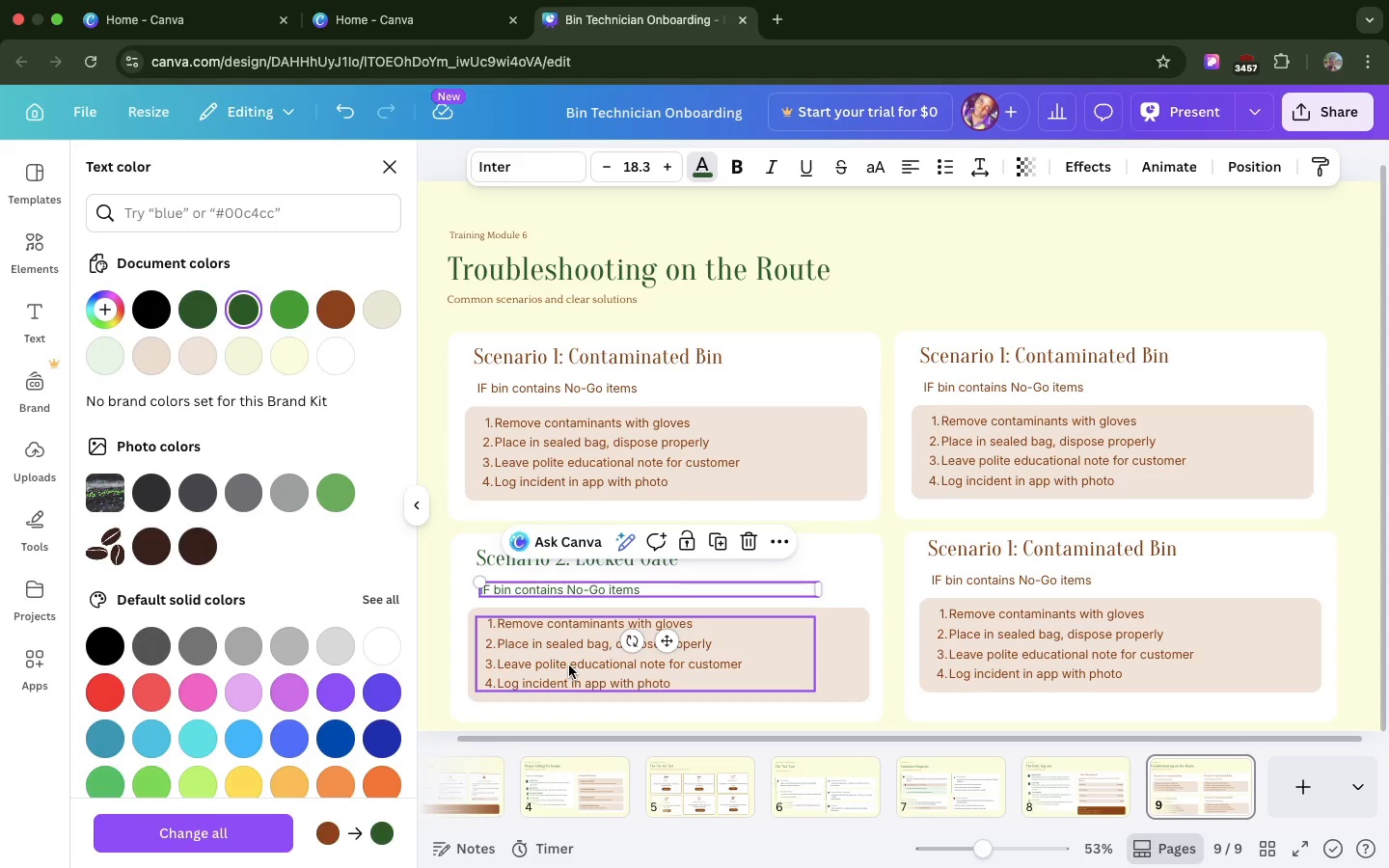 
left_click([569, 665])
 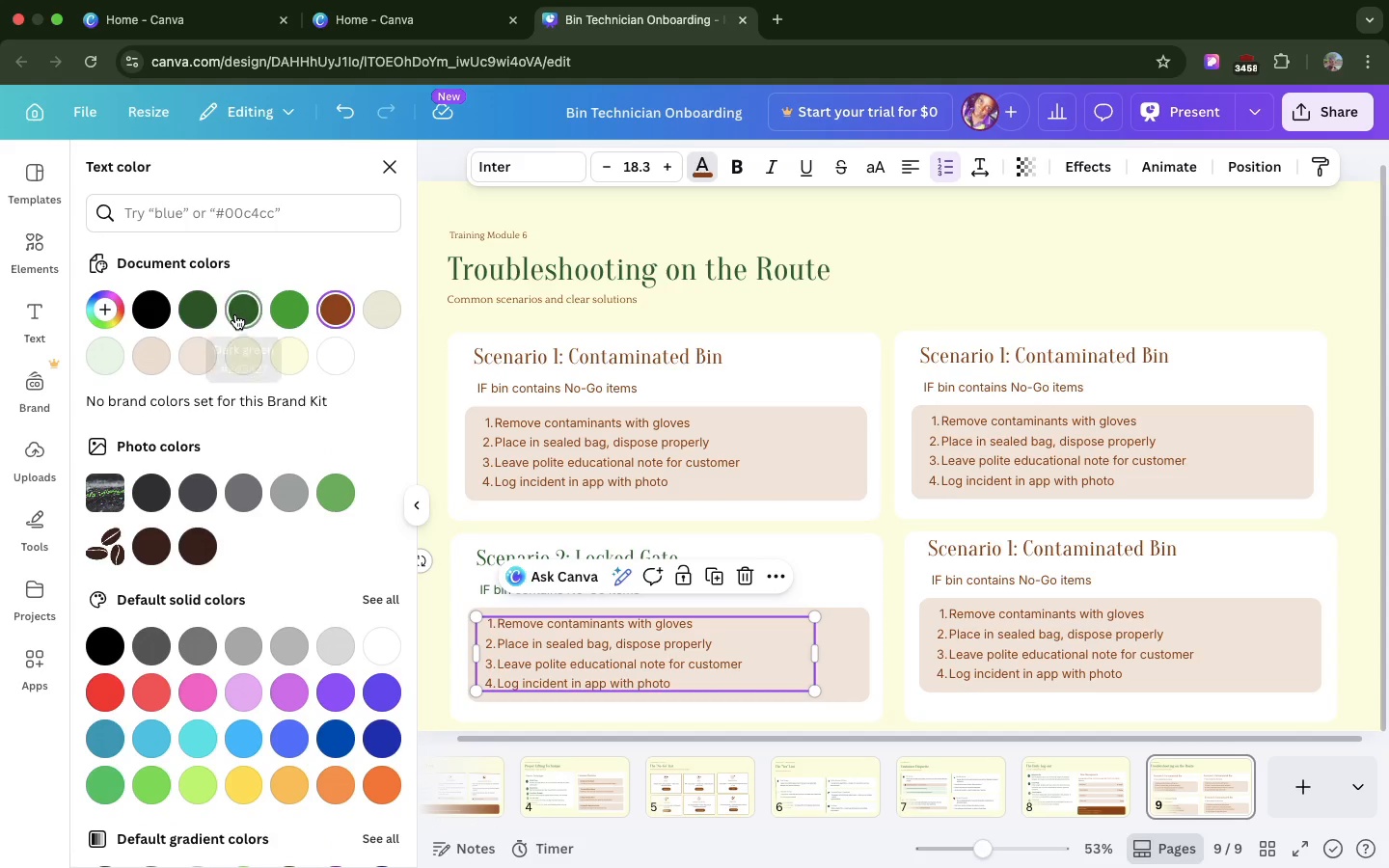 
left_click([235, 314])
 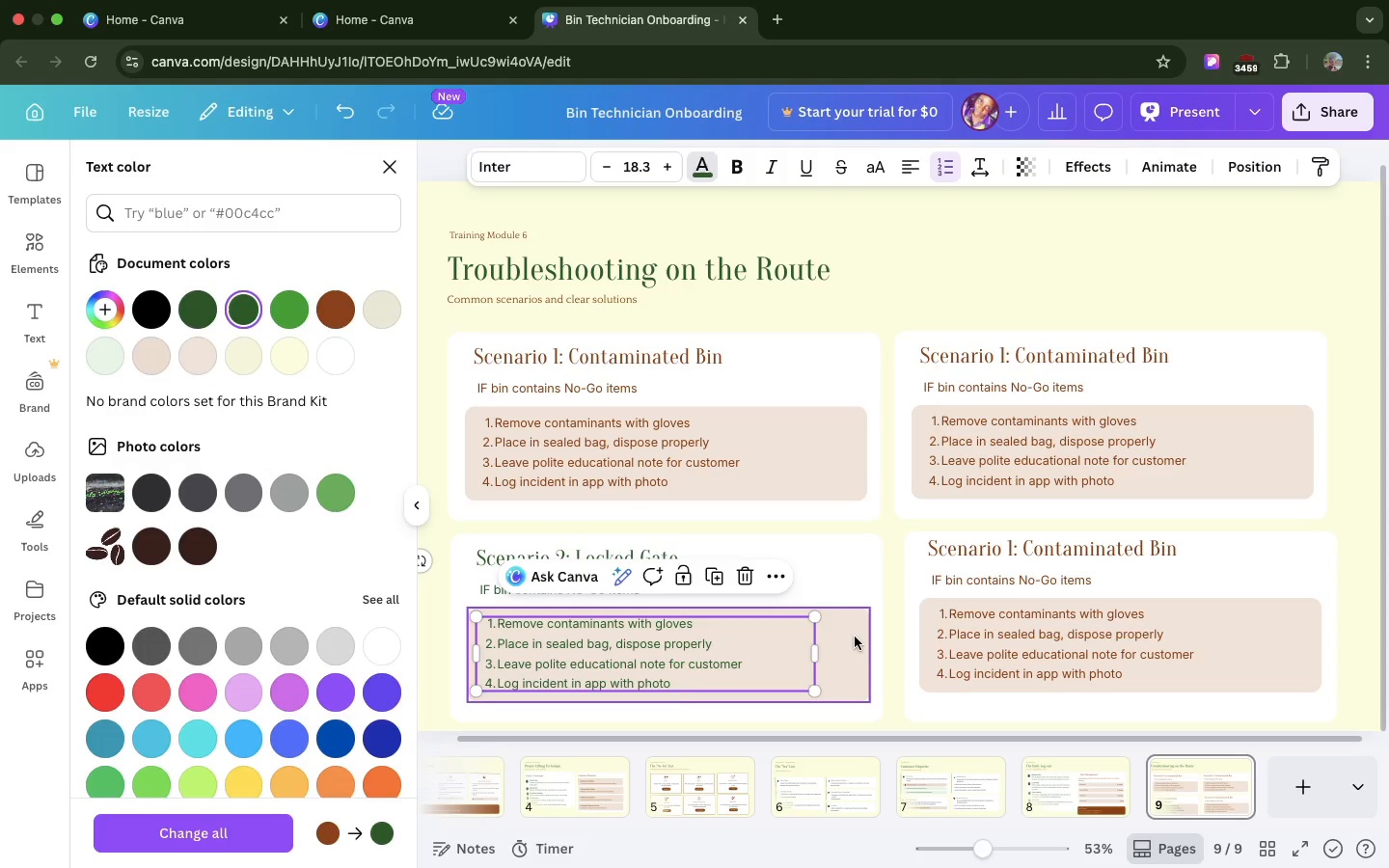 
left_click([855, 637])
 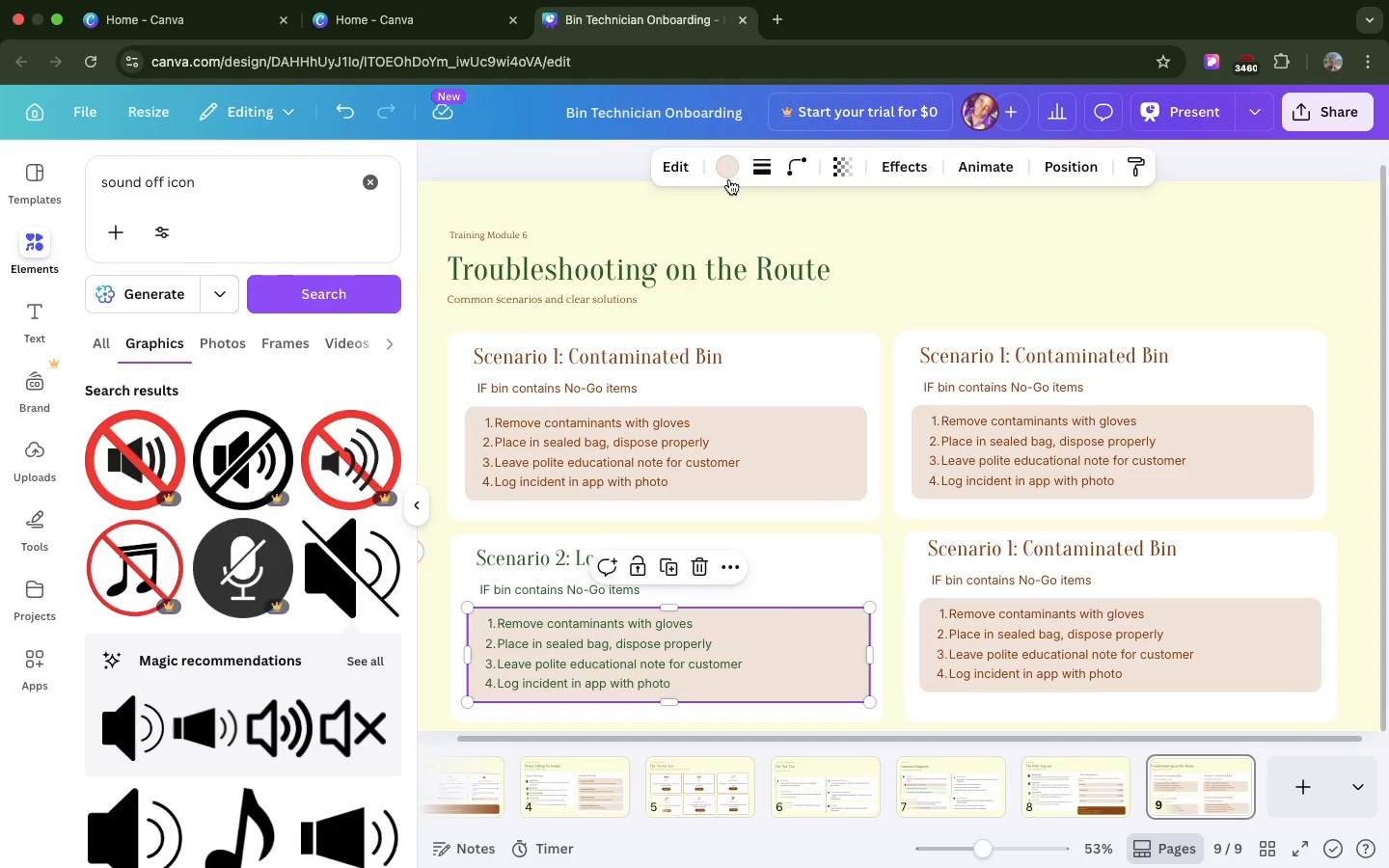 
left_click([729, 166])
 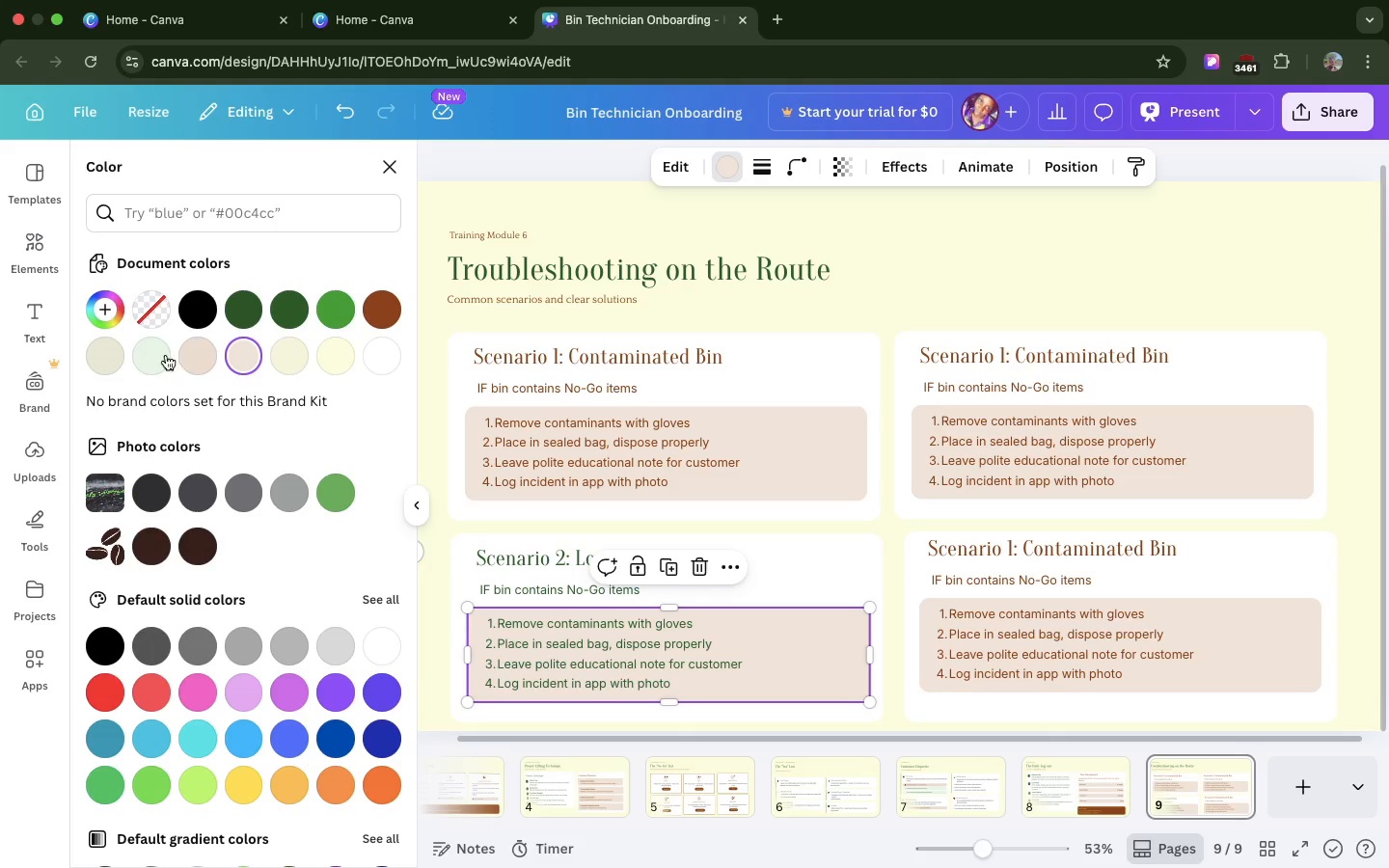 
left_click([162, 353])
 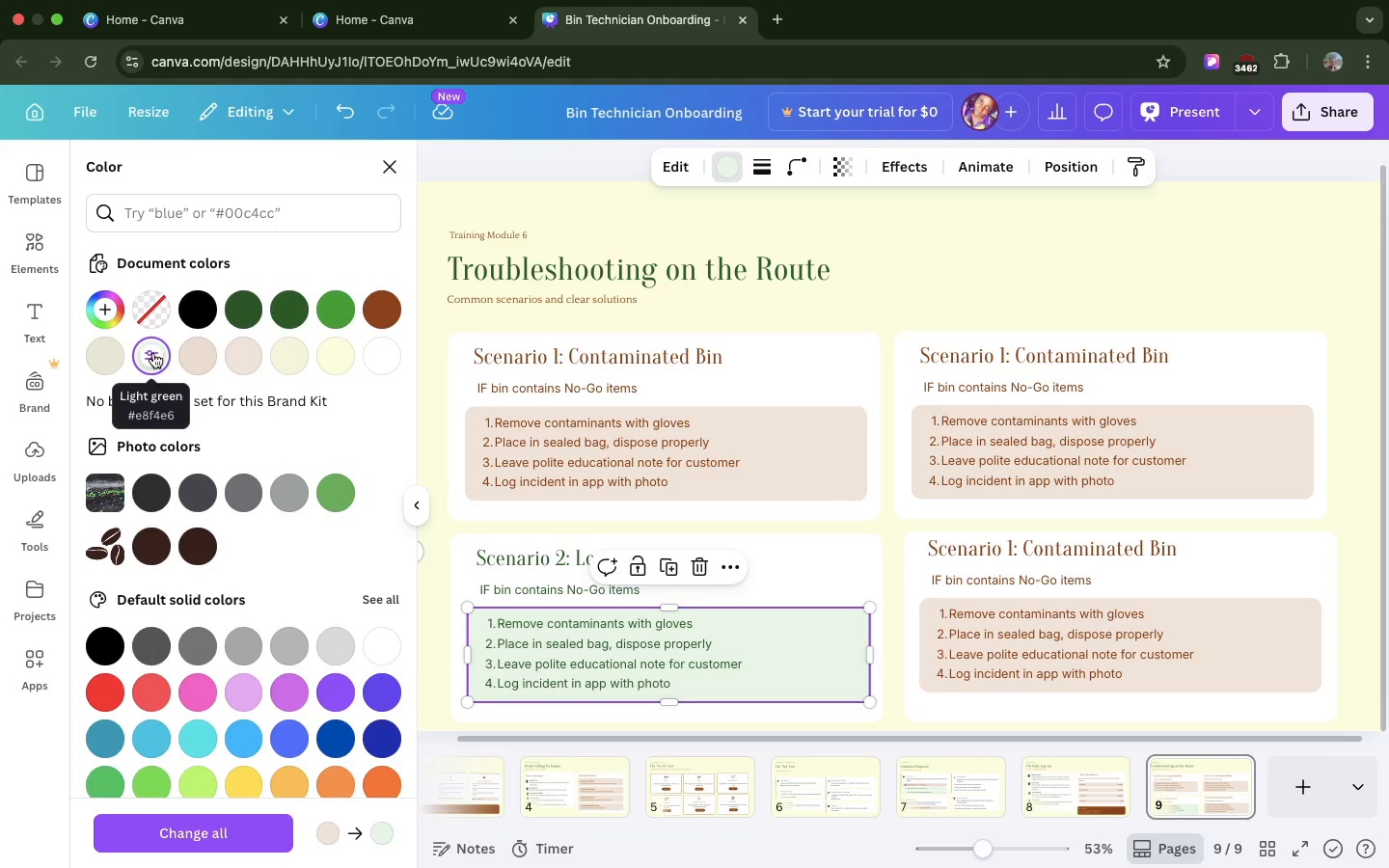 
wait(6.3)
 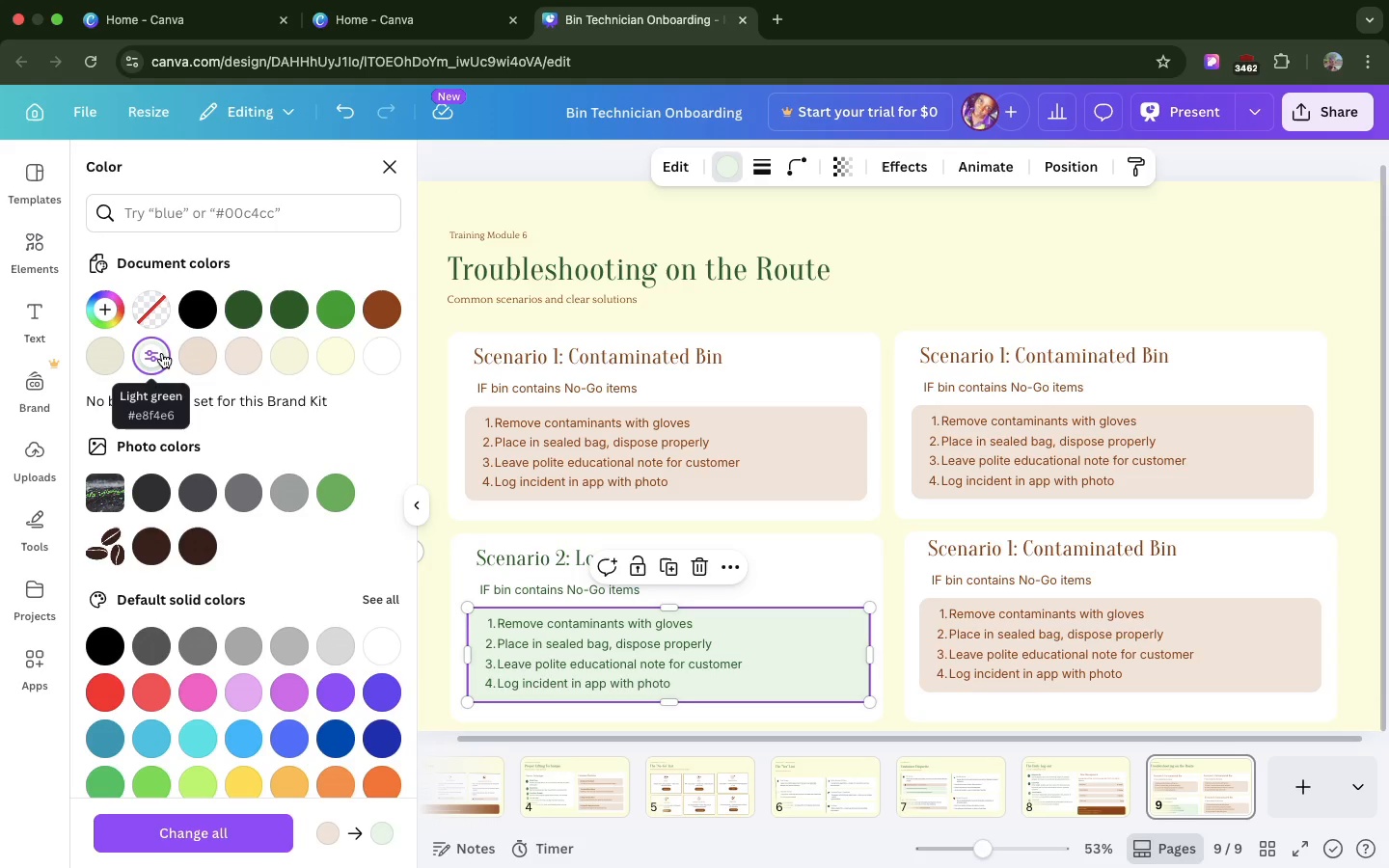 
left_click([533, 599])
 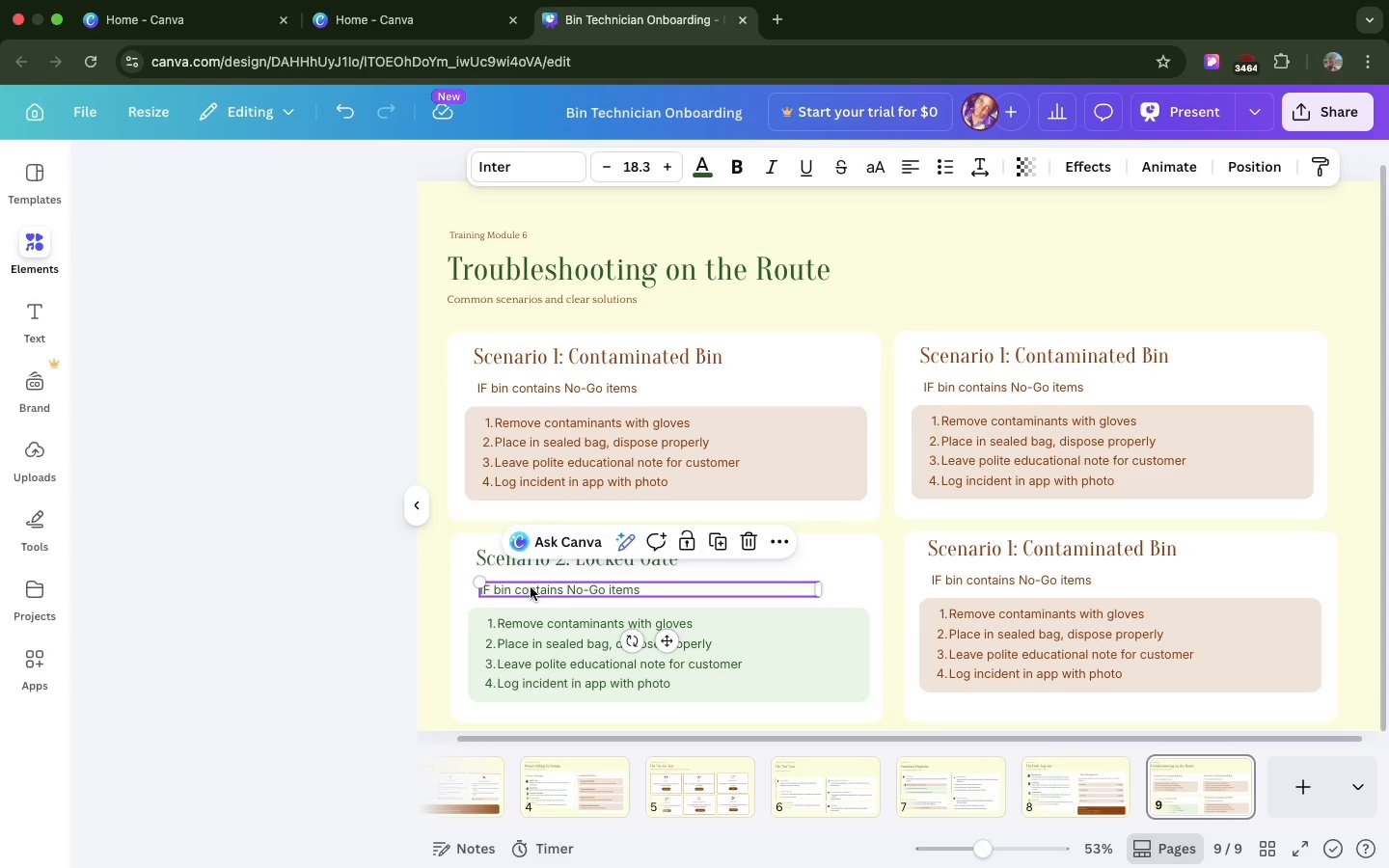 
double_click([531, 587])
 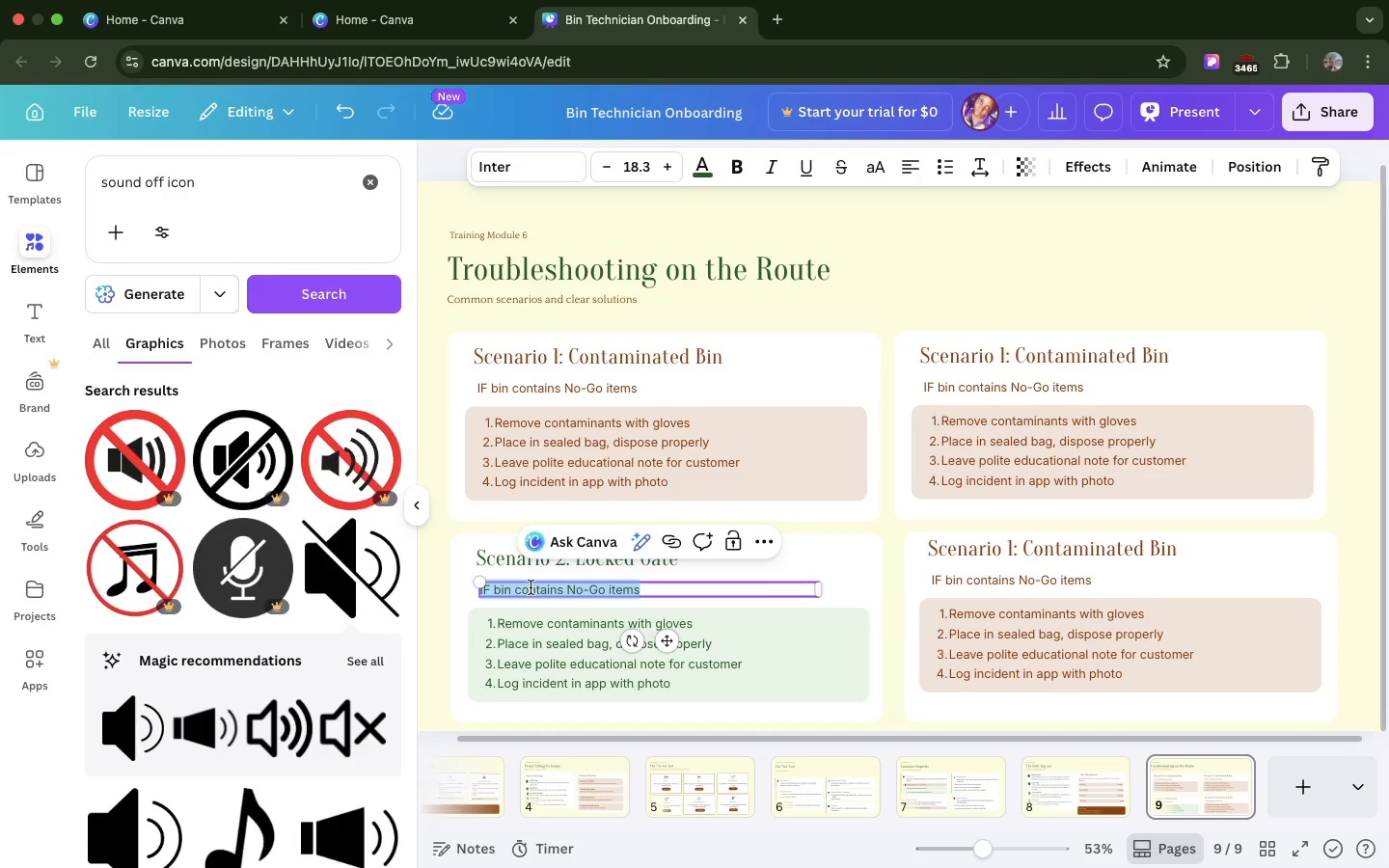 
key(Meta+V)
 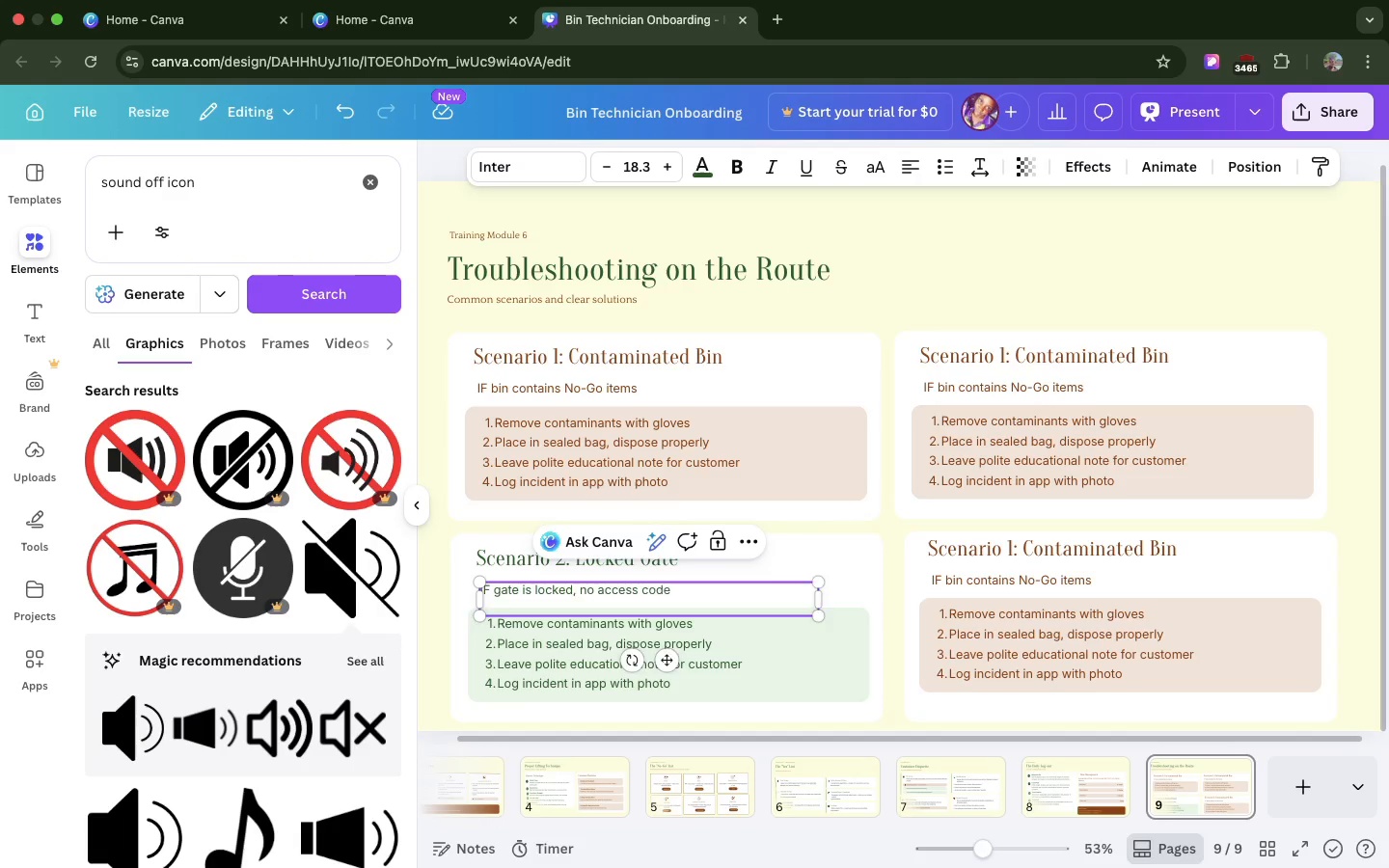 
key(Backspace)
 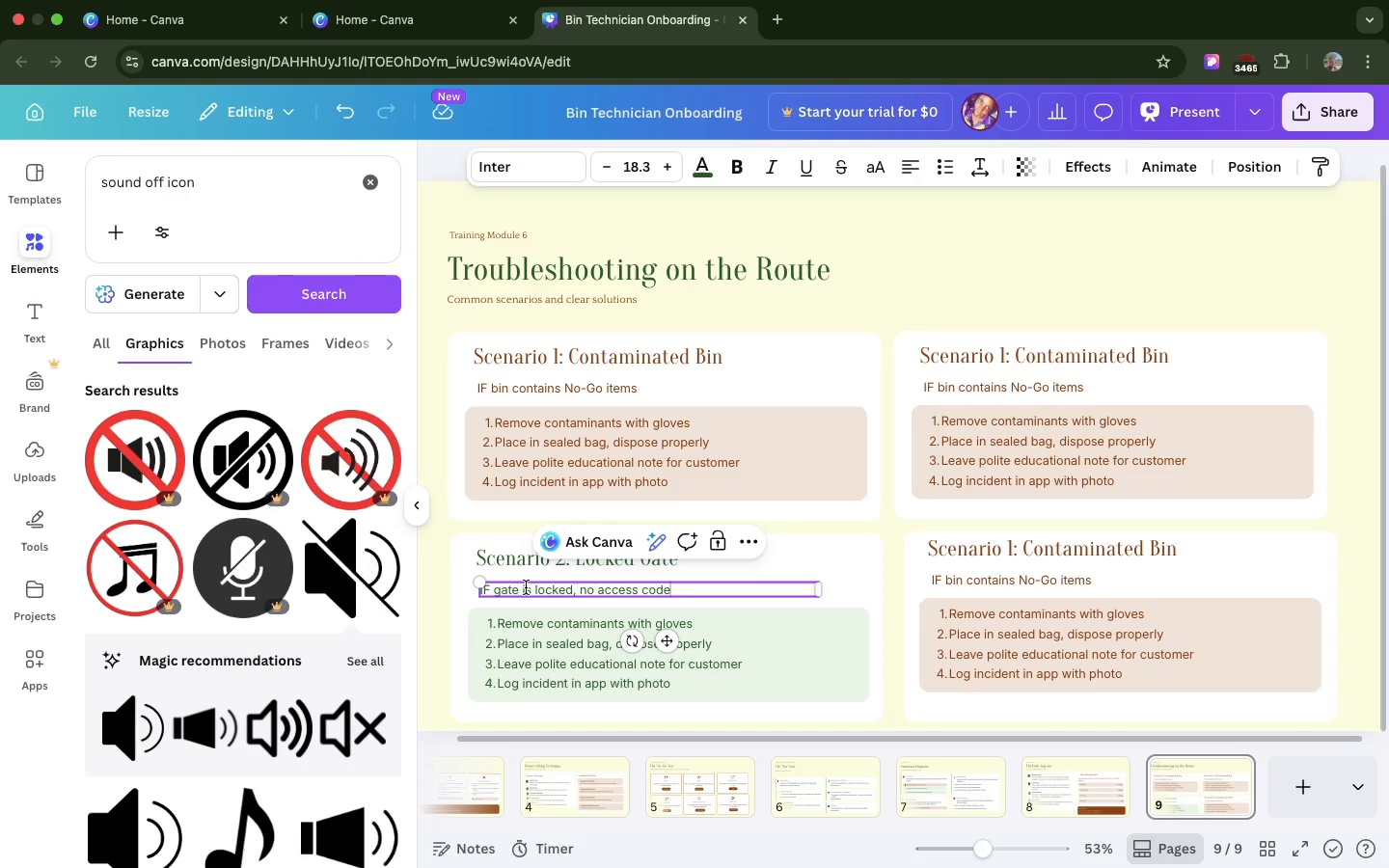 
double_click([525, 625])
 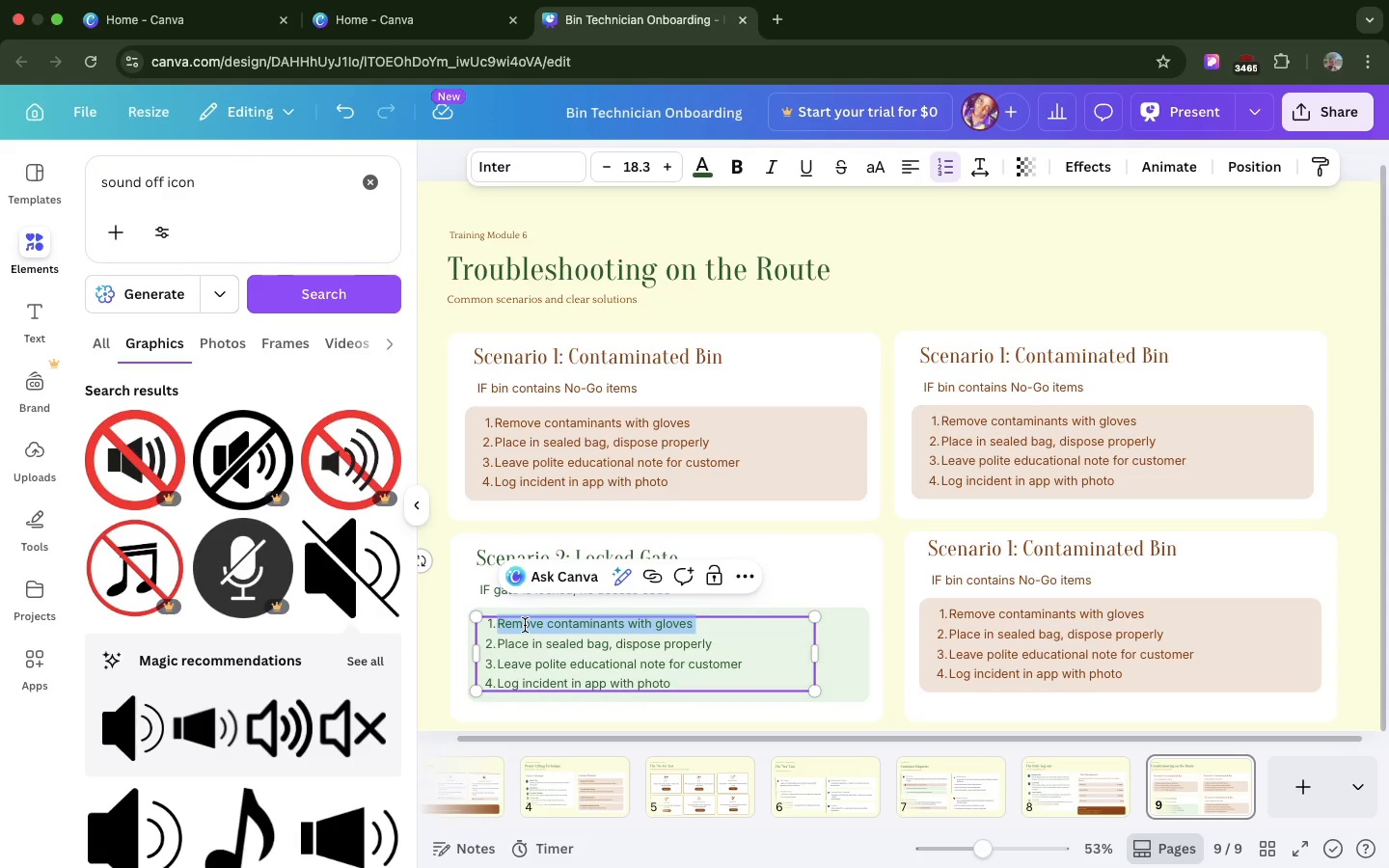 
triple_click([525, 625])
 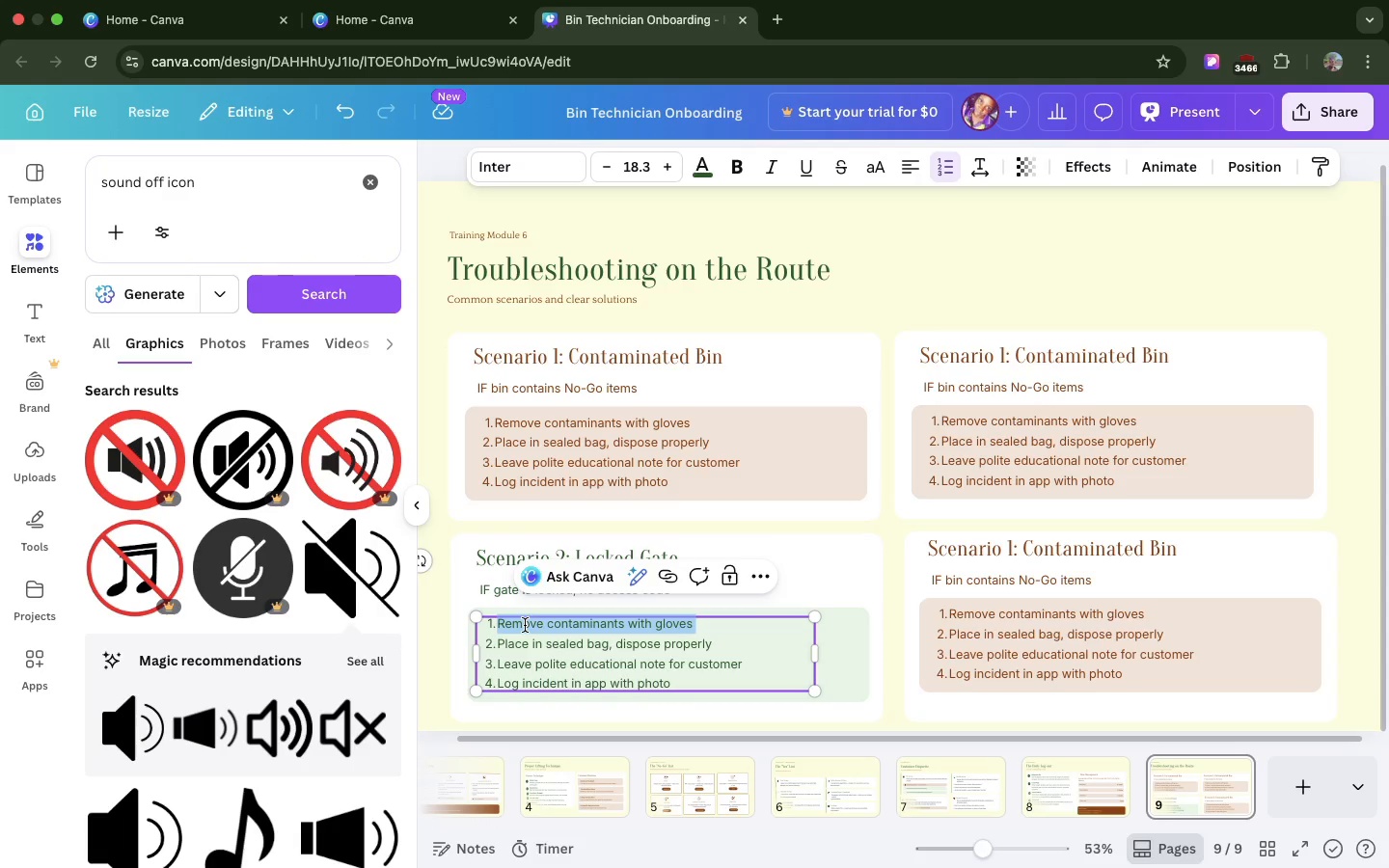 
key(Meta+CommandLeft)
 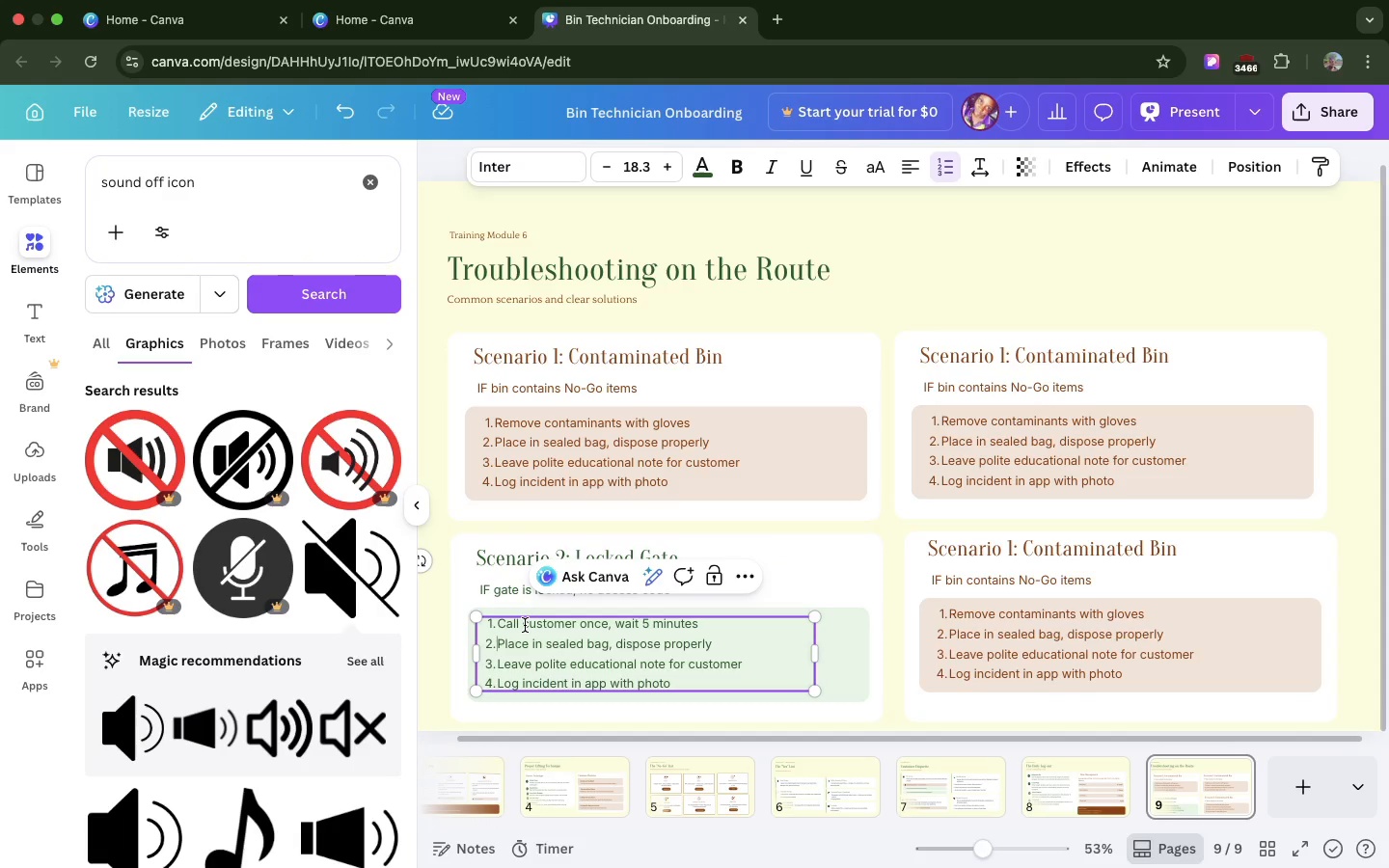 
key(Meta+V)
 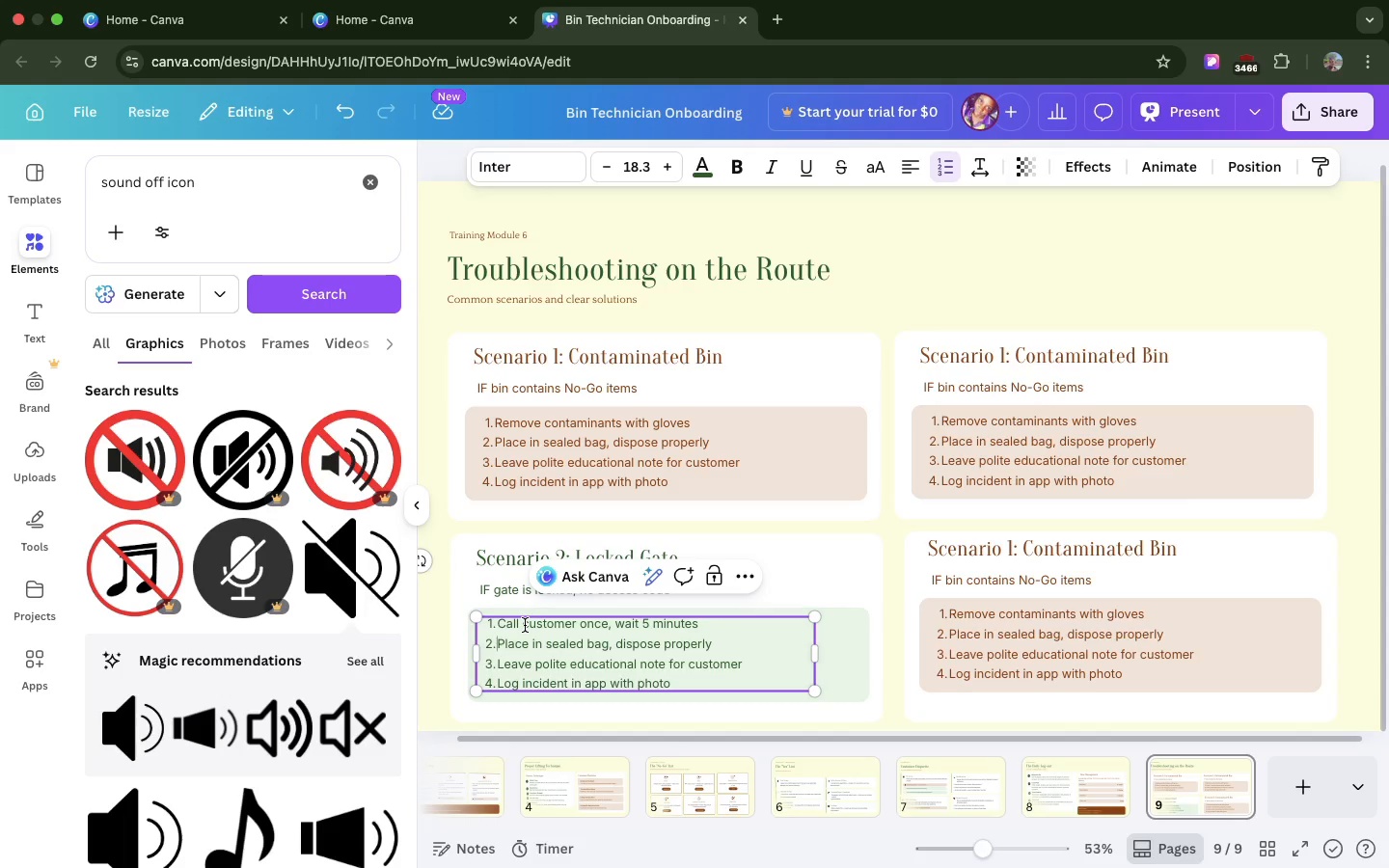 
wait(10.26)
 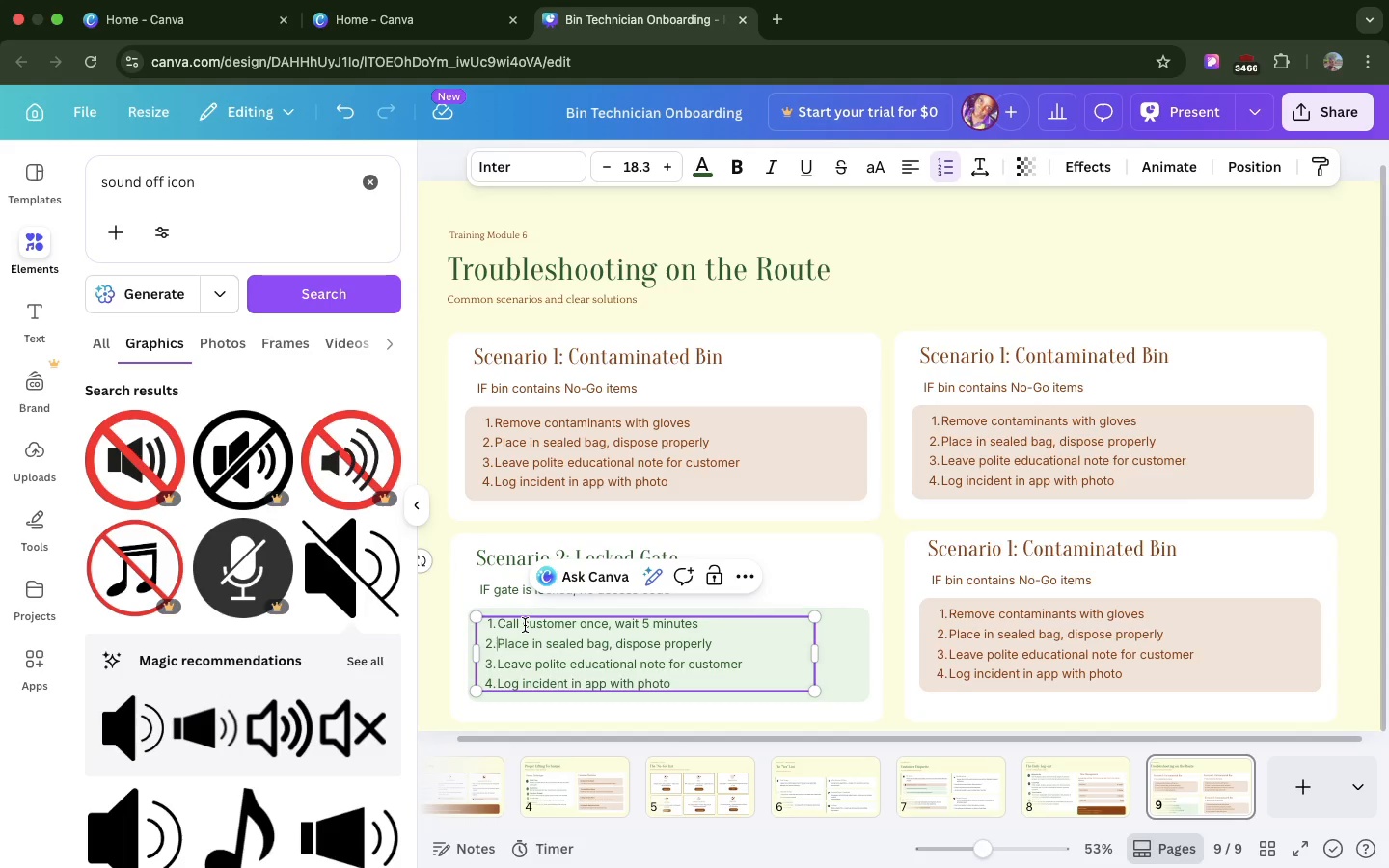 
double_click([510, 642])
 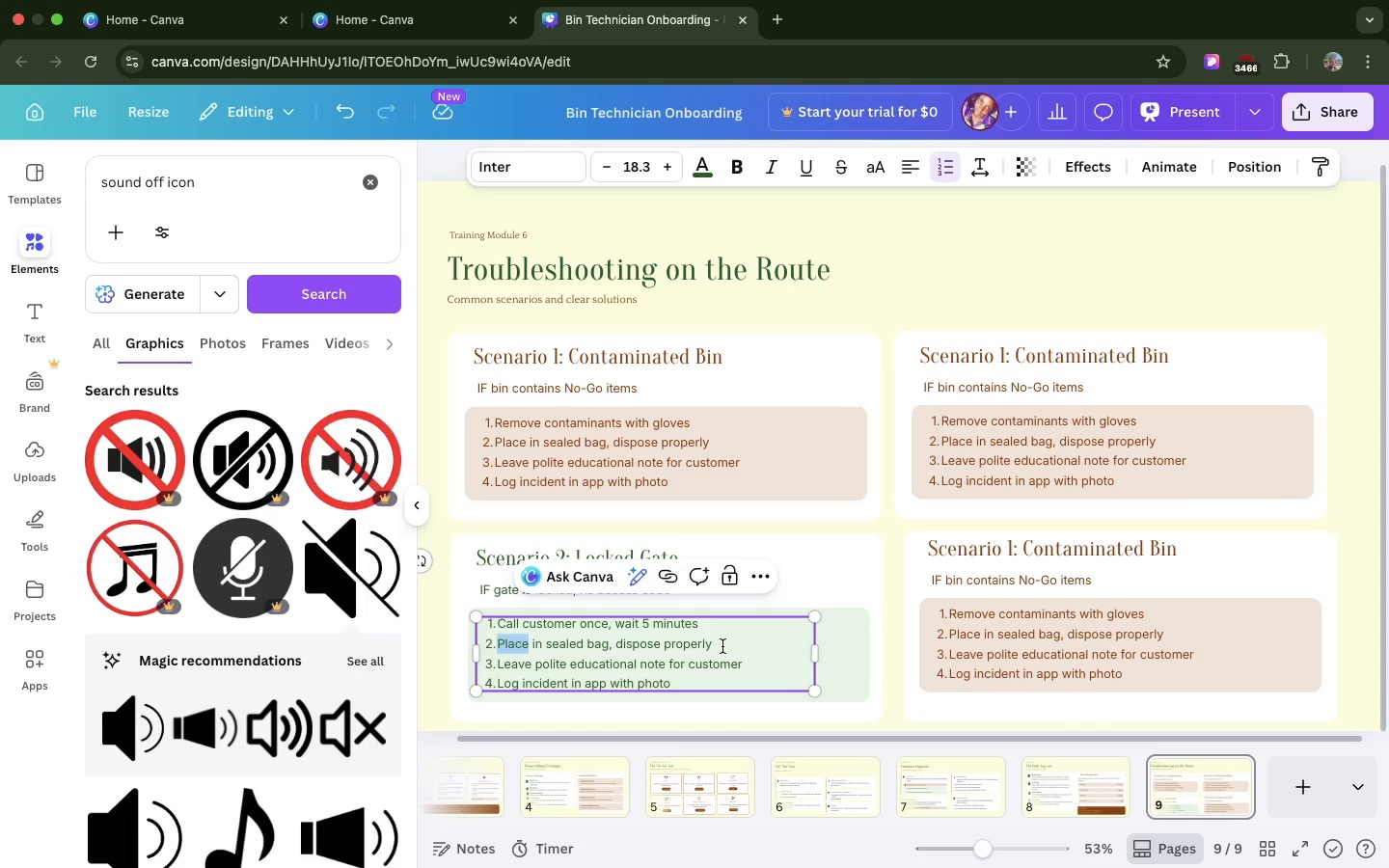 
left_click([722, 646])
 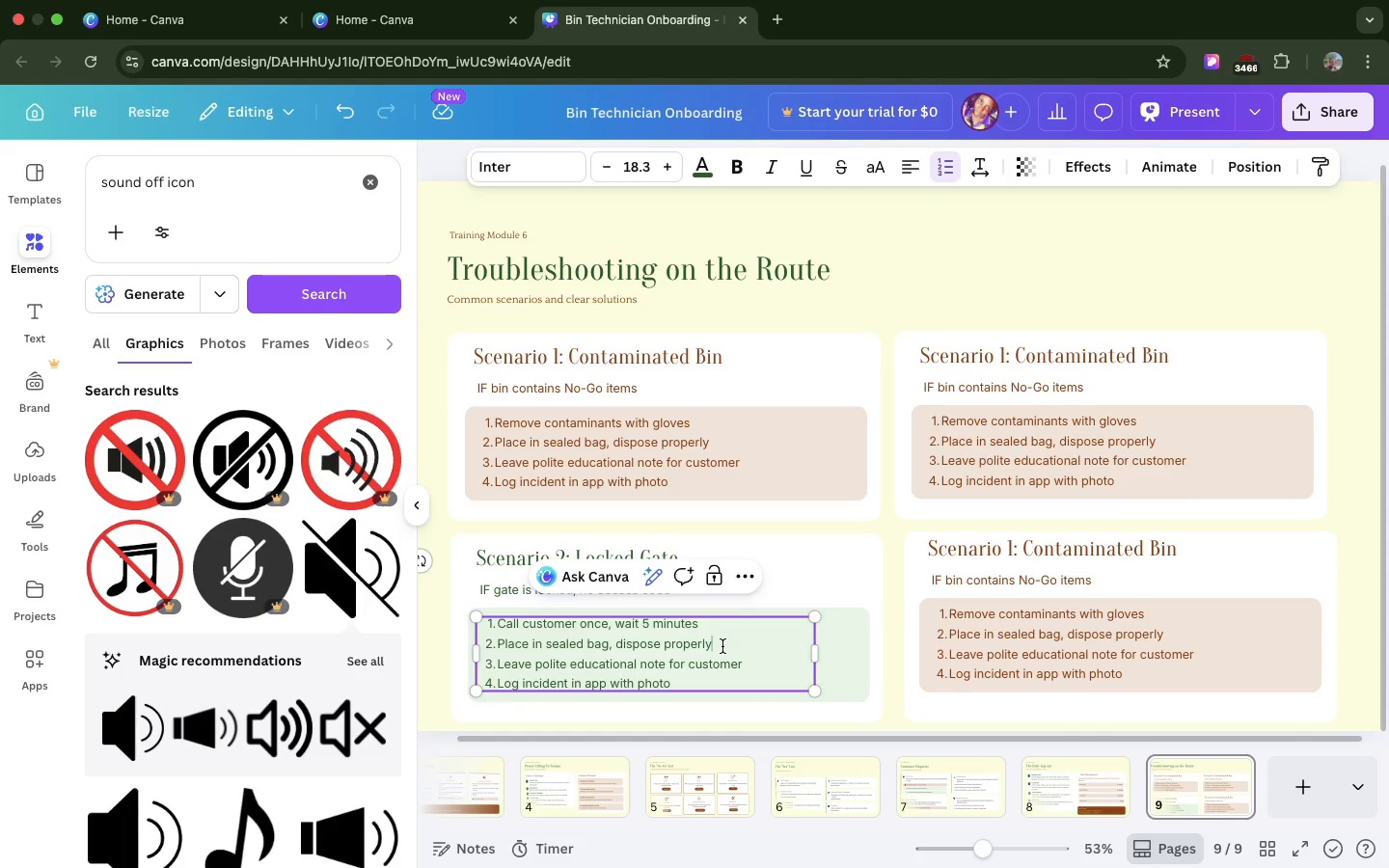 
left_click_drag(start_coordinate=[722, 646], to_coordinate=[501, 637])
 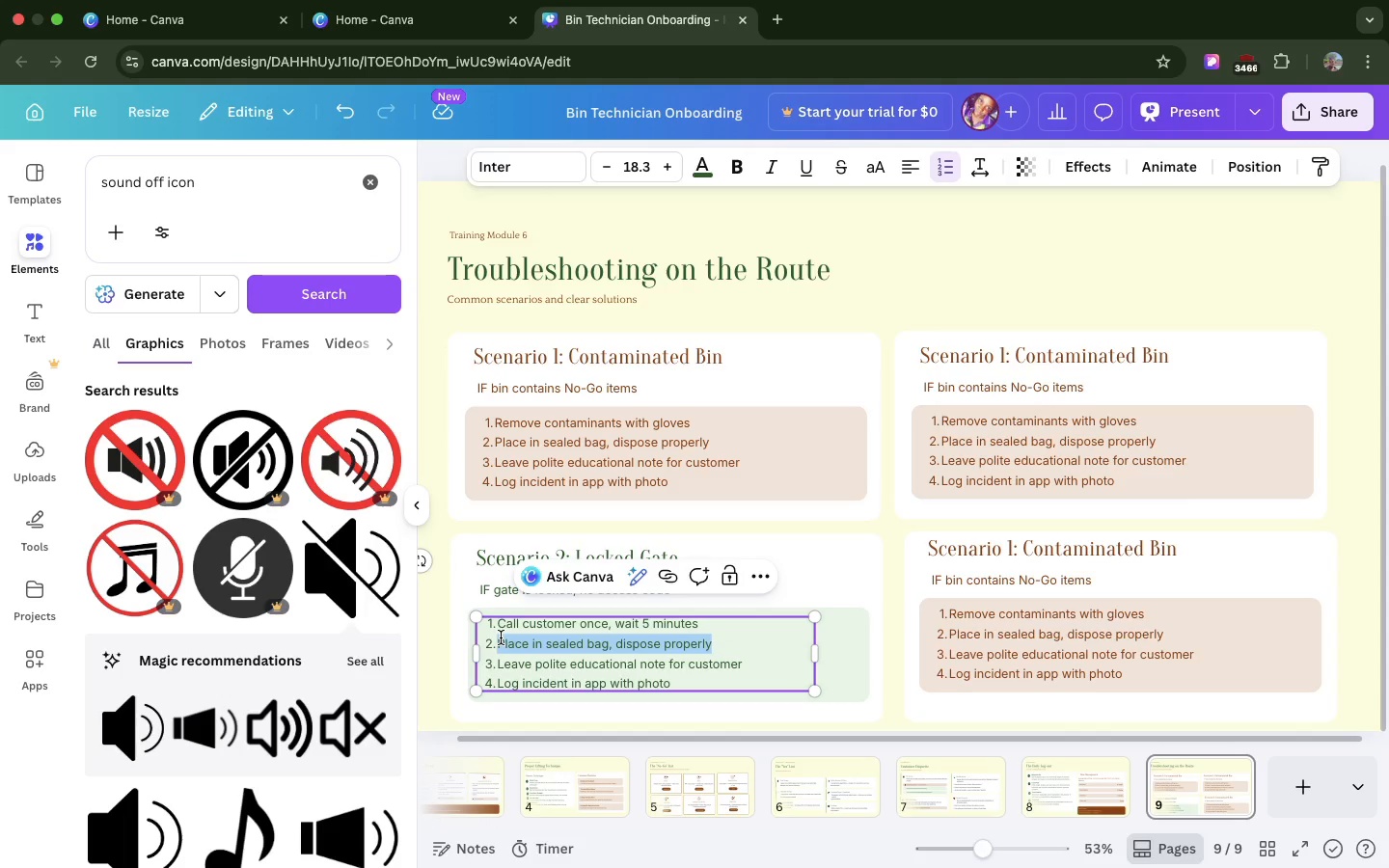 
key(Meta+V)
 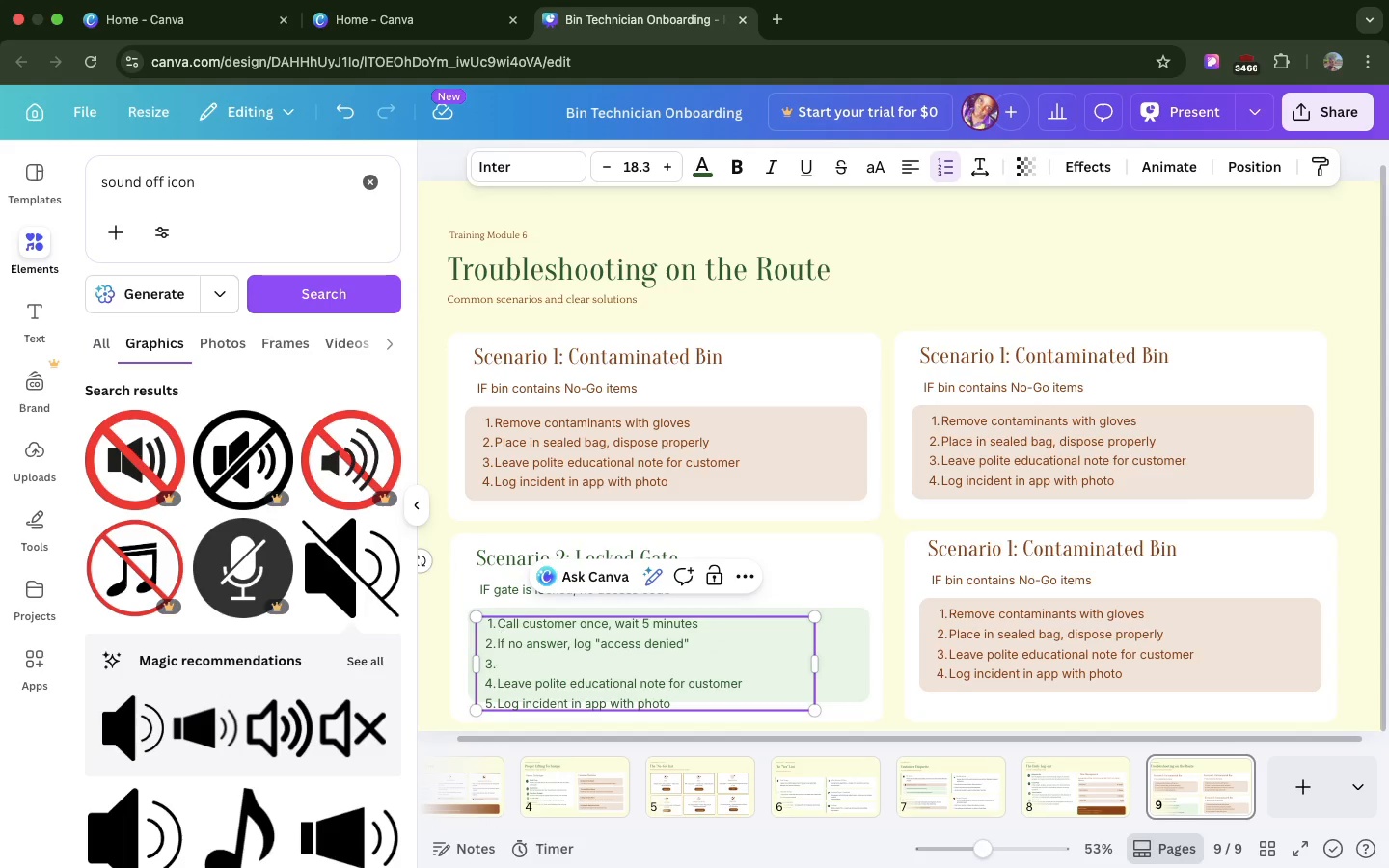 
key(Backspace)
 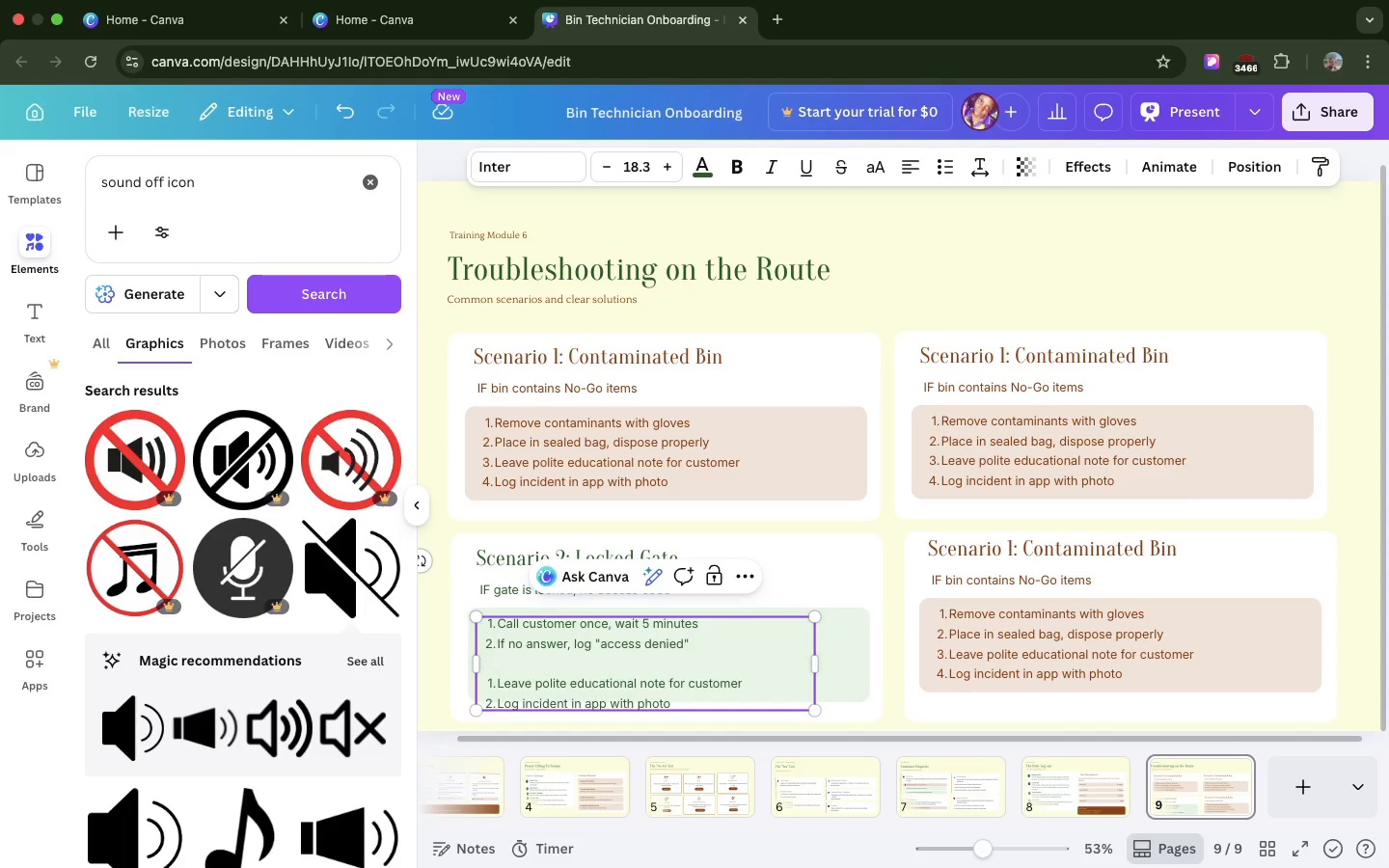 
key(Backspace)
 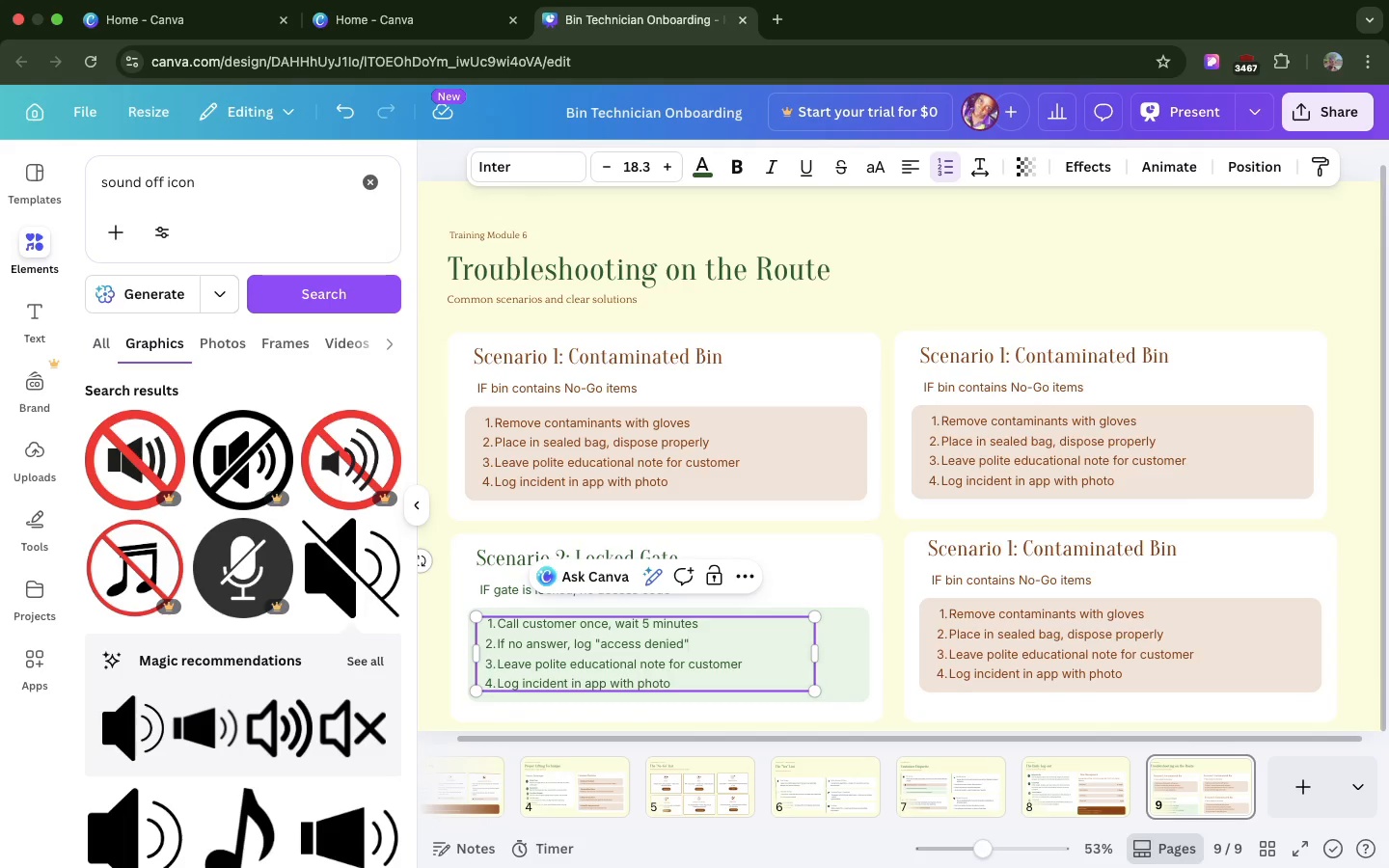 
wait(9.54)
 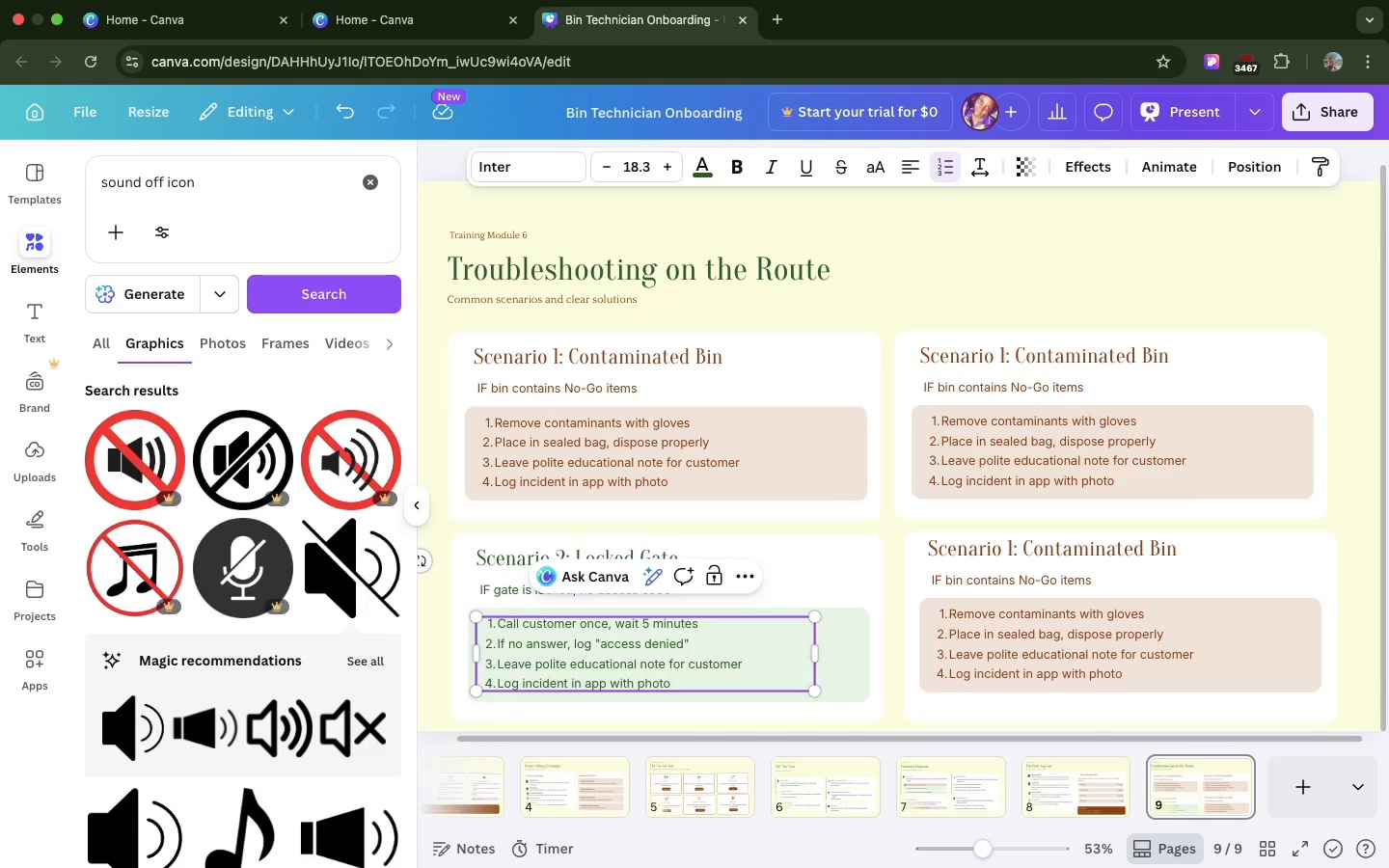 
double_click([574, 666])
 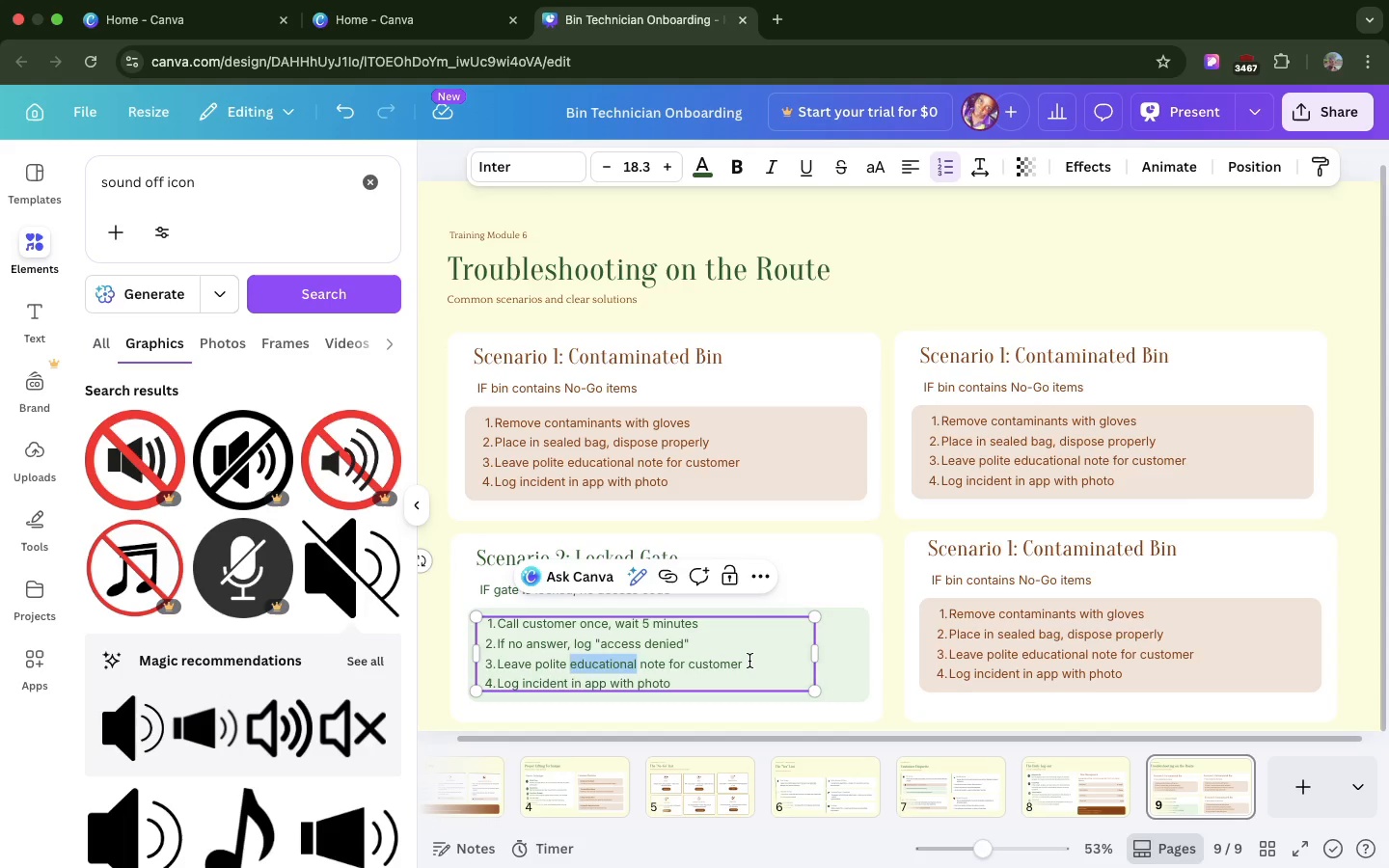 
left_click([749, 661])
 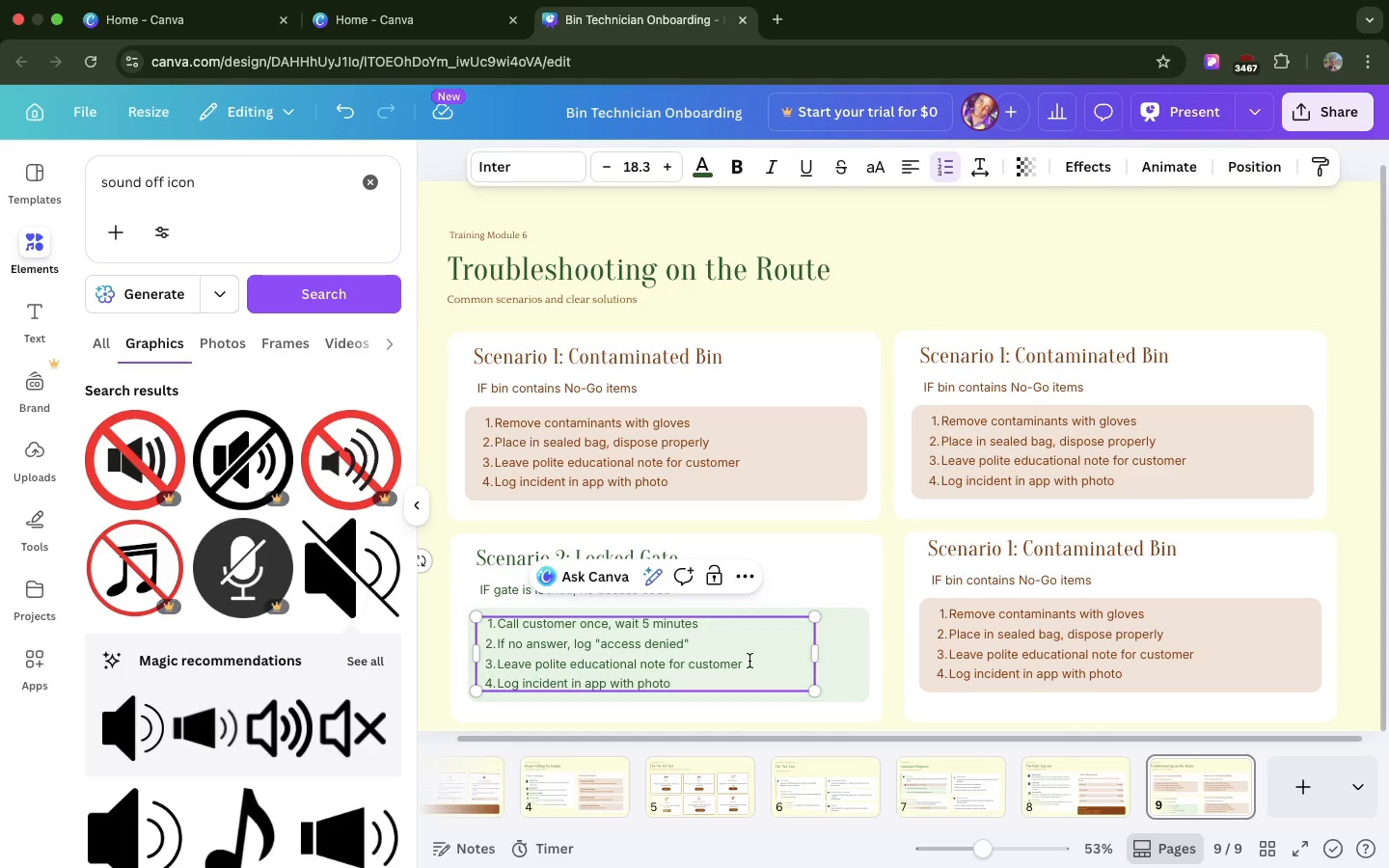 
left_click_drag(start_coordinate=[749, 661], to_coordinate=[503, 664])
 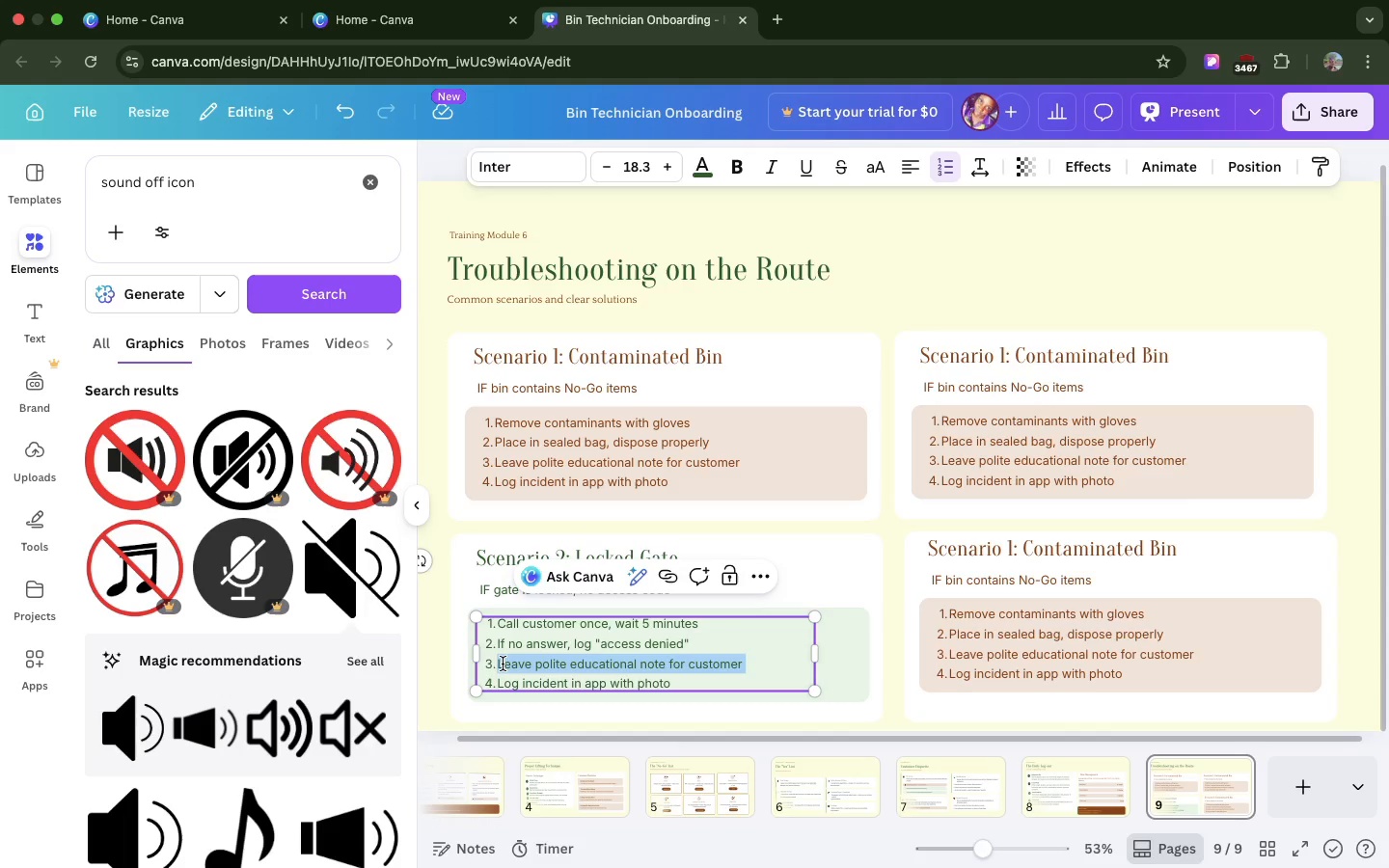 
key(Meta+V)
 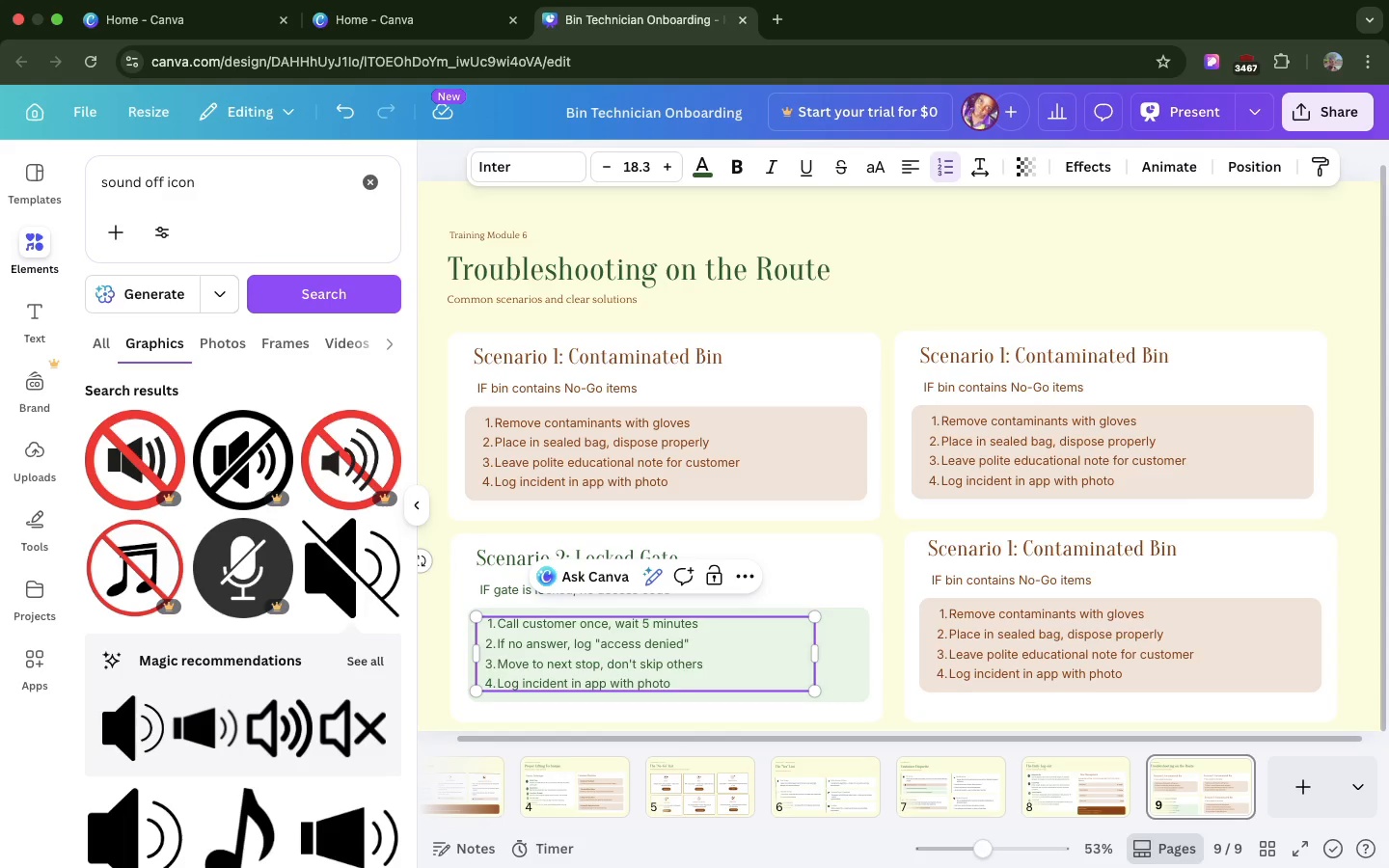 
key(Backspace)
 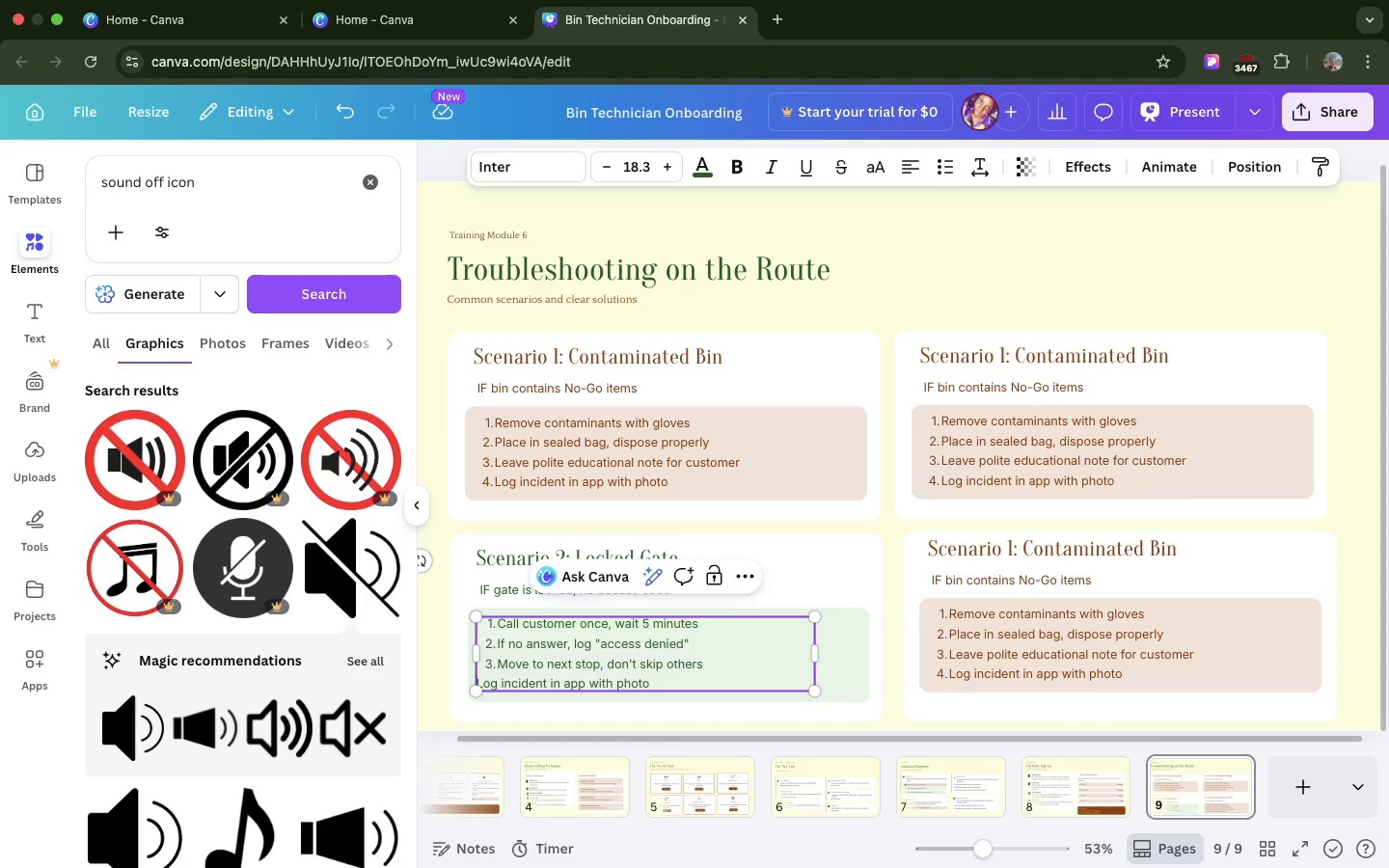 
key(Meta+Z)
 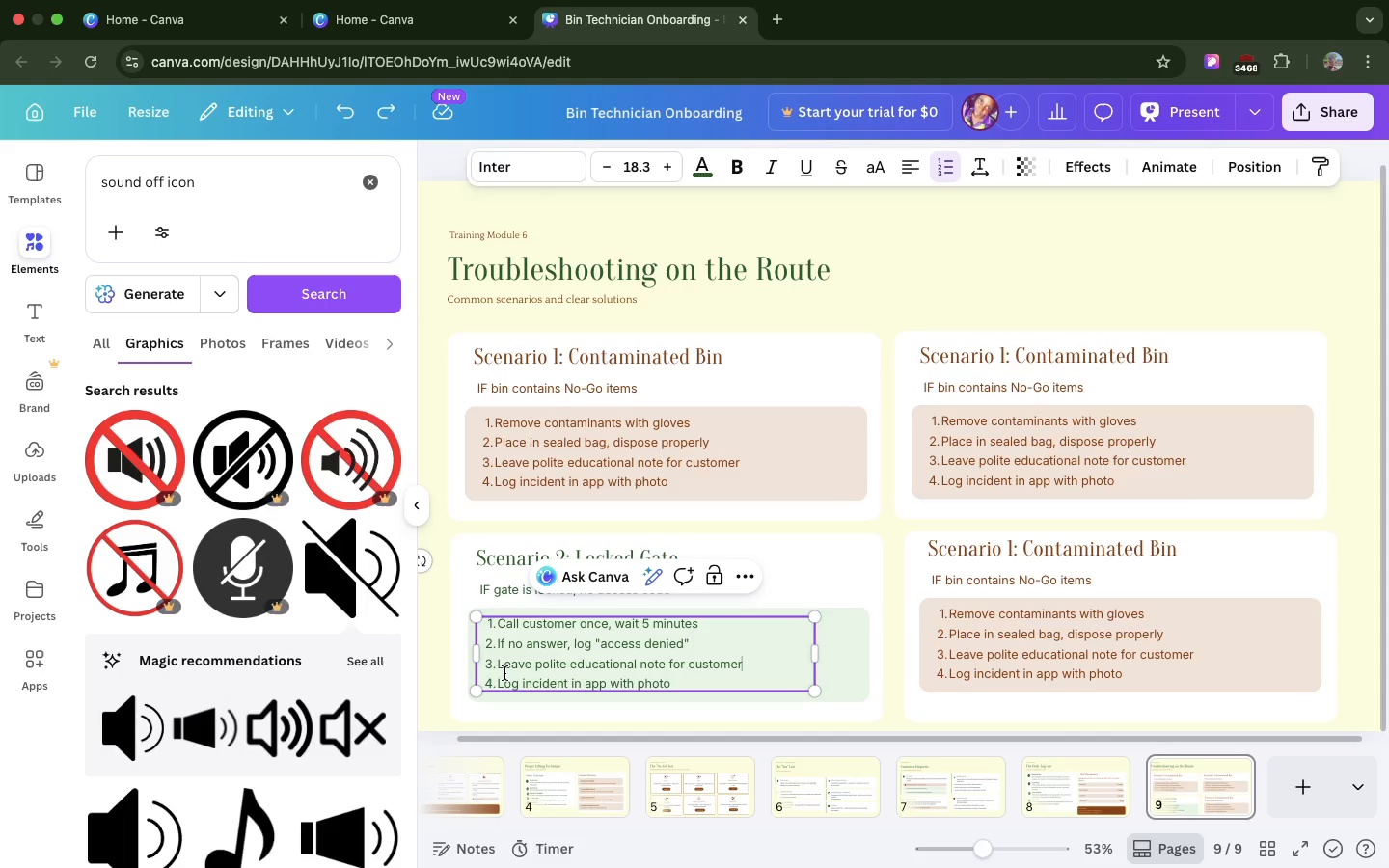 
wait(7.98)
 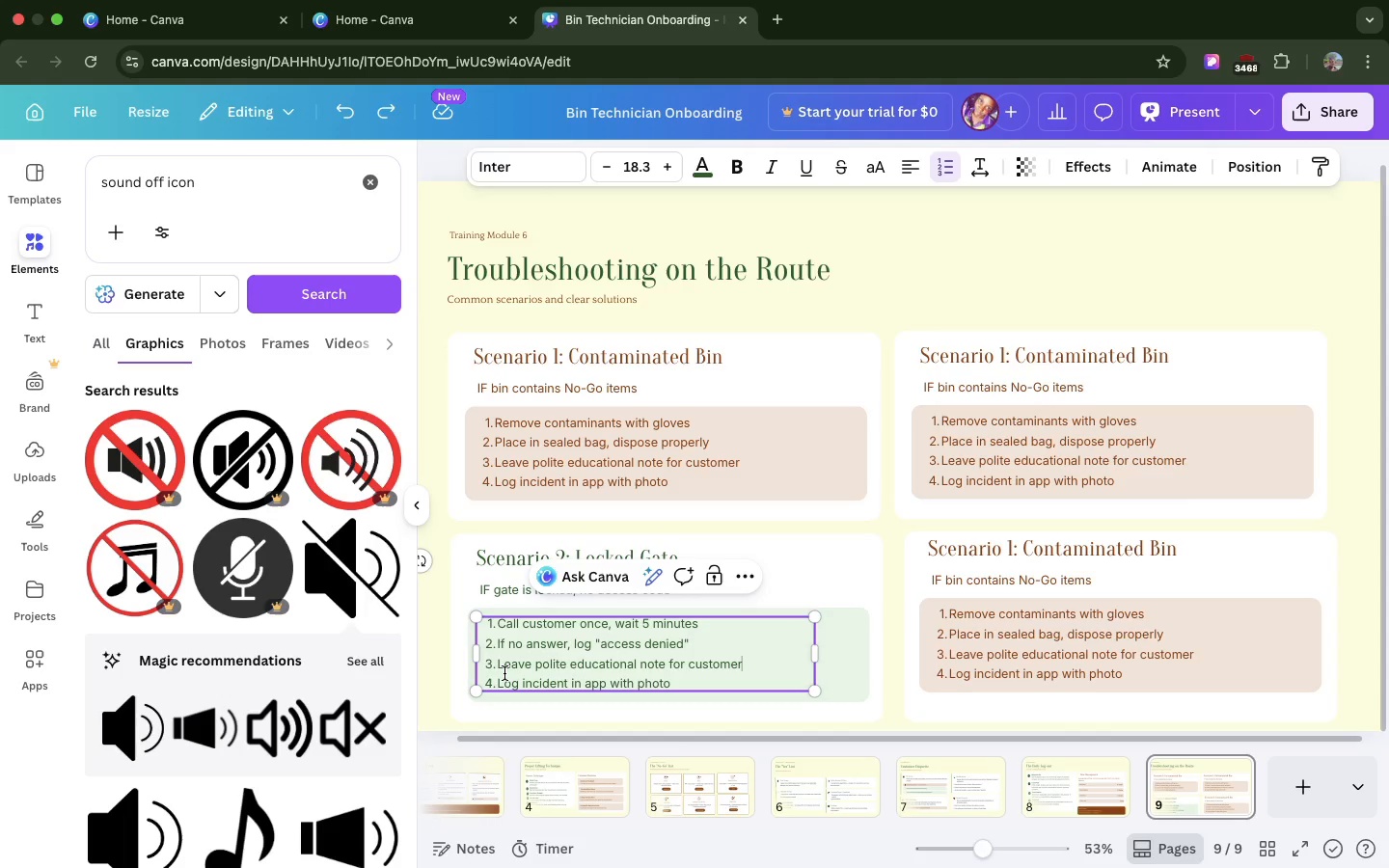 
double_click([512, 682])
 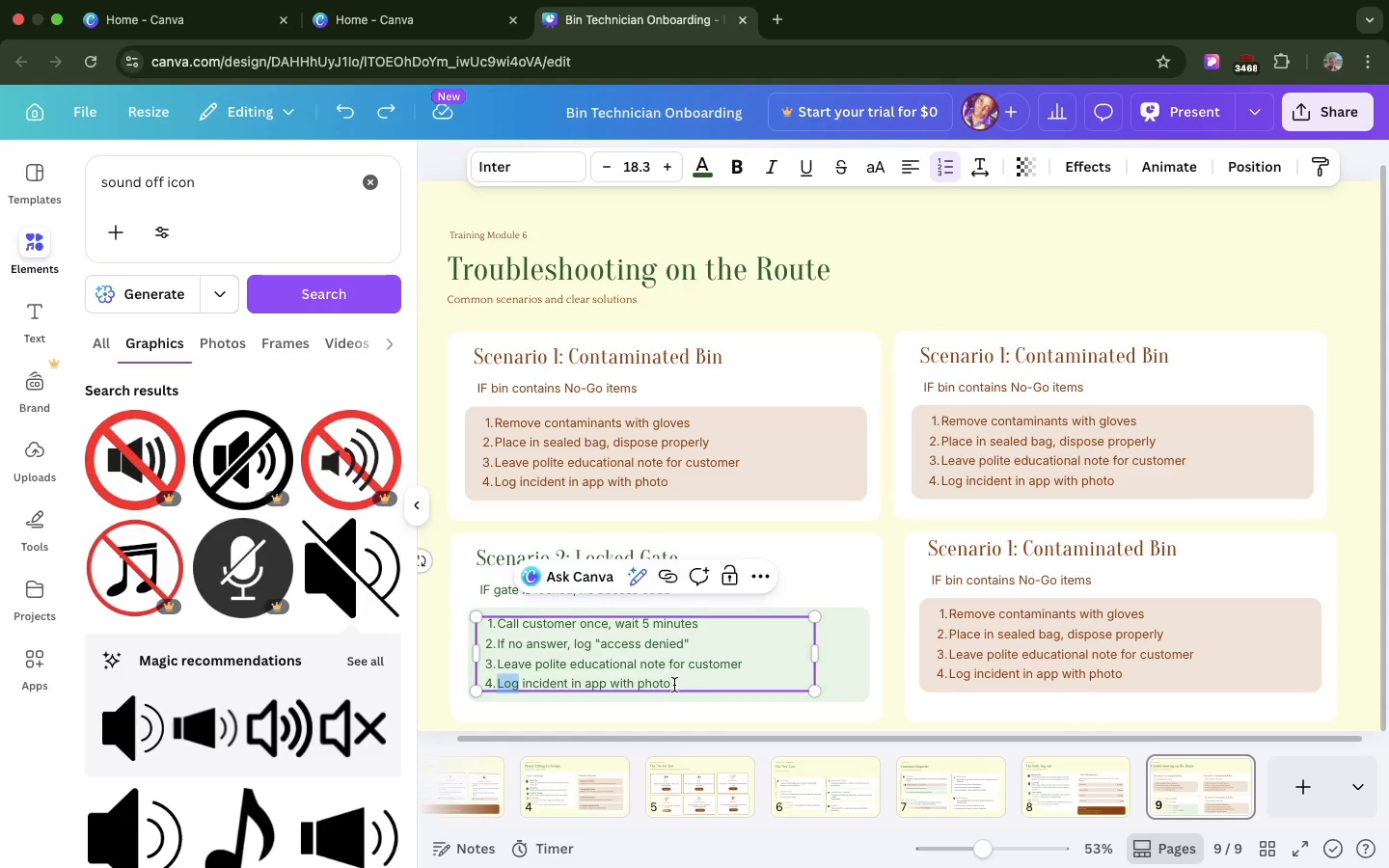 
left_click_drag(start_coordinate=[672, 685], to_coordinate=[500, 687])
 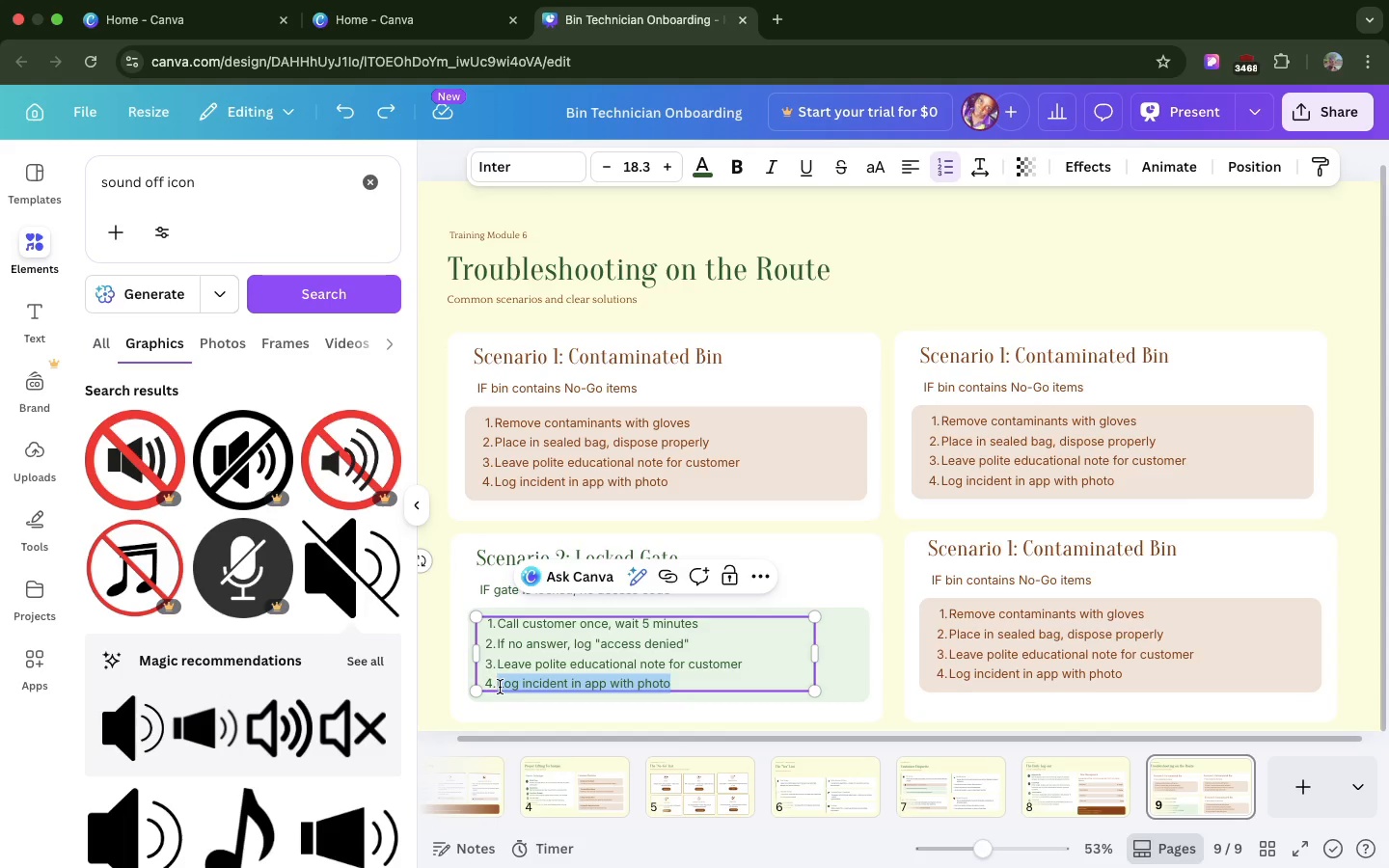 
key(Meta+V)
 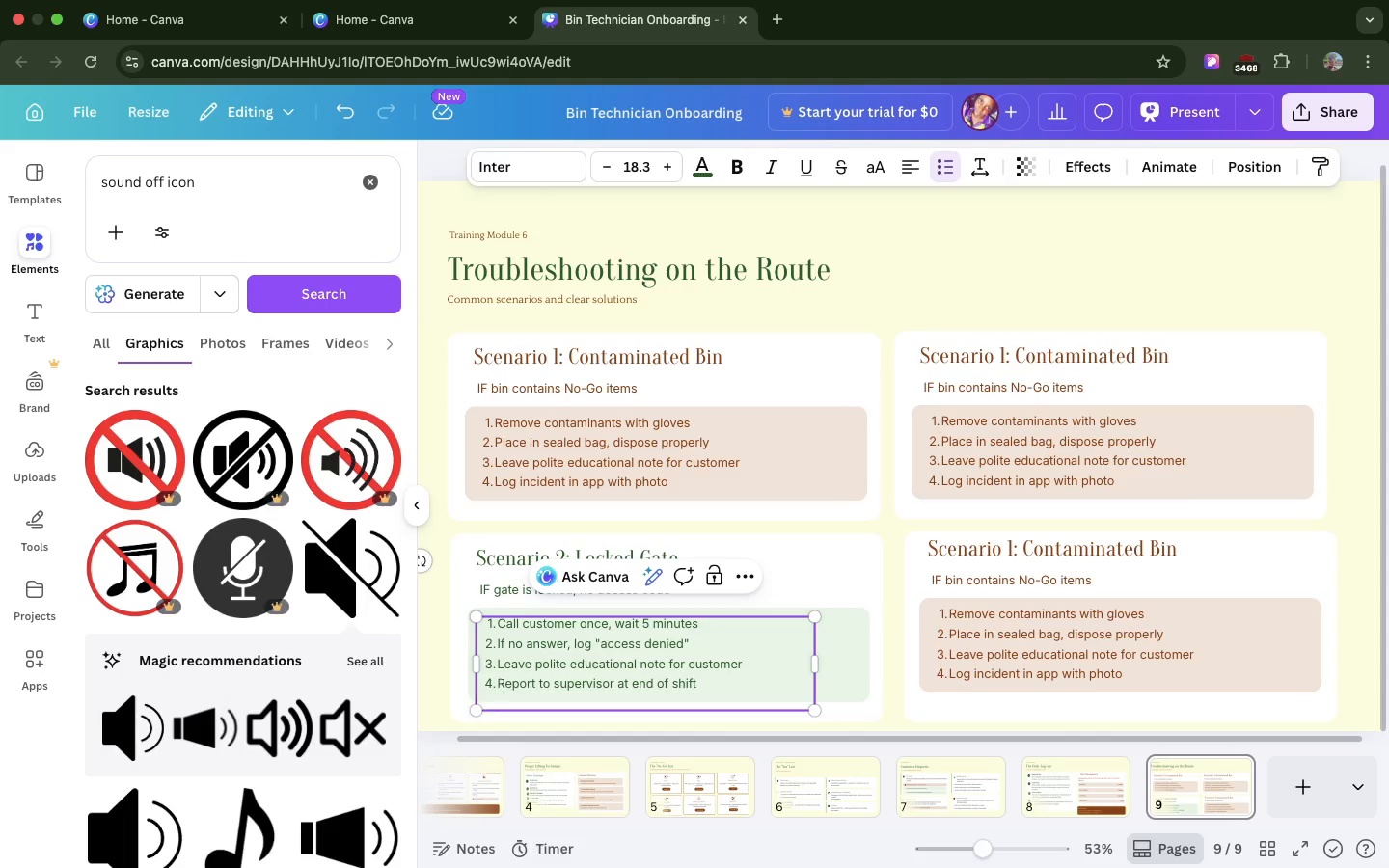 
key(Backspace)
 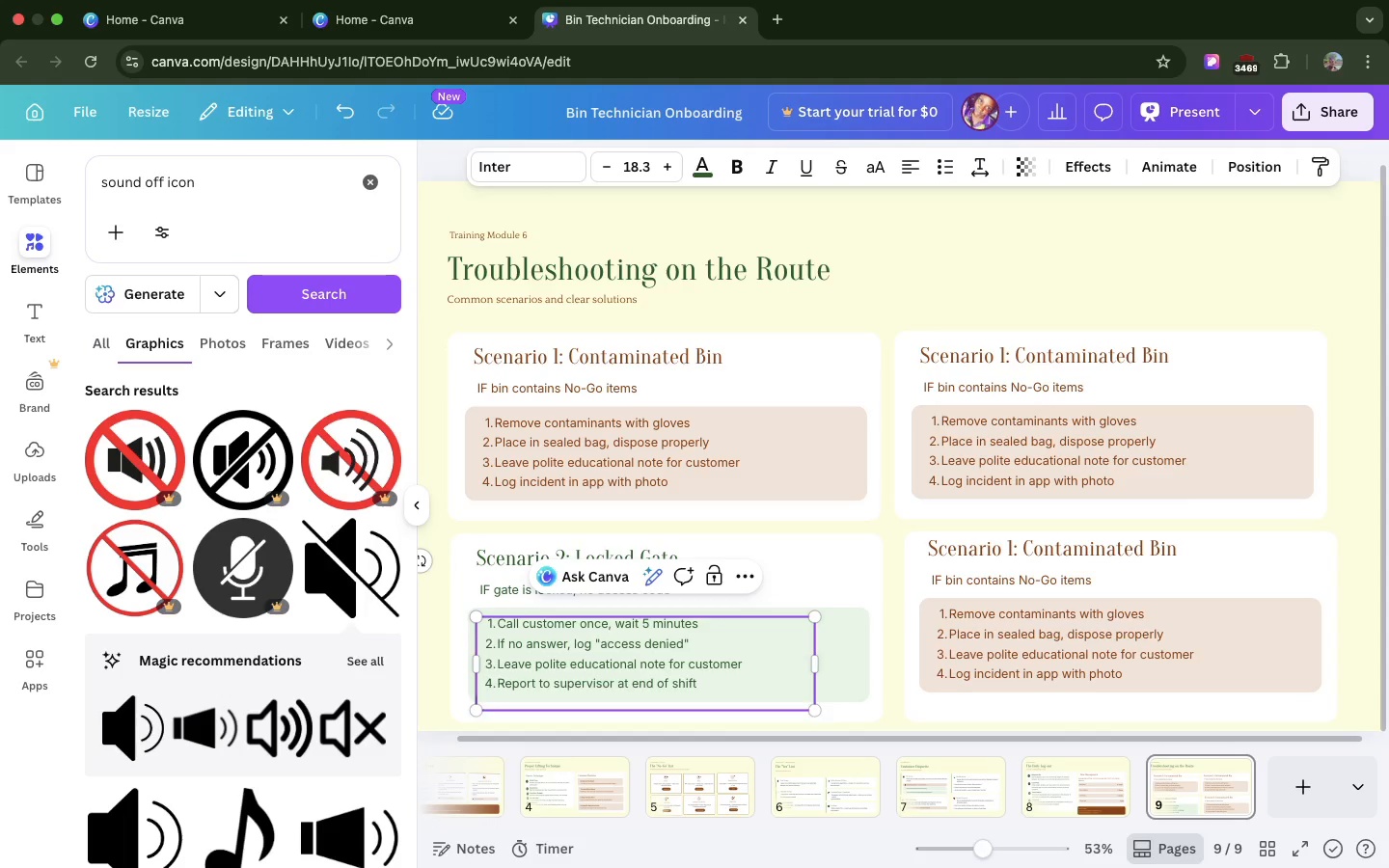 
key(Backspace)
 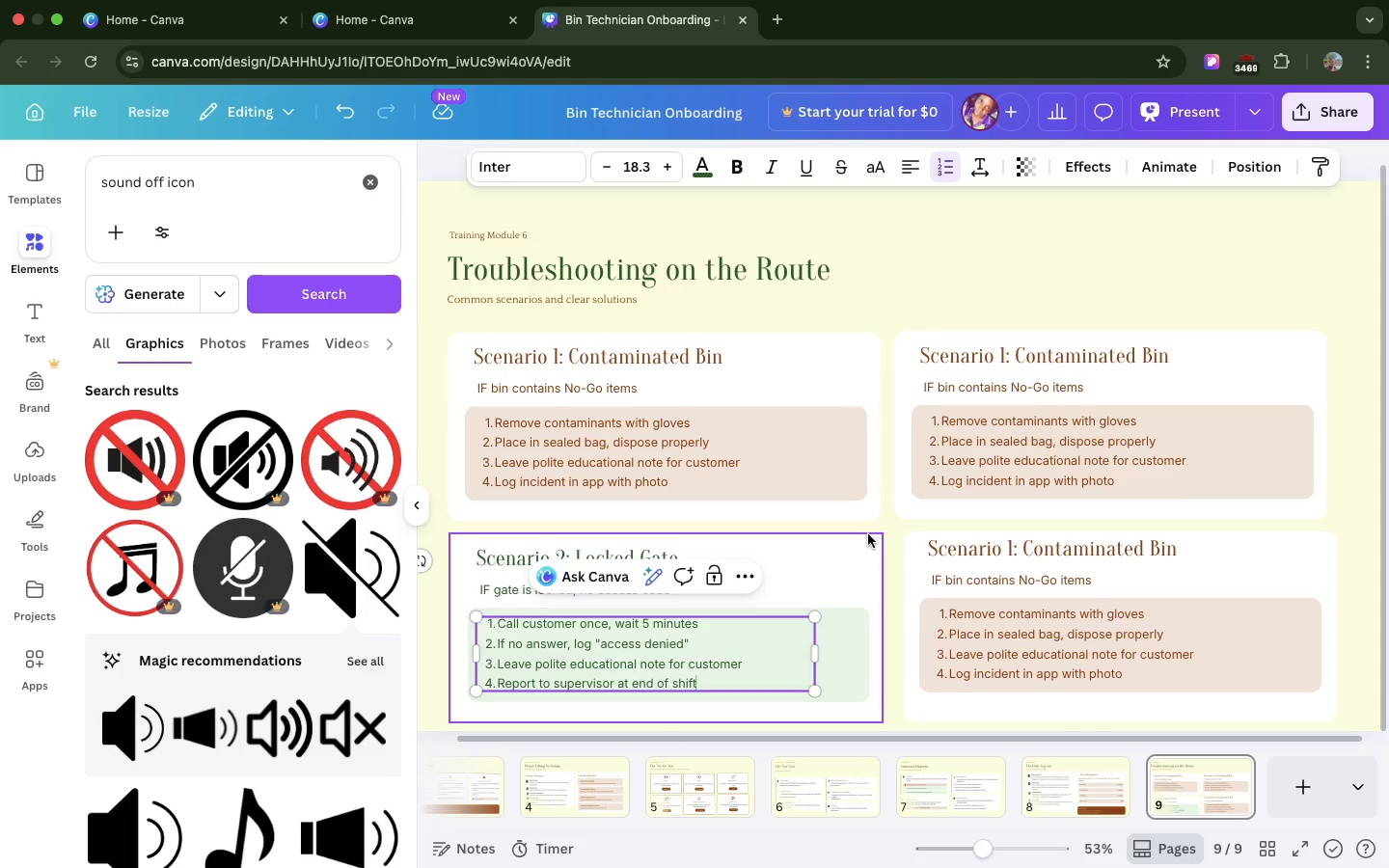 
wait(8.9)
 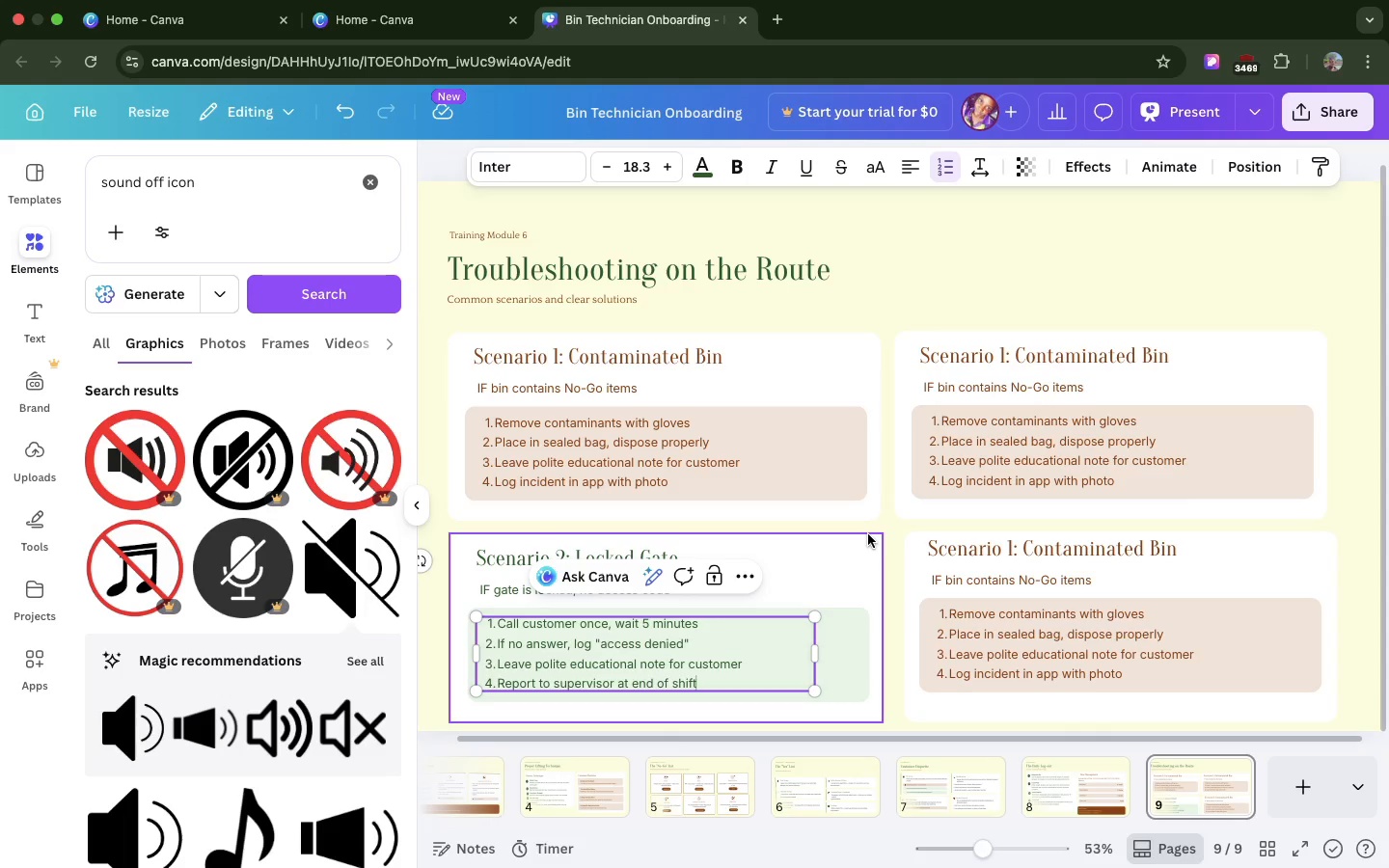 
double_click([1008, 347])
 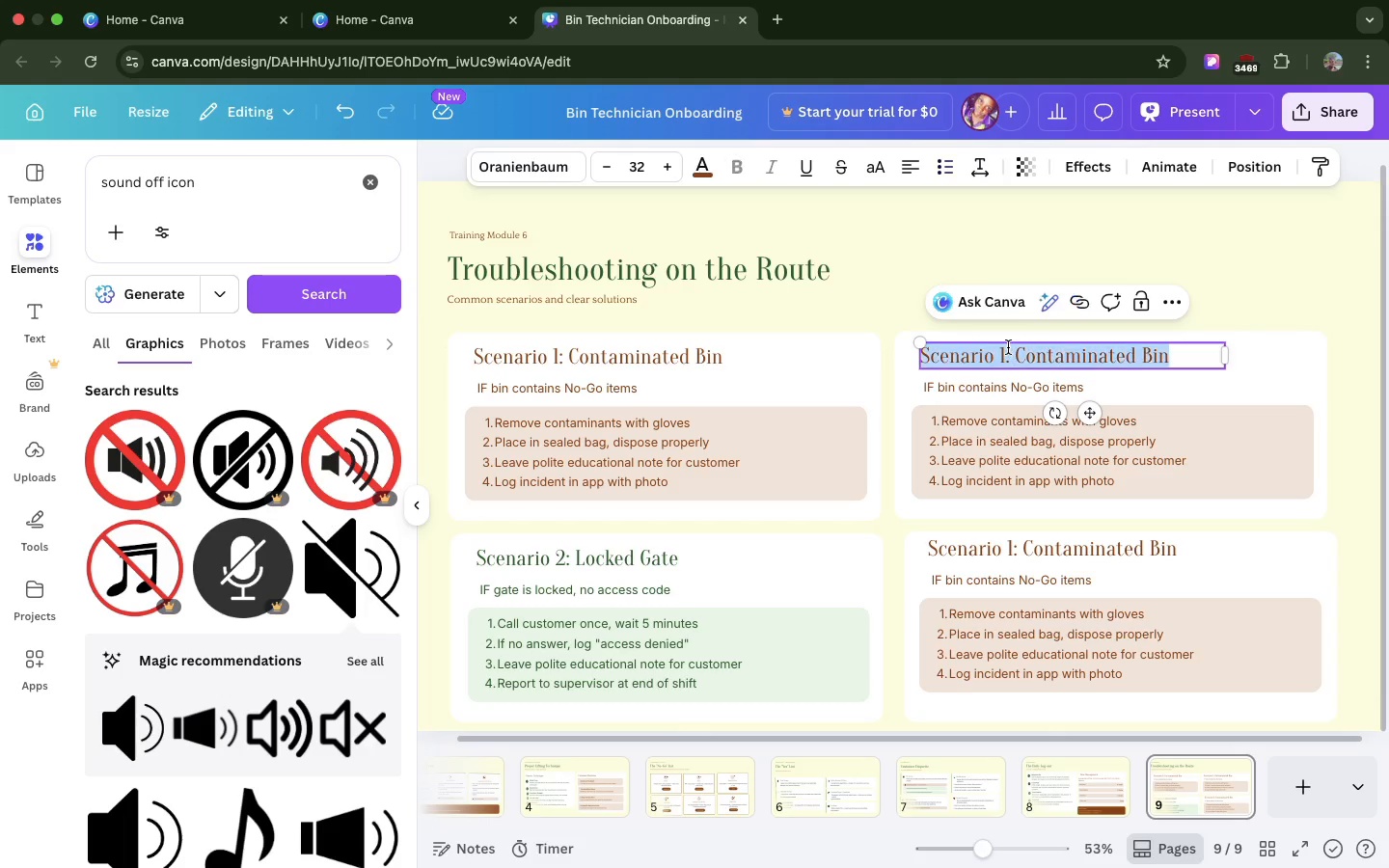 
triple_click([1008, 347])
 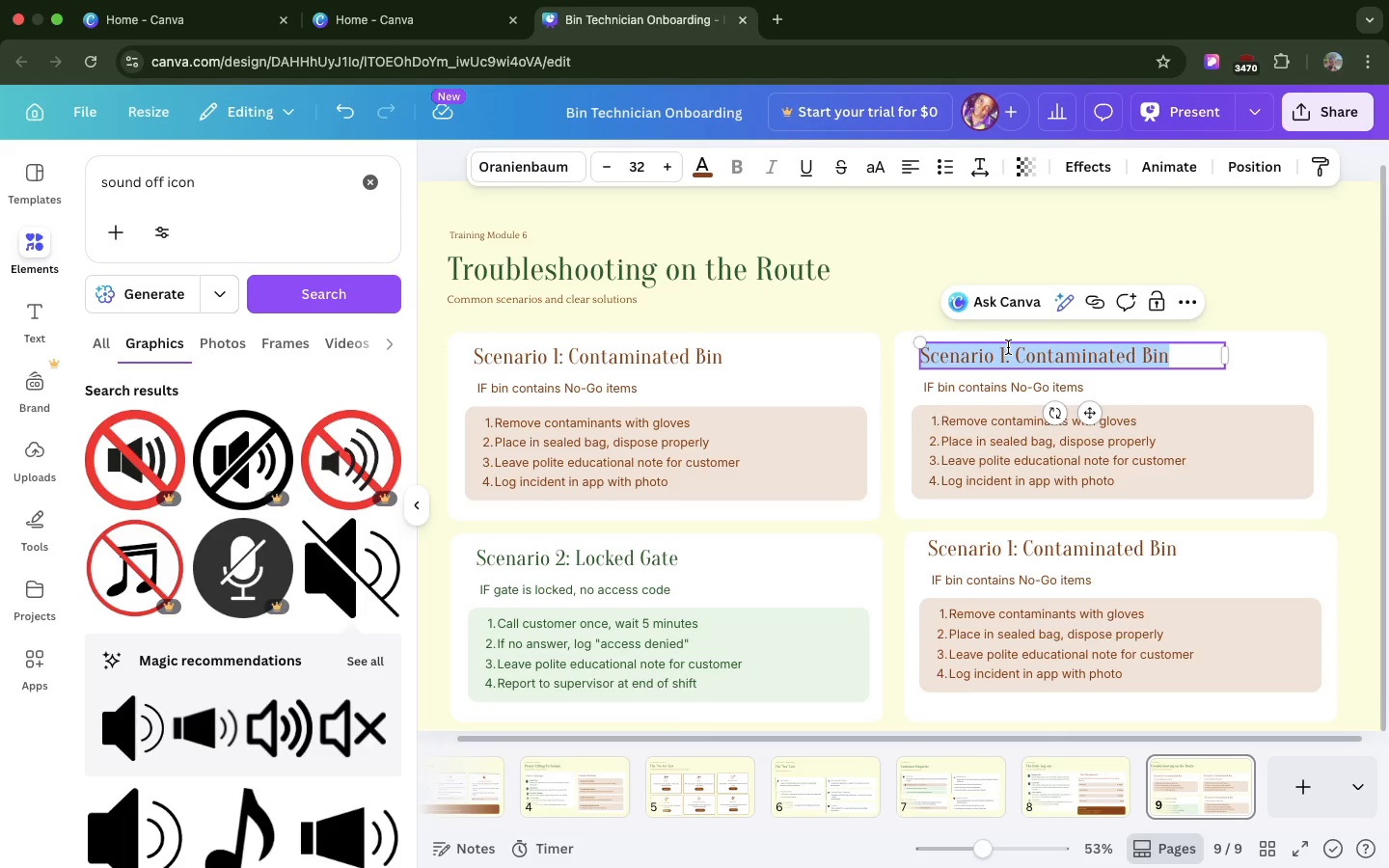 
key(Meta+V)
 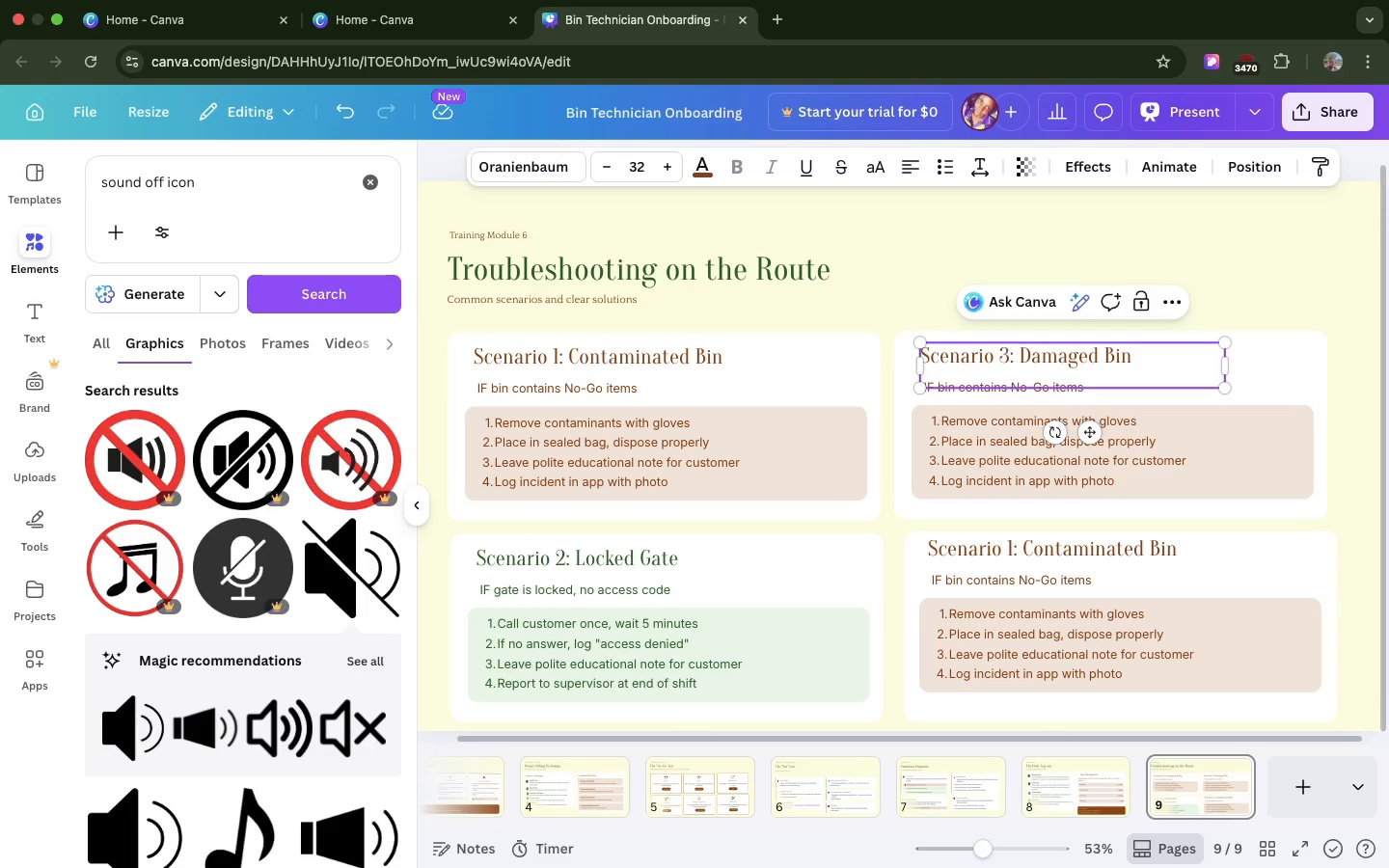 
key(Backspace)
 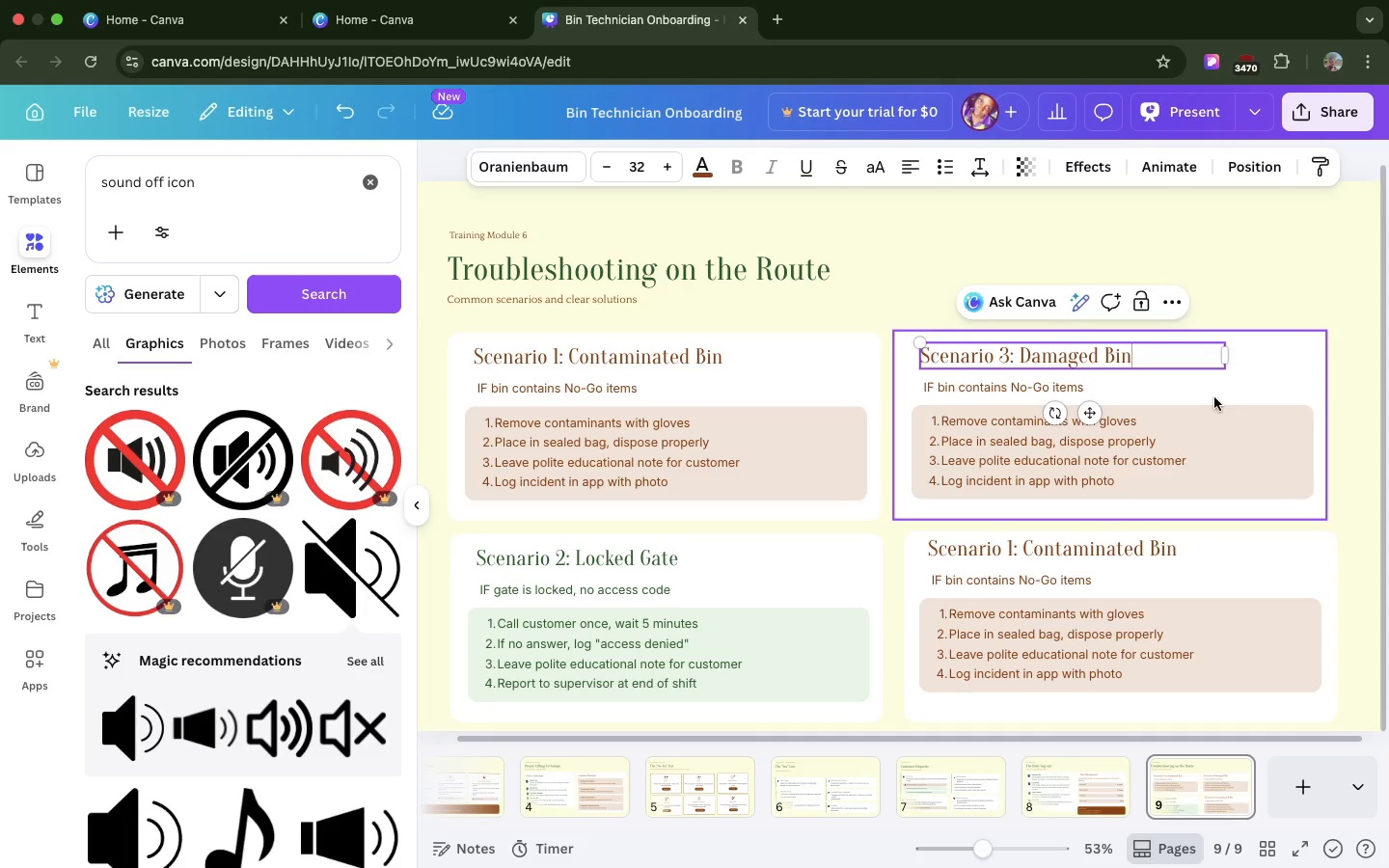 
wait(5.91)
 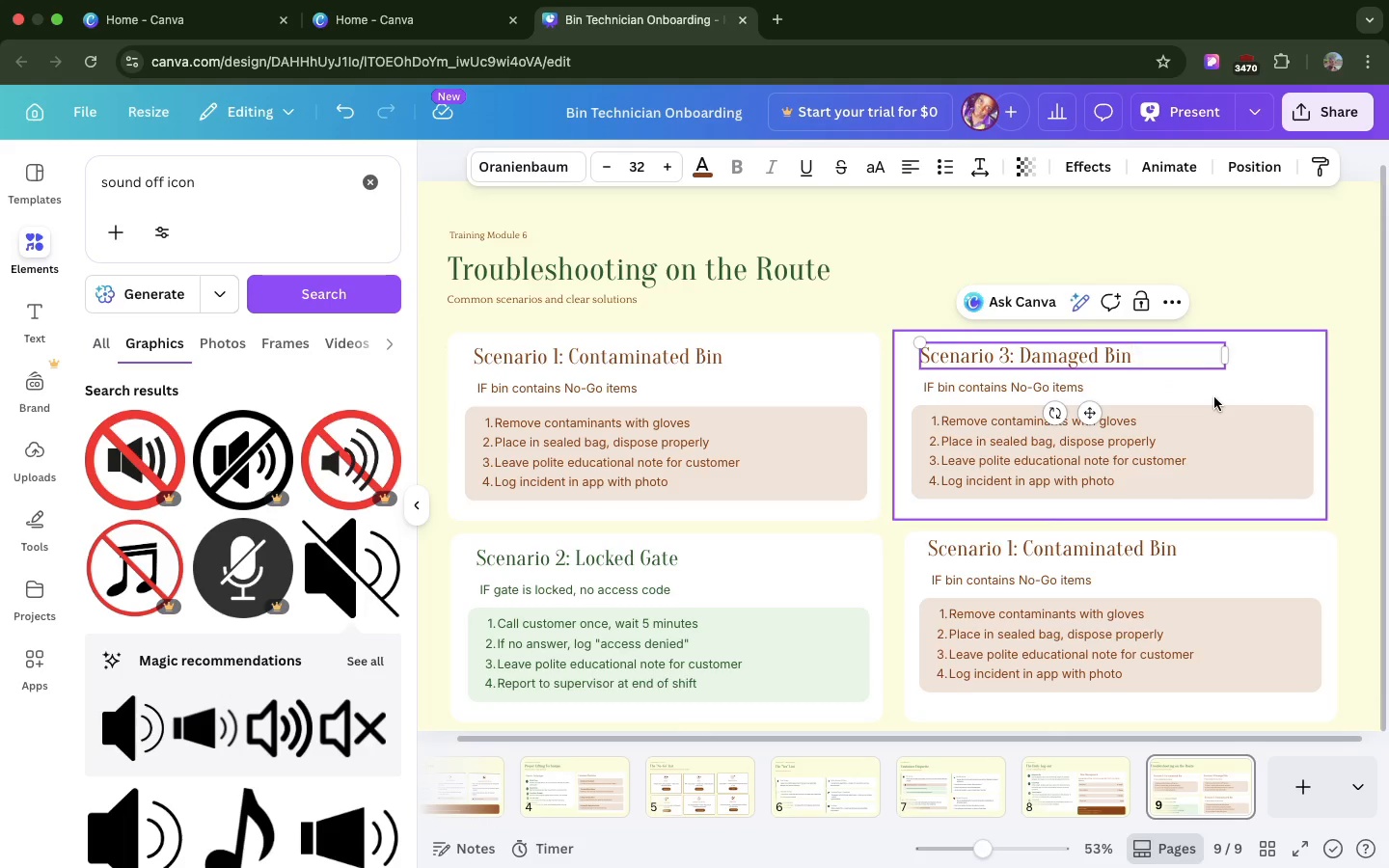 
double_click([1091, 388])
 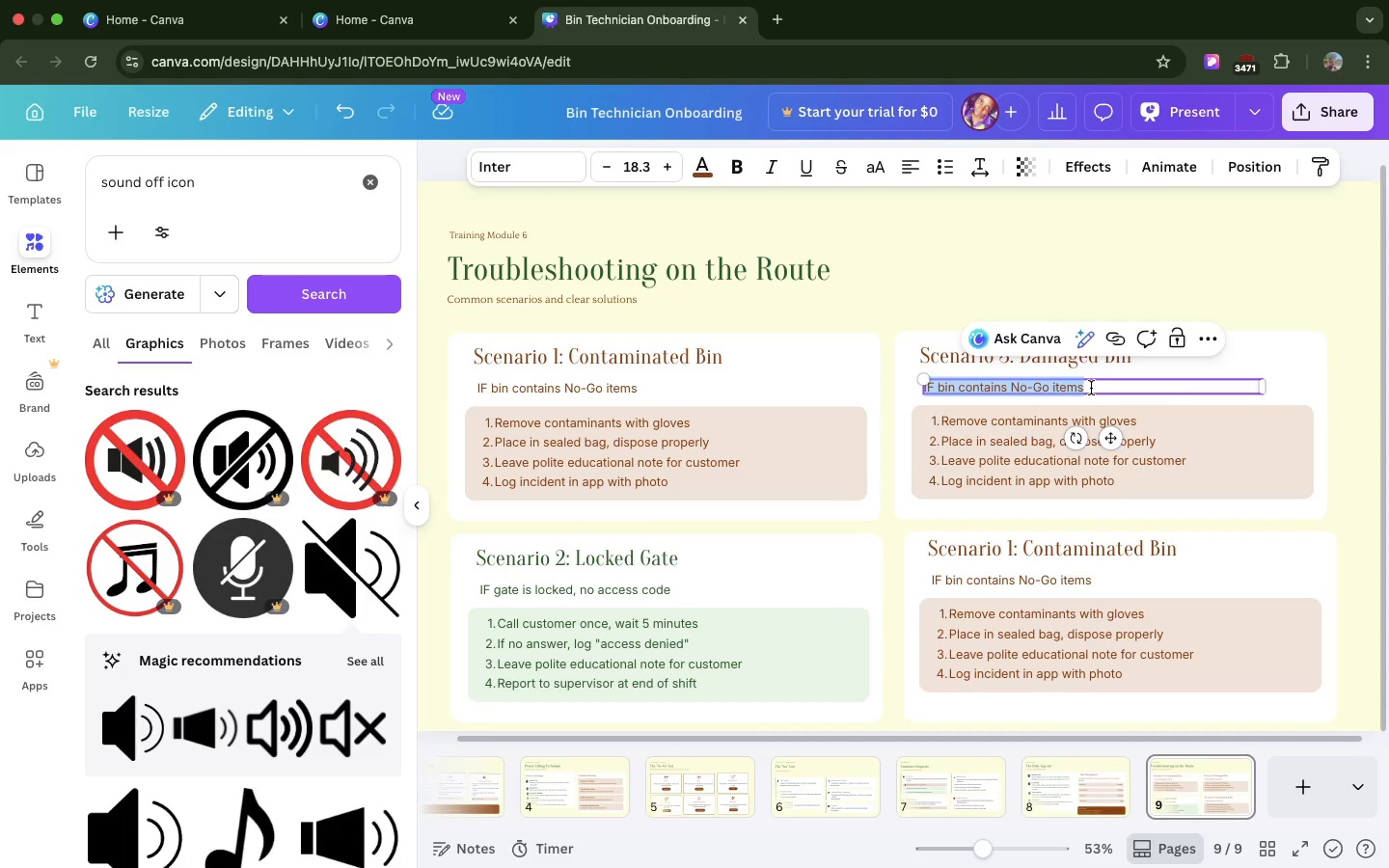 
key(Meta+V)
 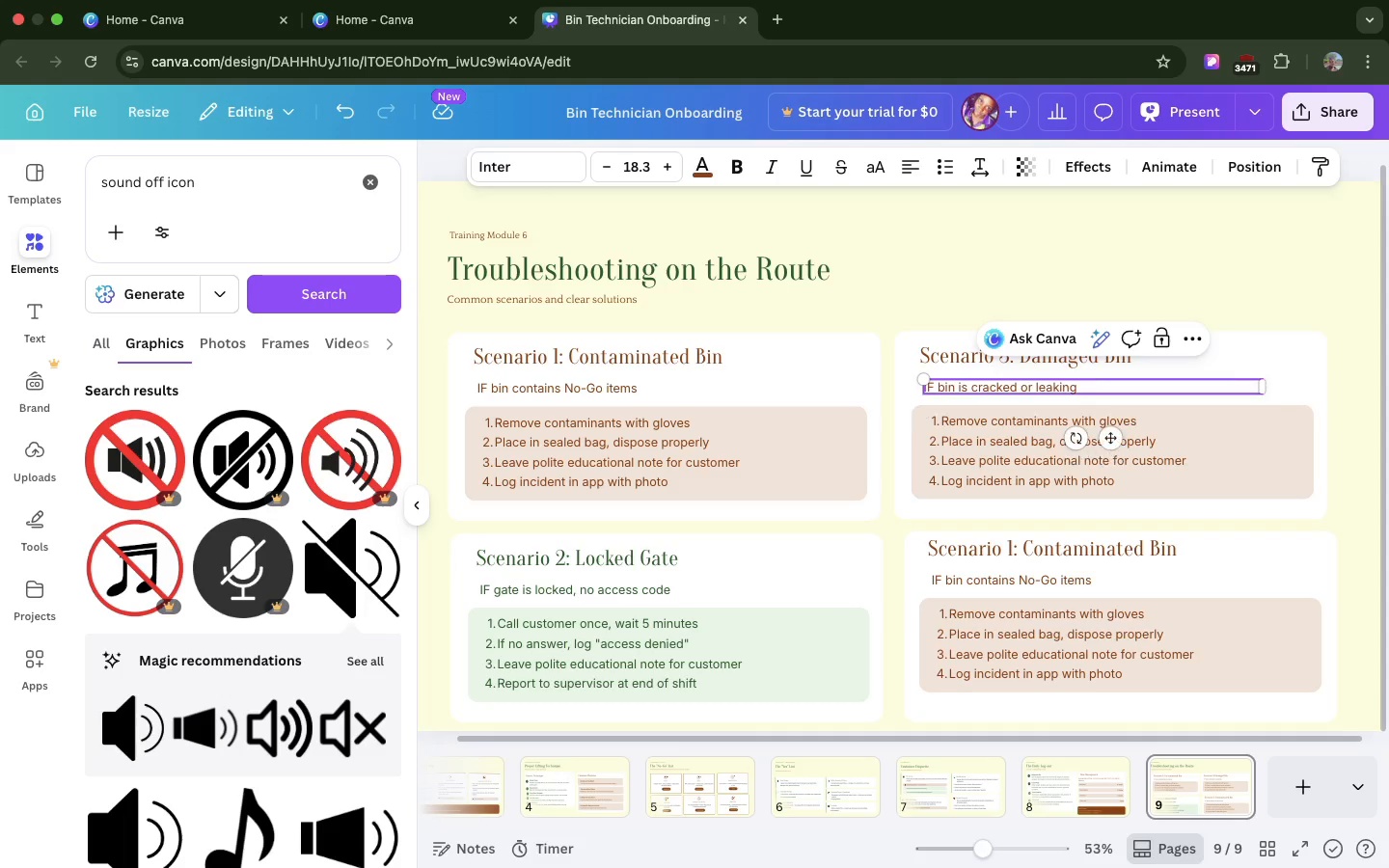 
key(Backspace)
 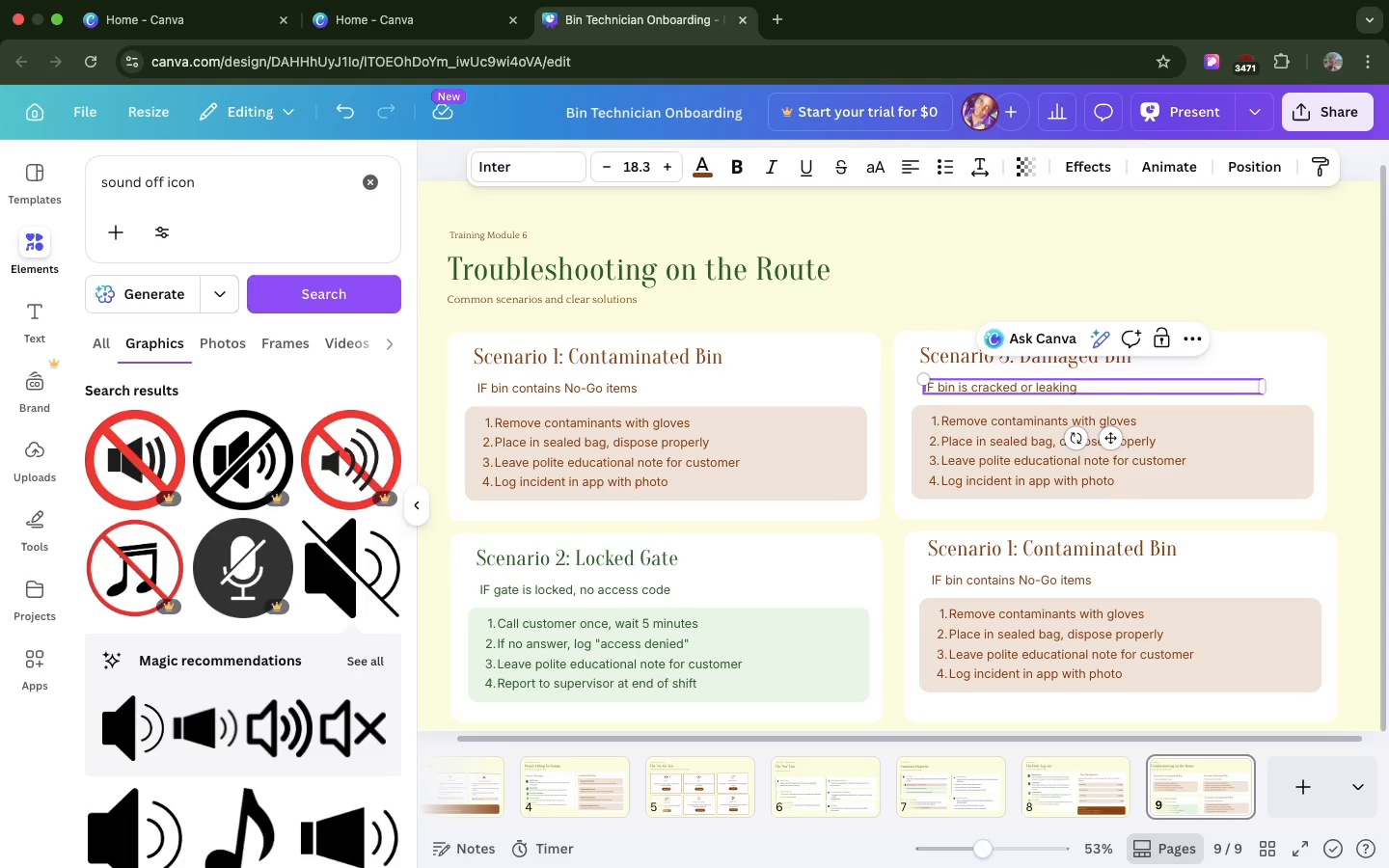 
wait(6.51)
 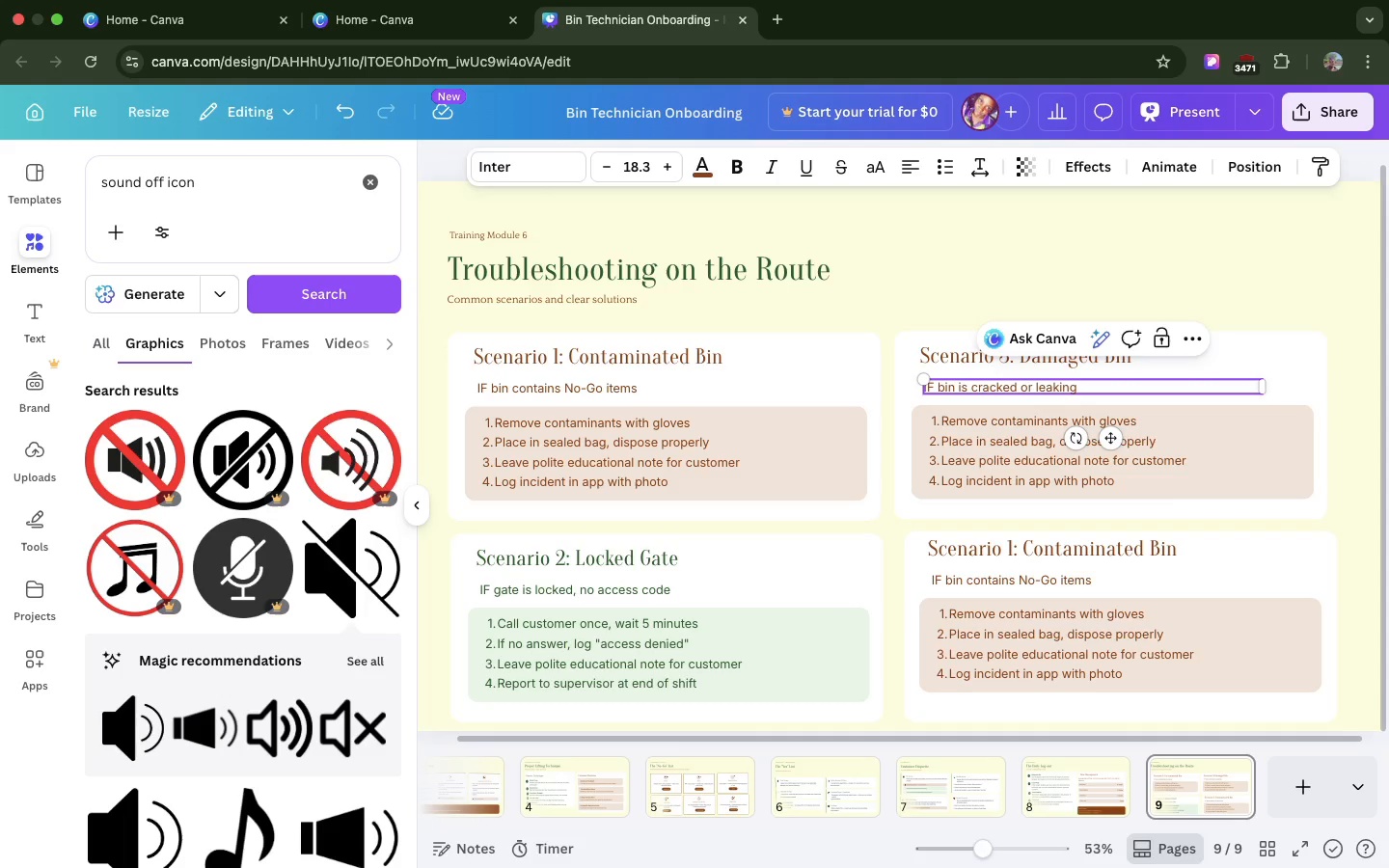 
double_click([1051, 416])
 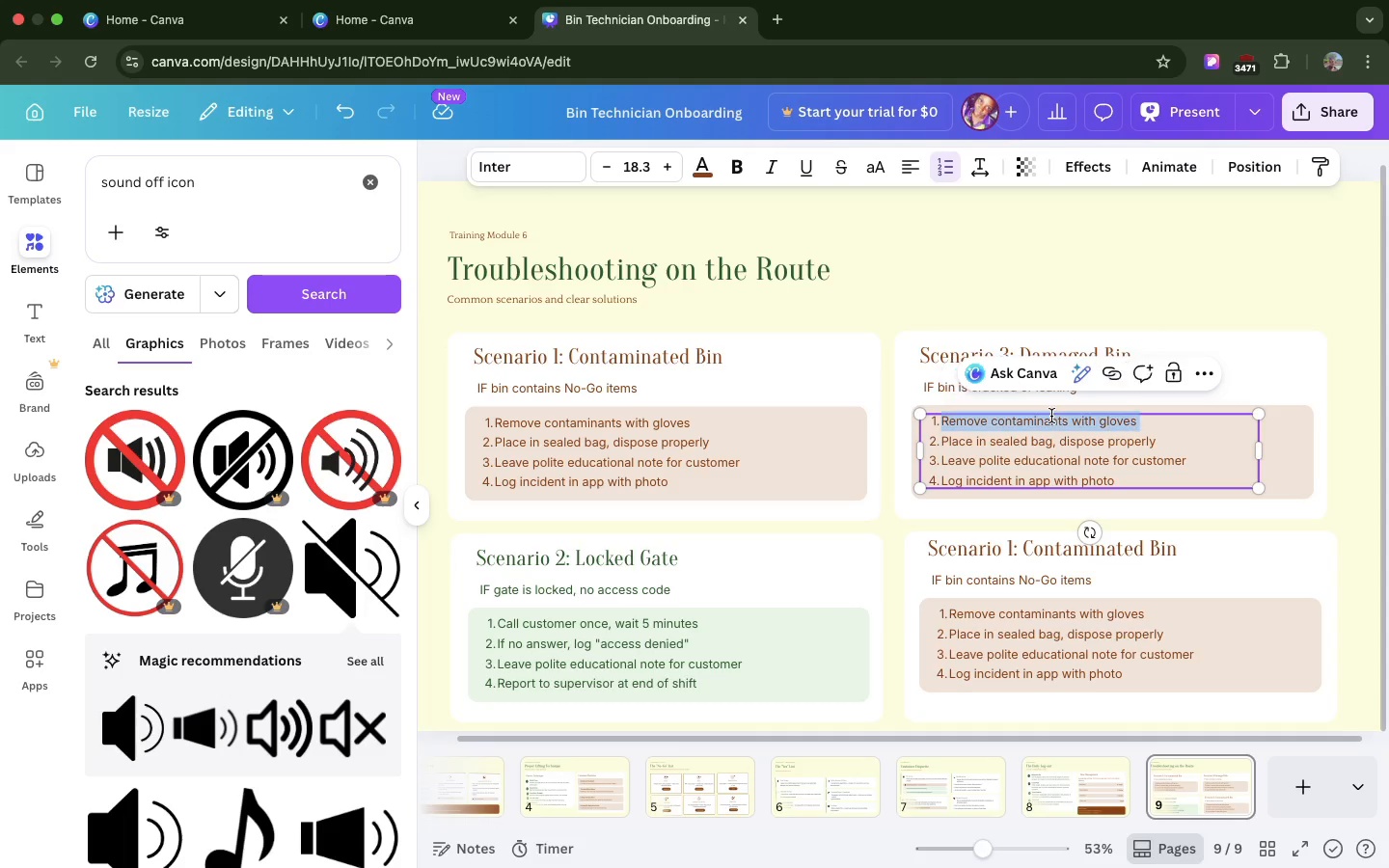 
triple_click([1051, 416])
 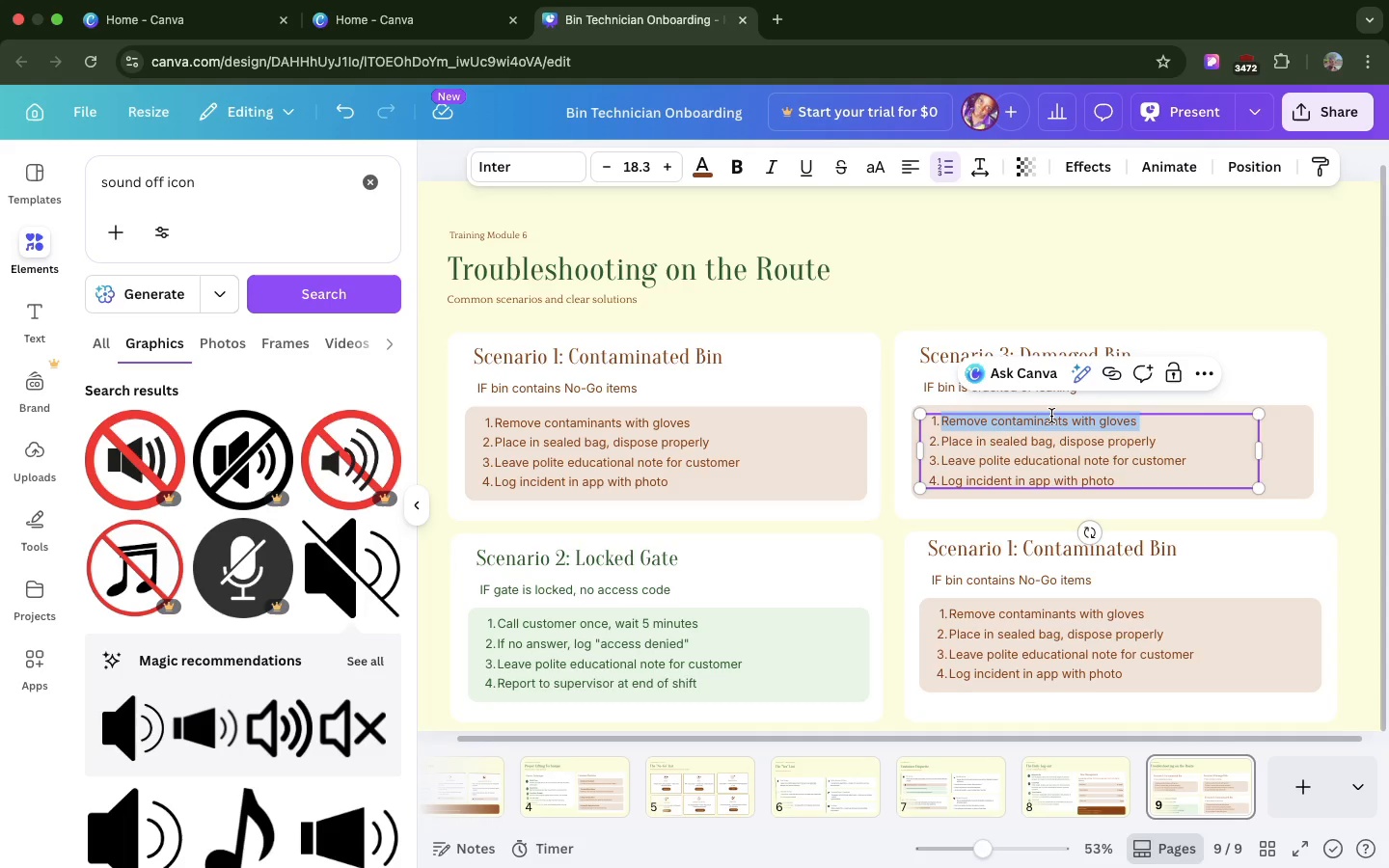 
key(Meta+CommandLeft)
 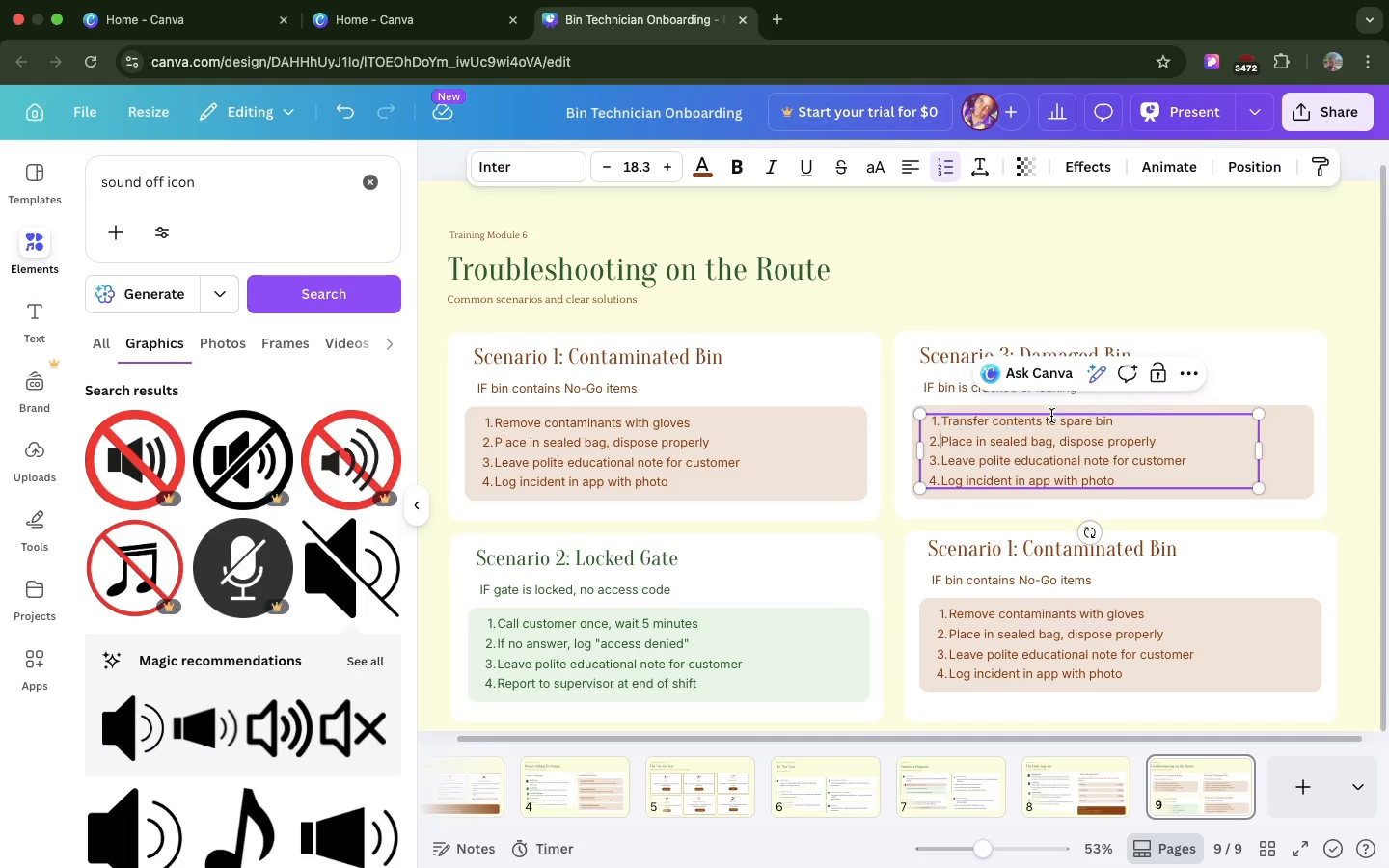 
key(Meta+V)
 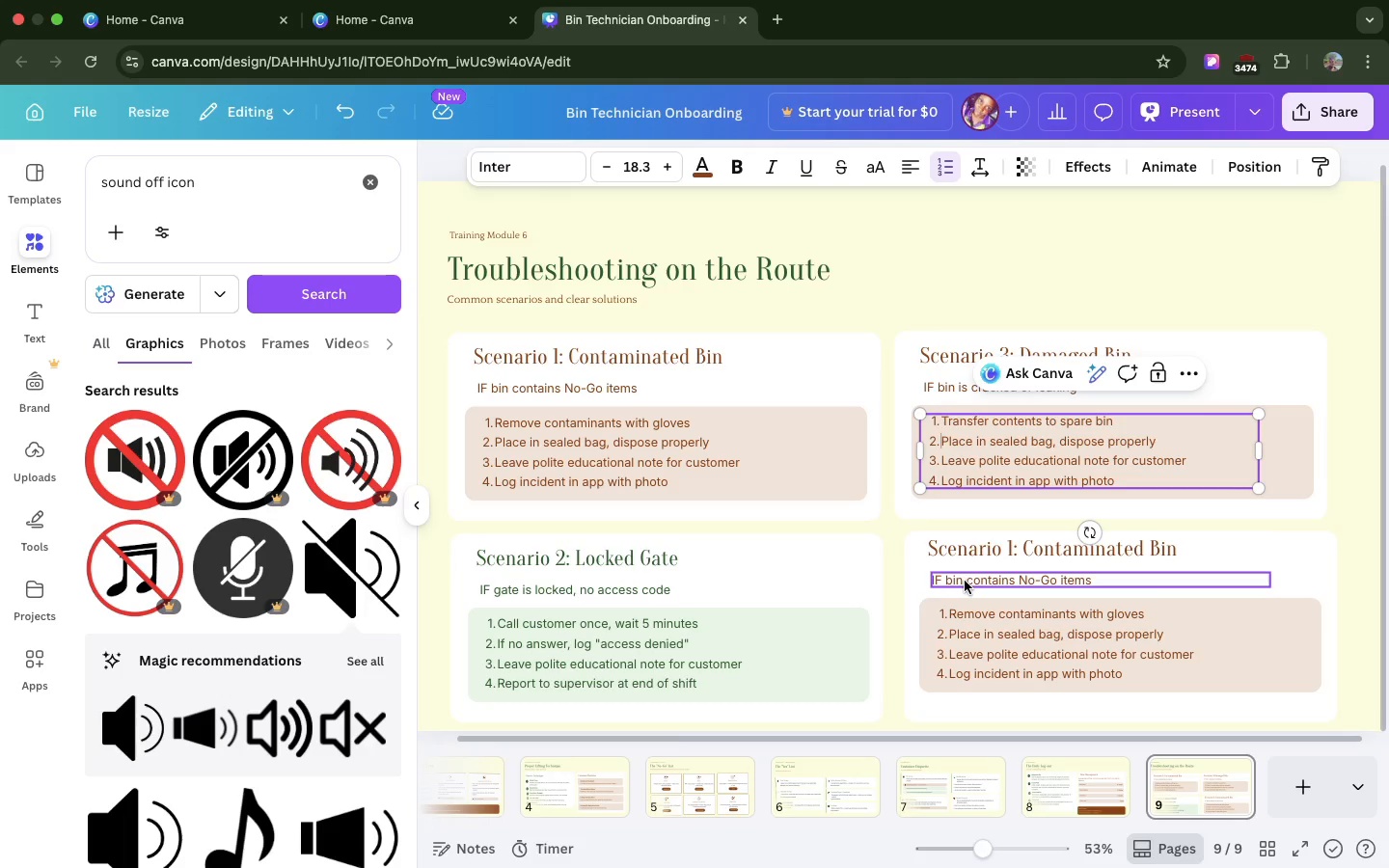 
wait(16.11)
 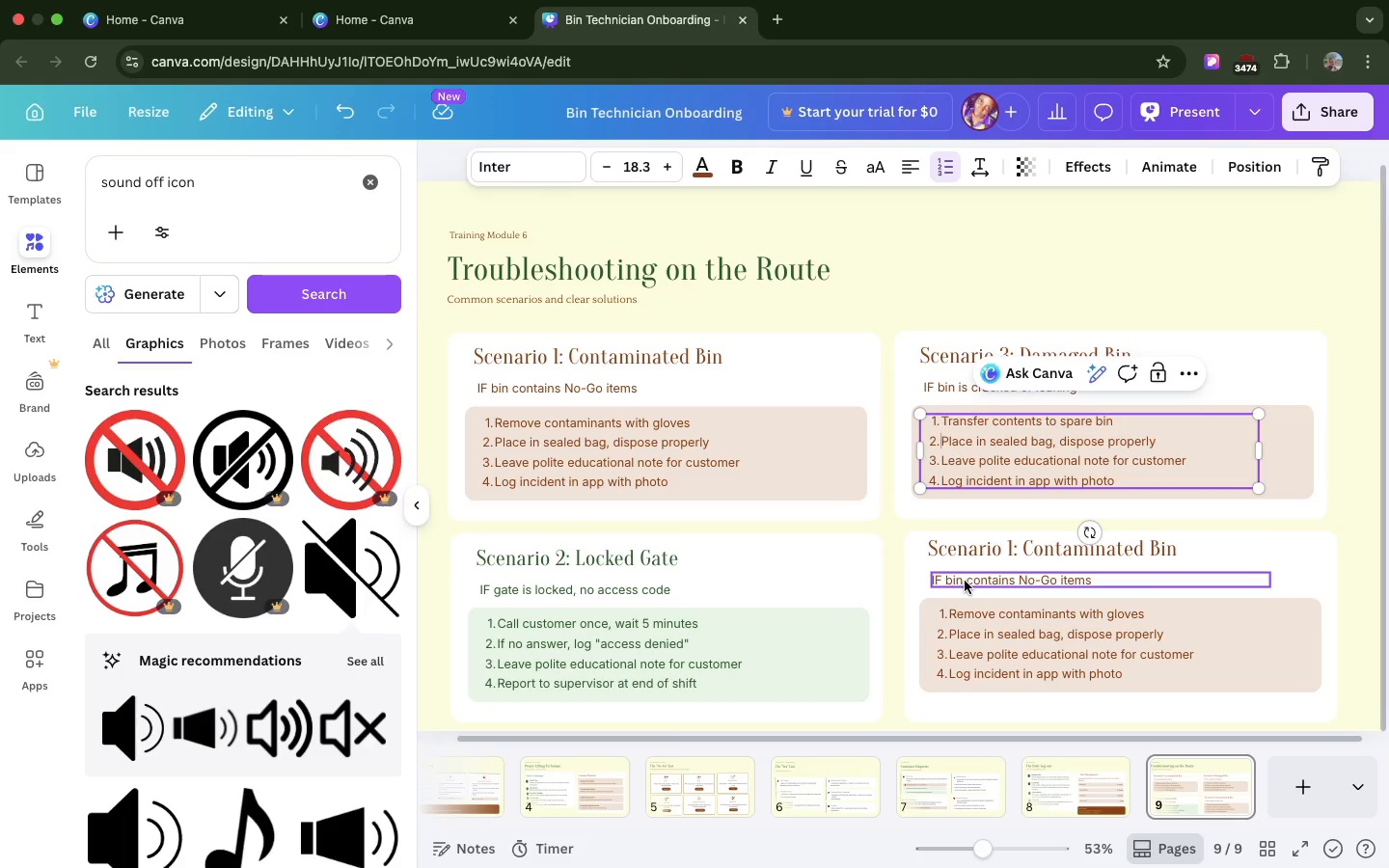 
double_click([948, 442])
 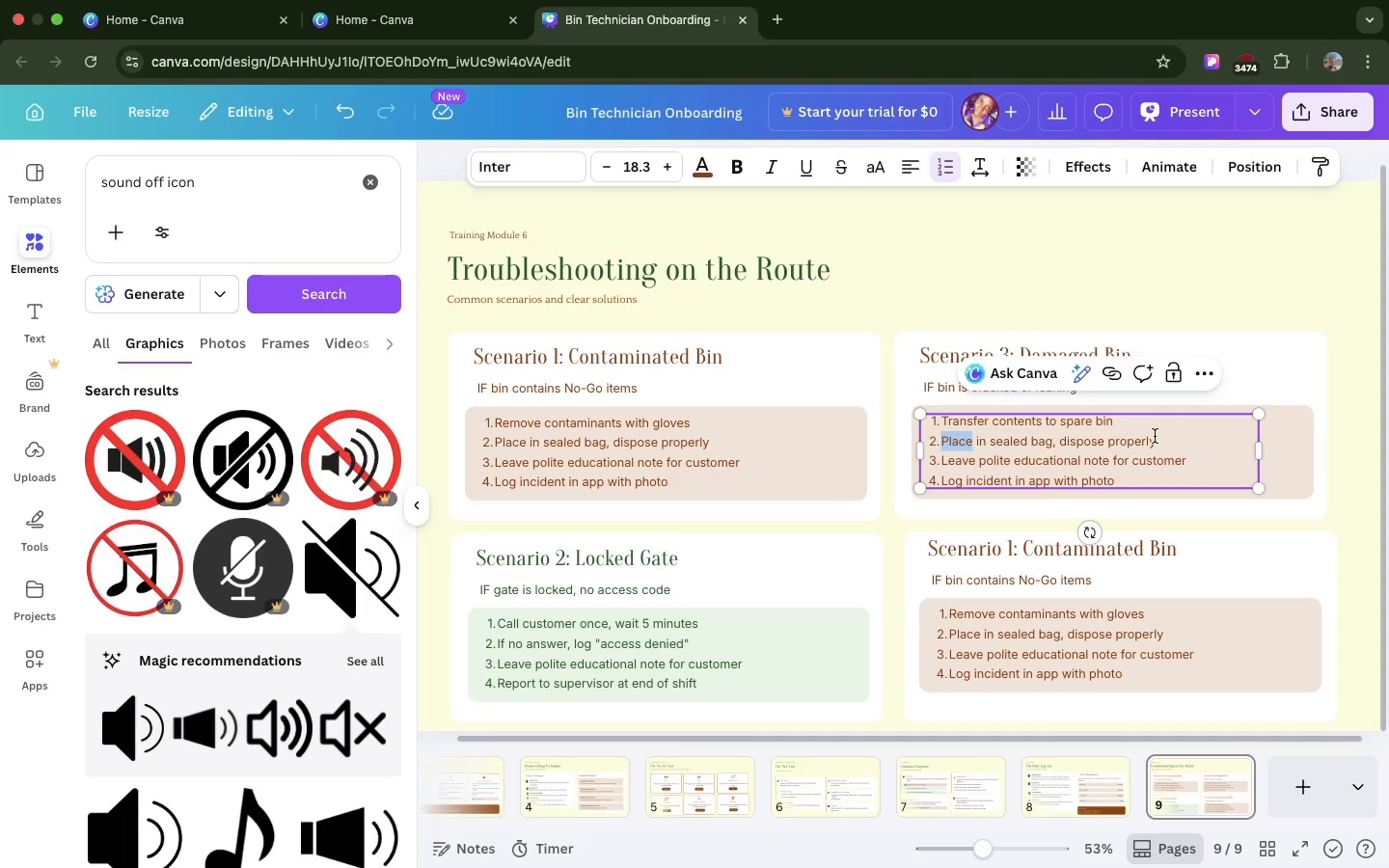 
left_click_drag(start_coordinate=[1155, 436], to_coordinate=[939, 435])
 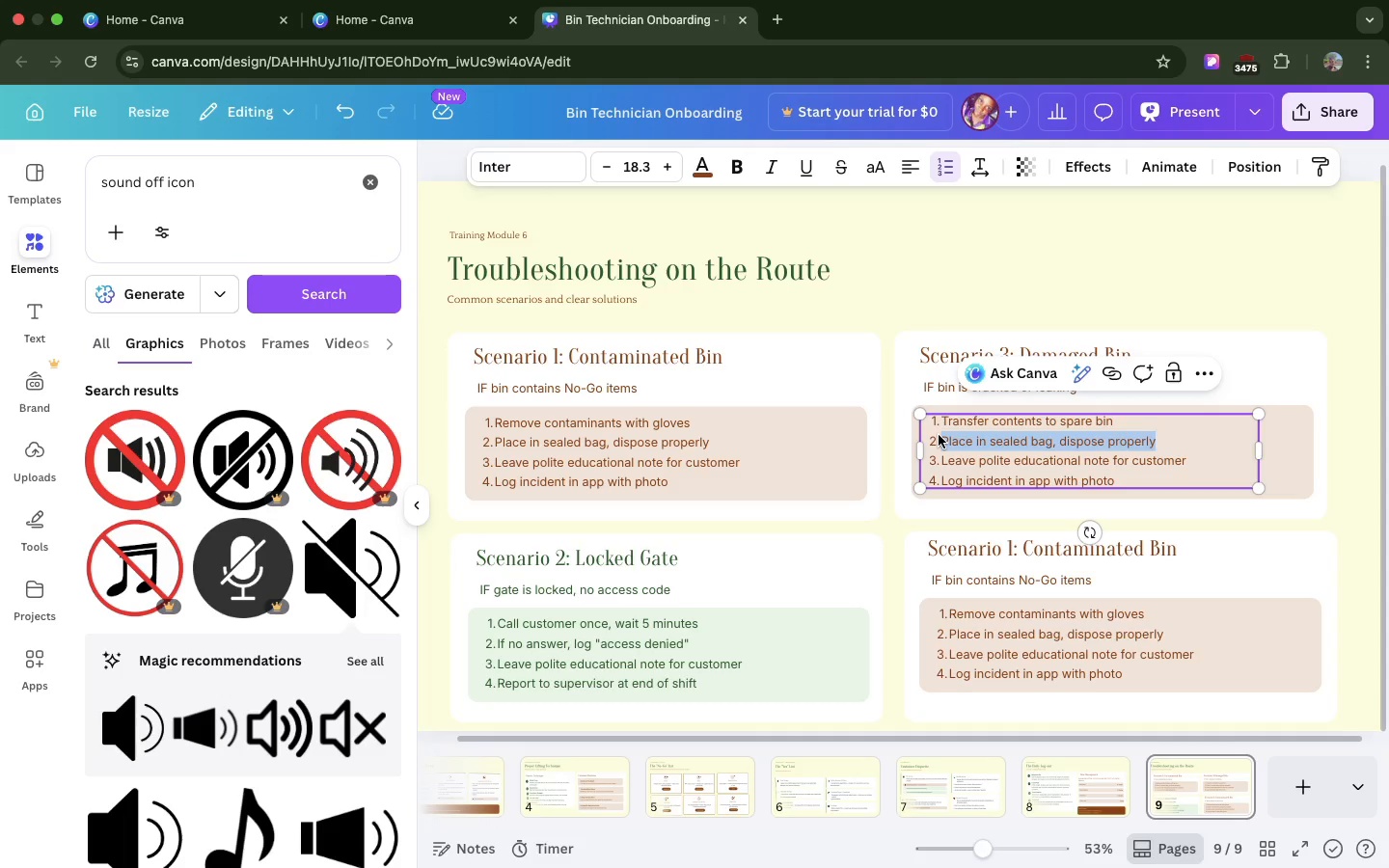 
key(Meta+V)
 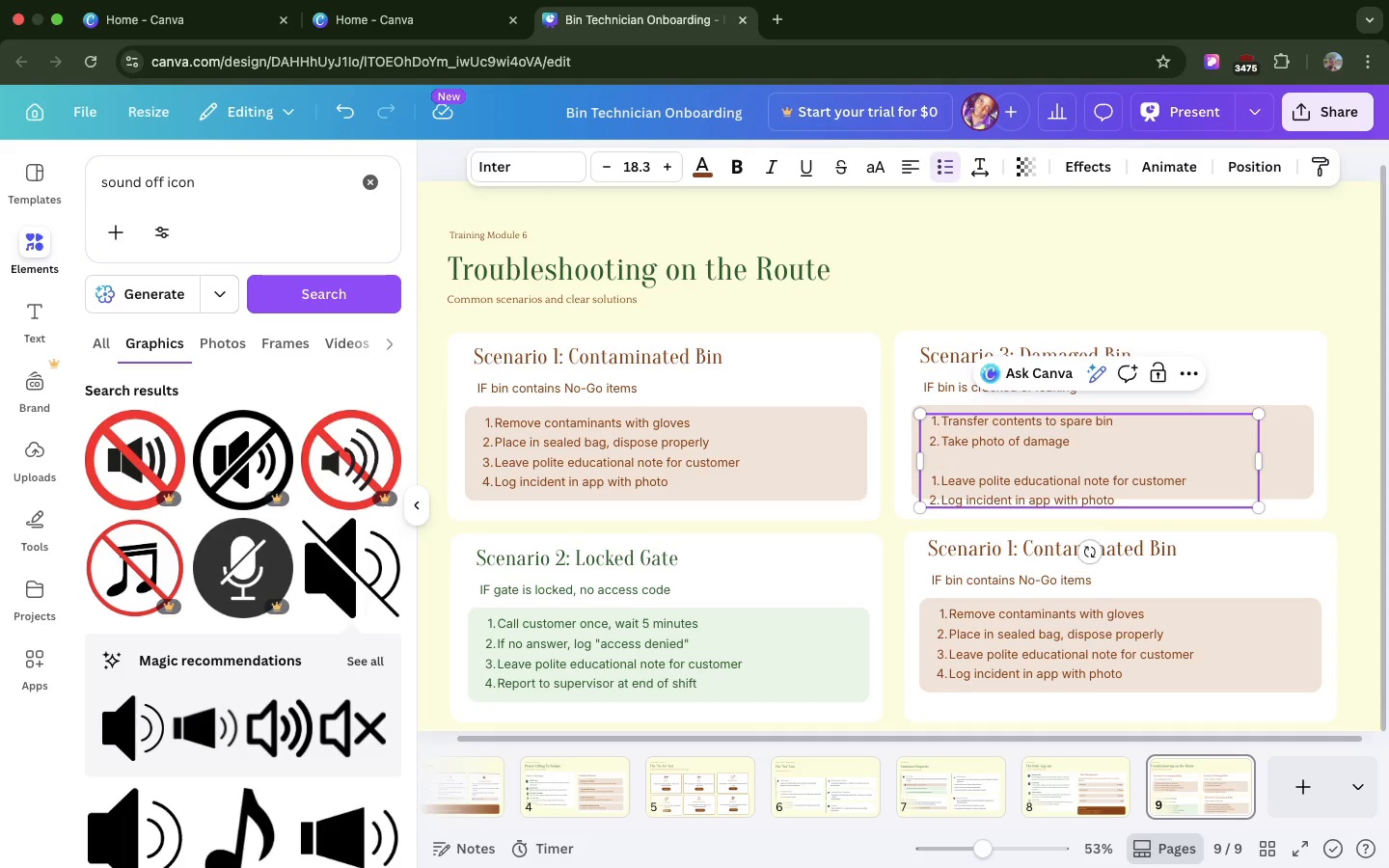 
key(Backspace)
 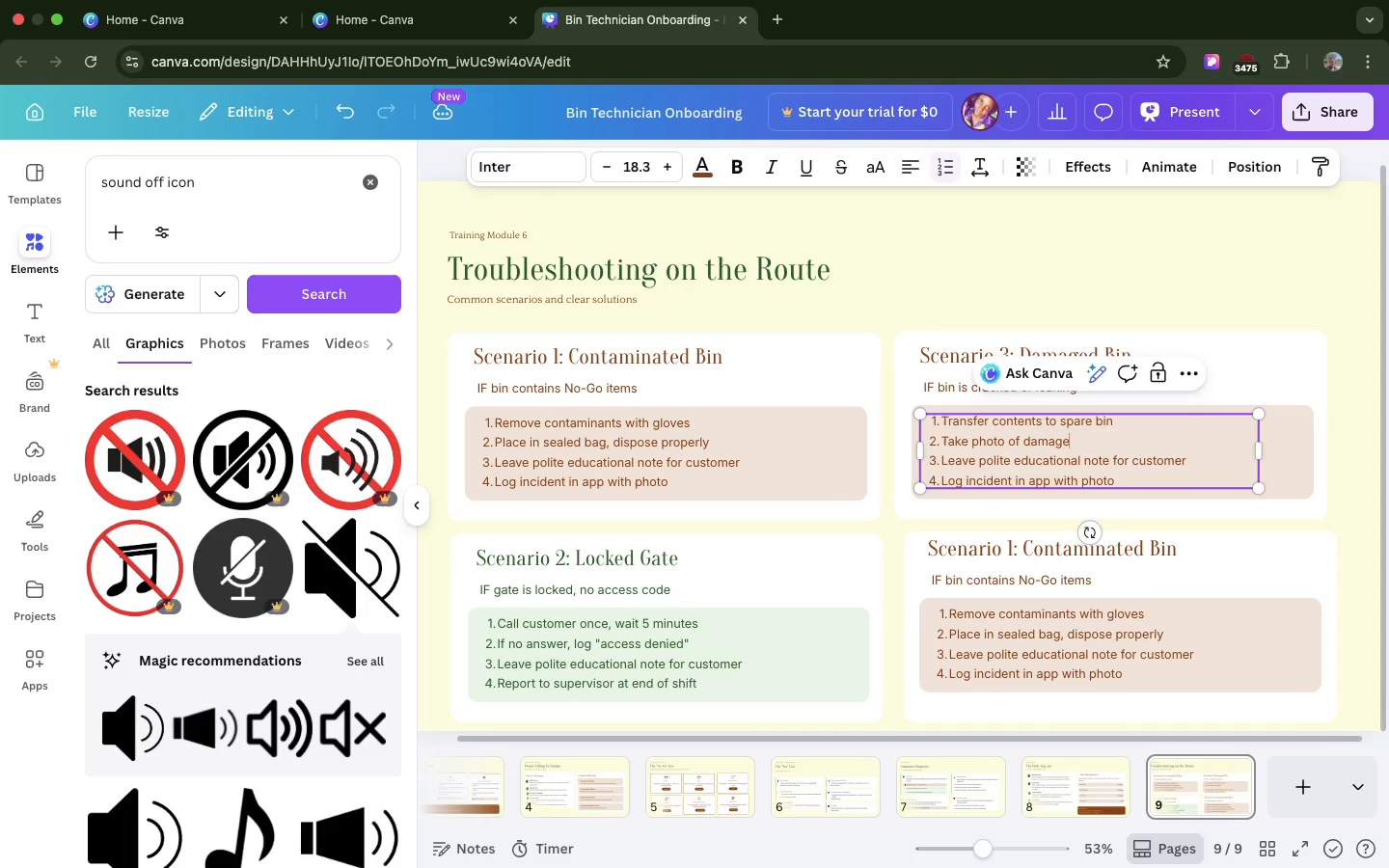 
key(Backspace)
 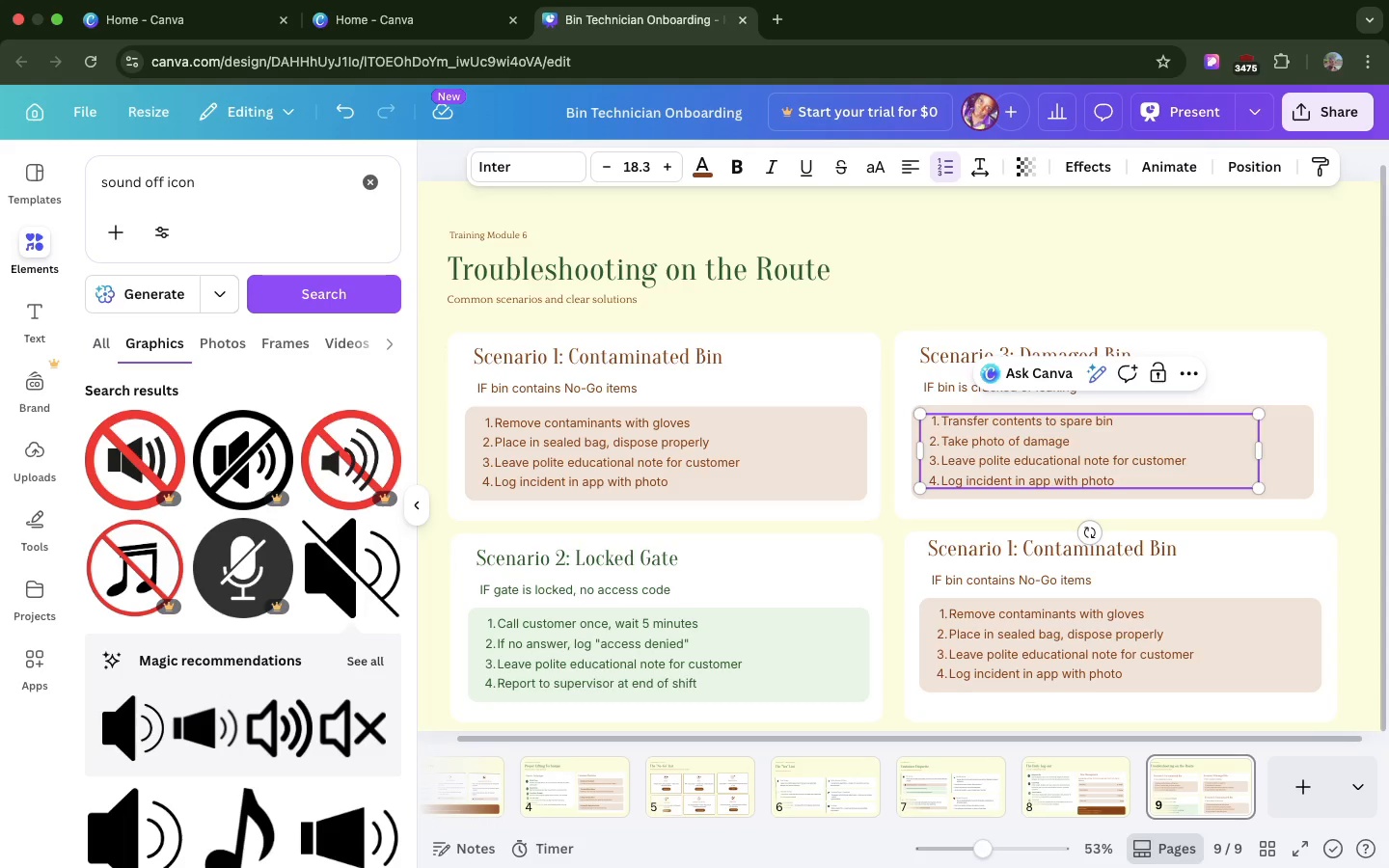 
wait(6.04)
 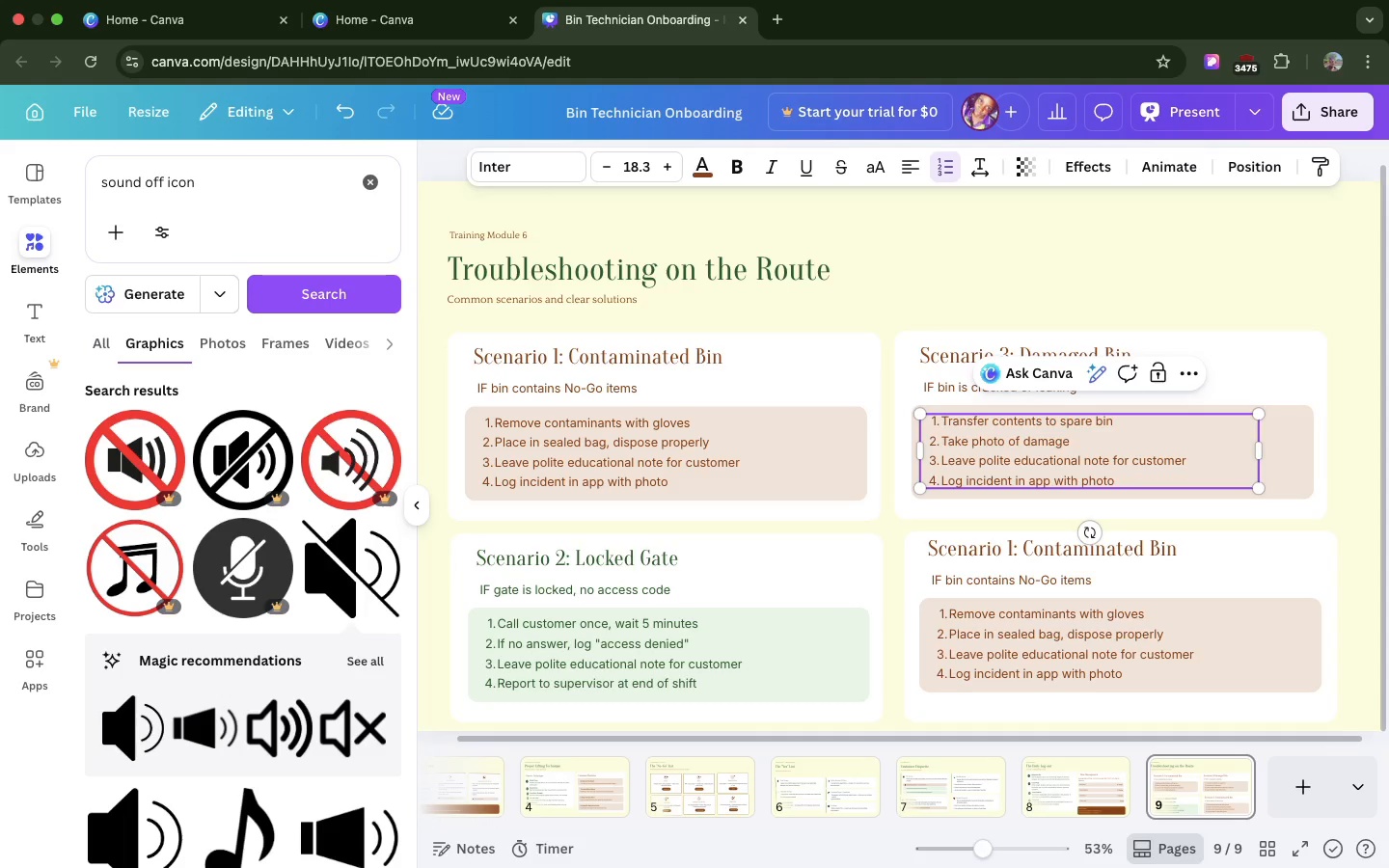 
double_click([978, 461])
 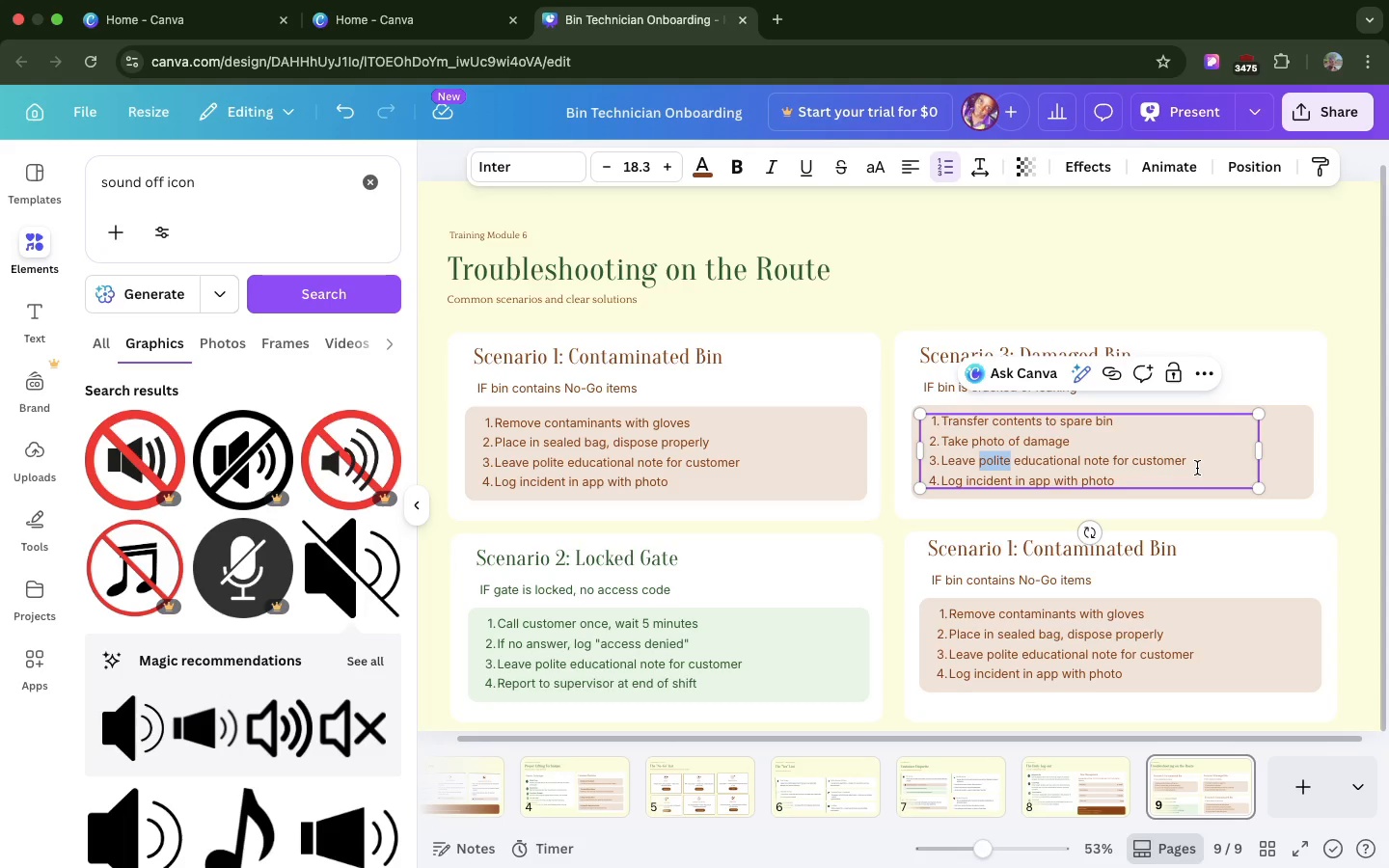 
left_click_drag(start_coordinate=[1197, 468], to_coordinate=[943, 460])
 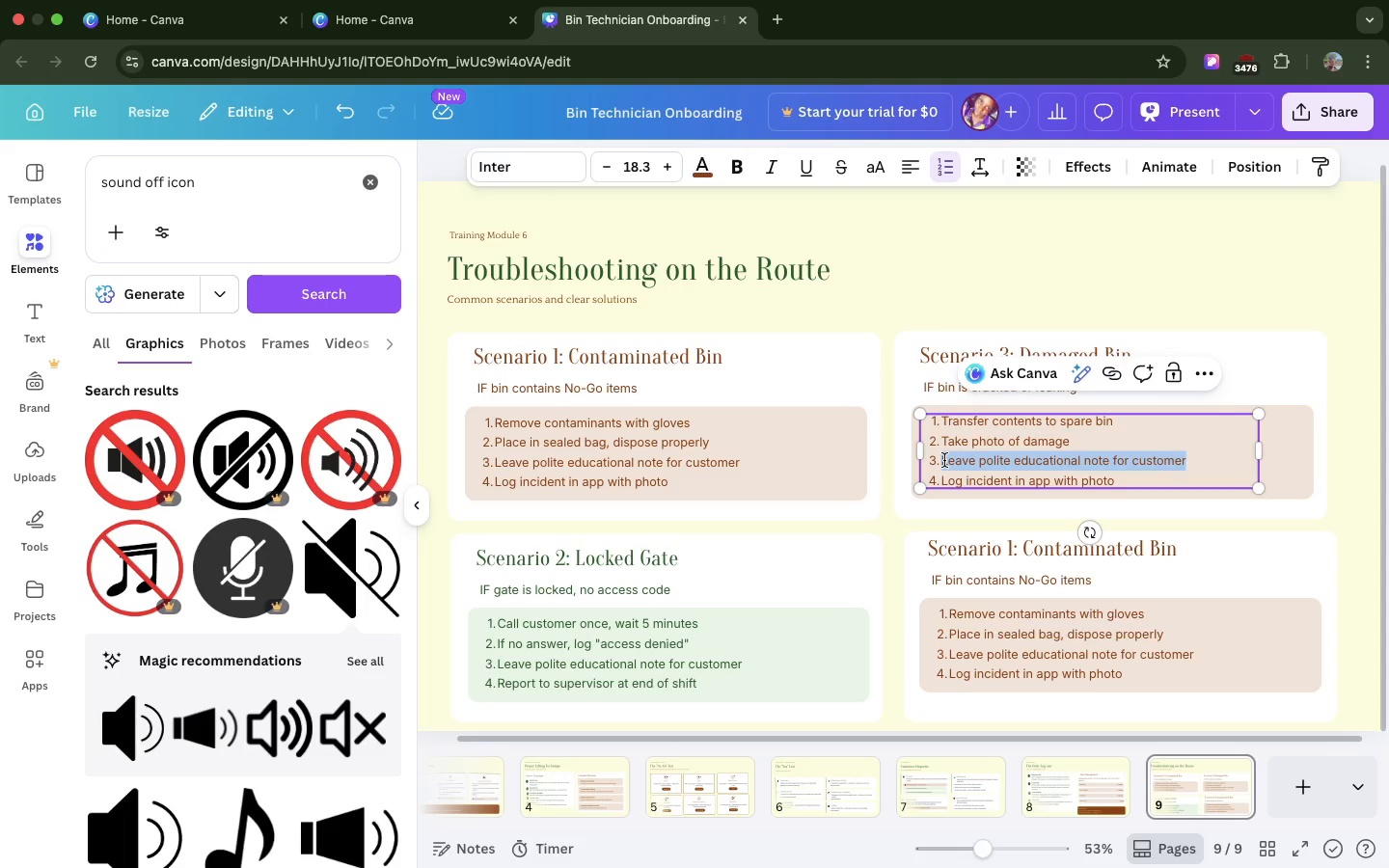 
key(Meta+V)
 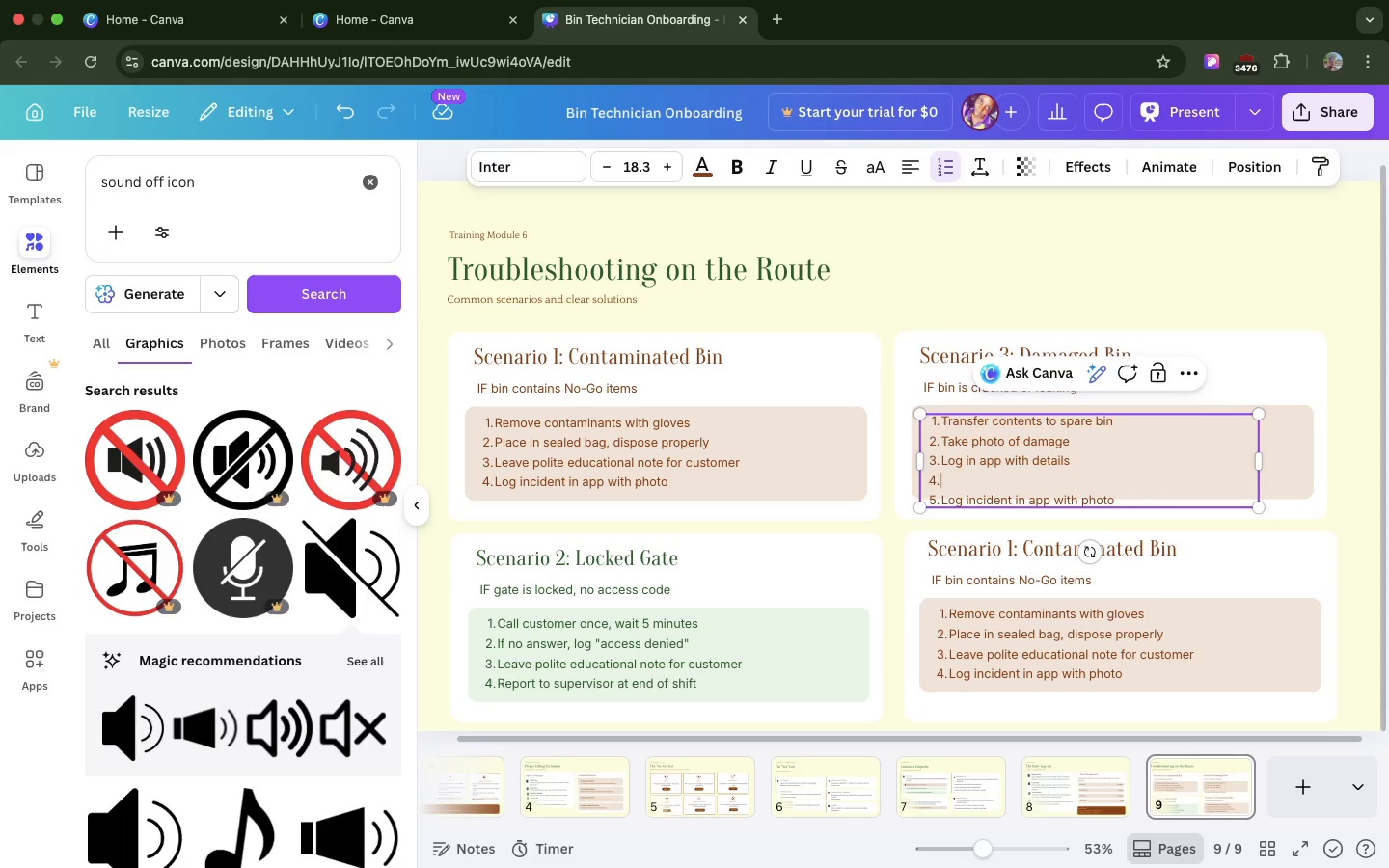 
key(Backspace)
 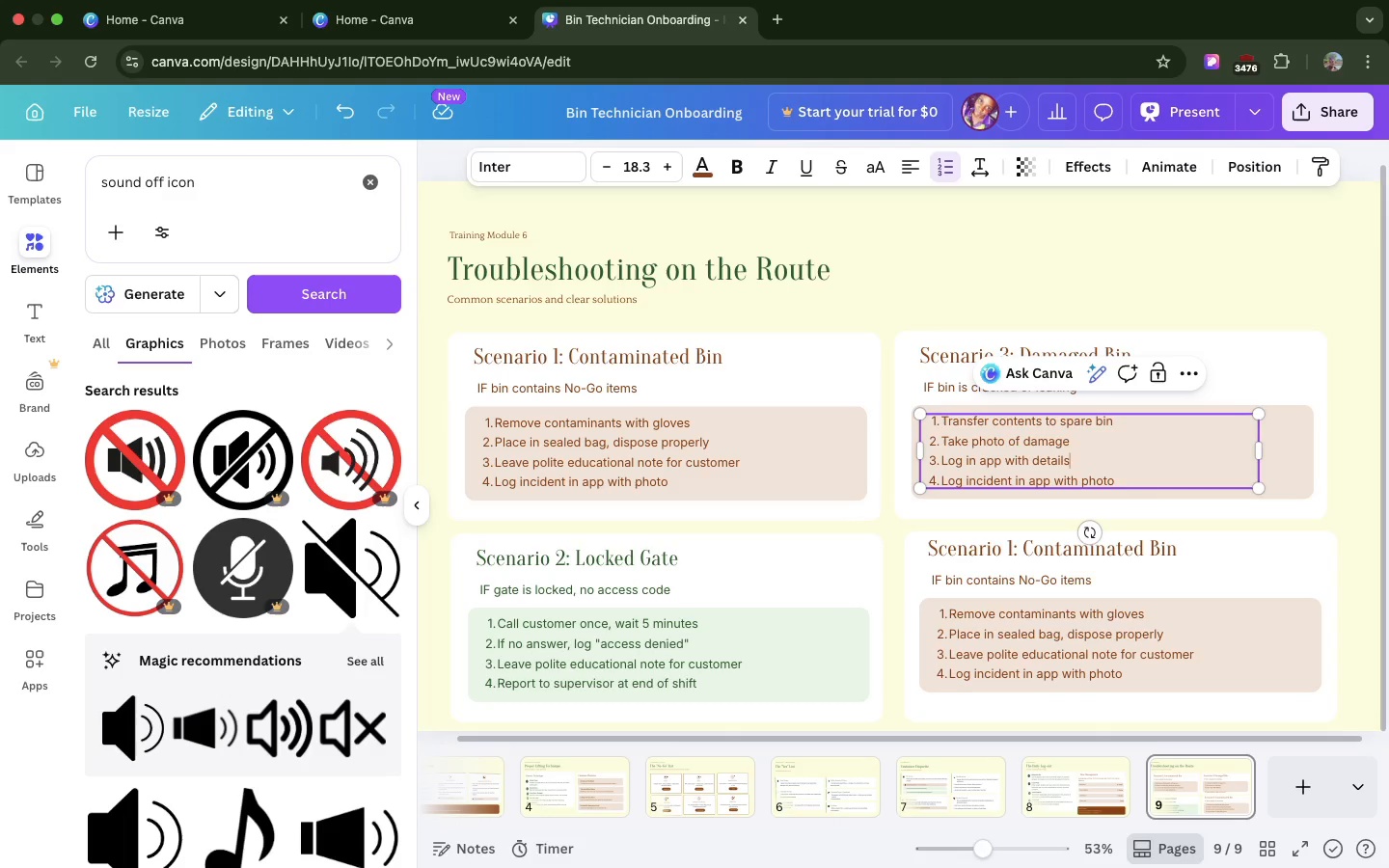 
key(Backspace)
 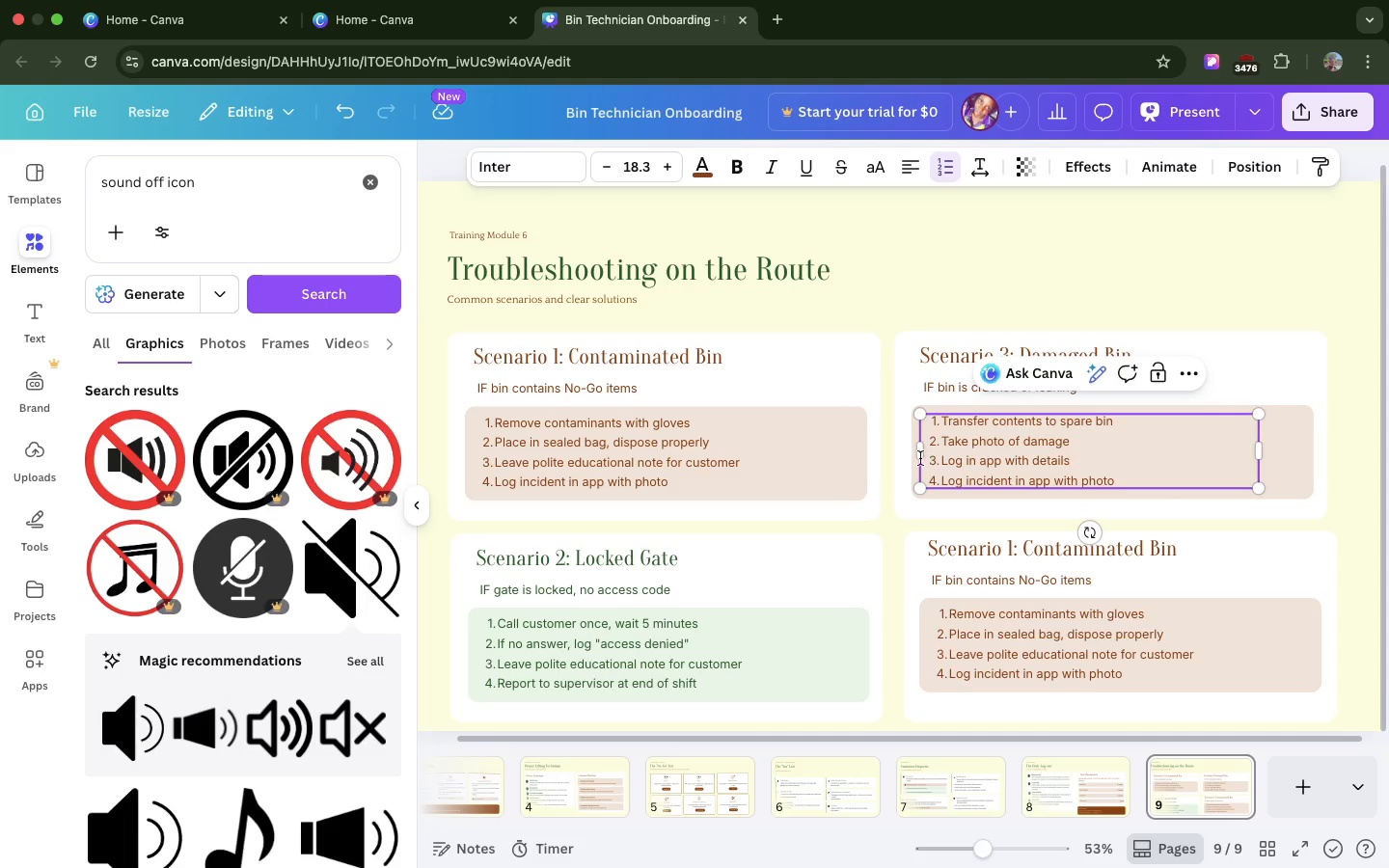 
double_click([945, 481])
 